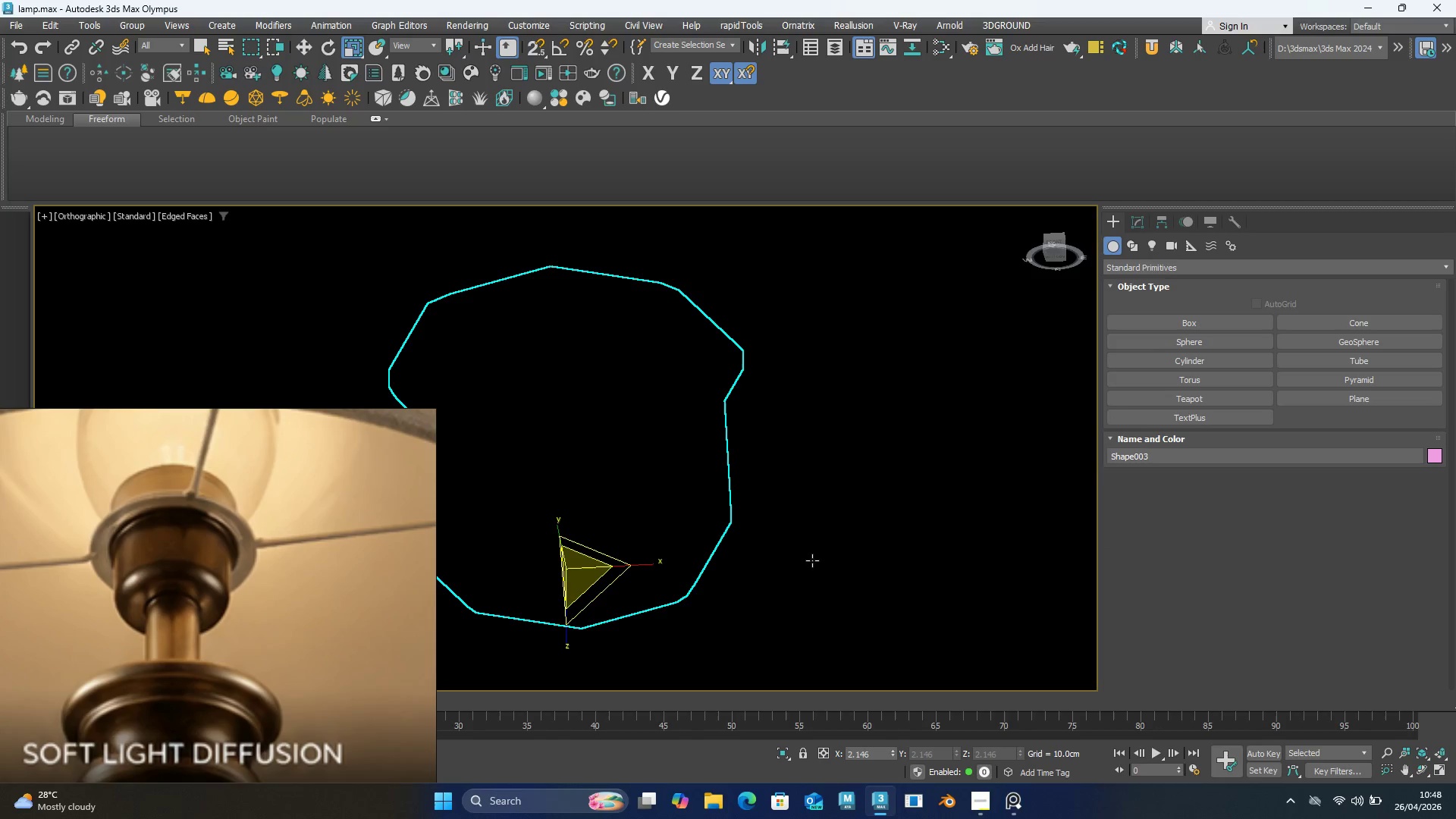 
hold_key(key=AltLeft, duration=1.28)
 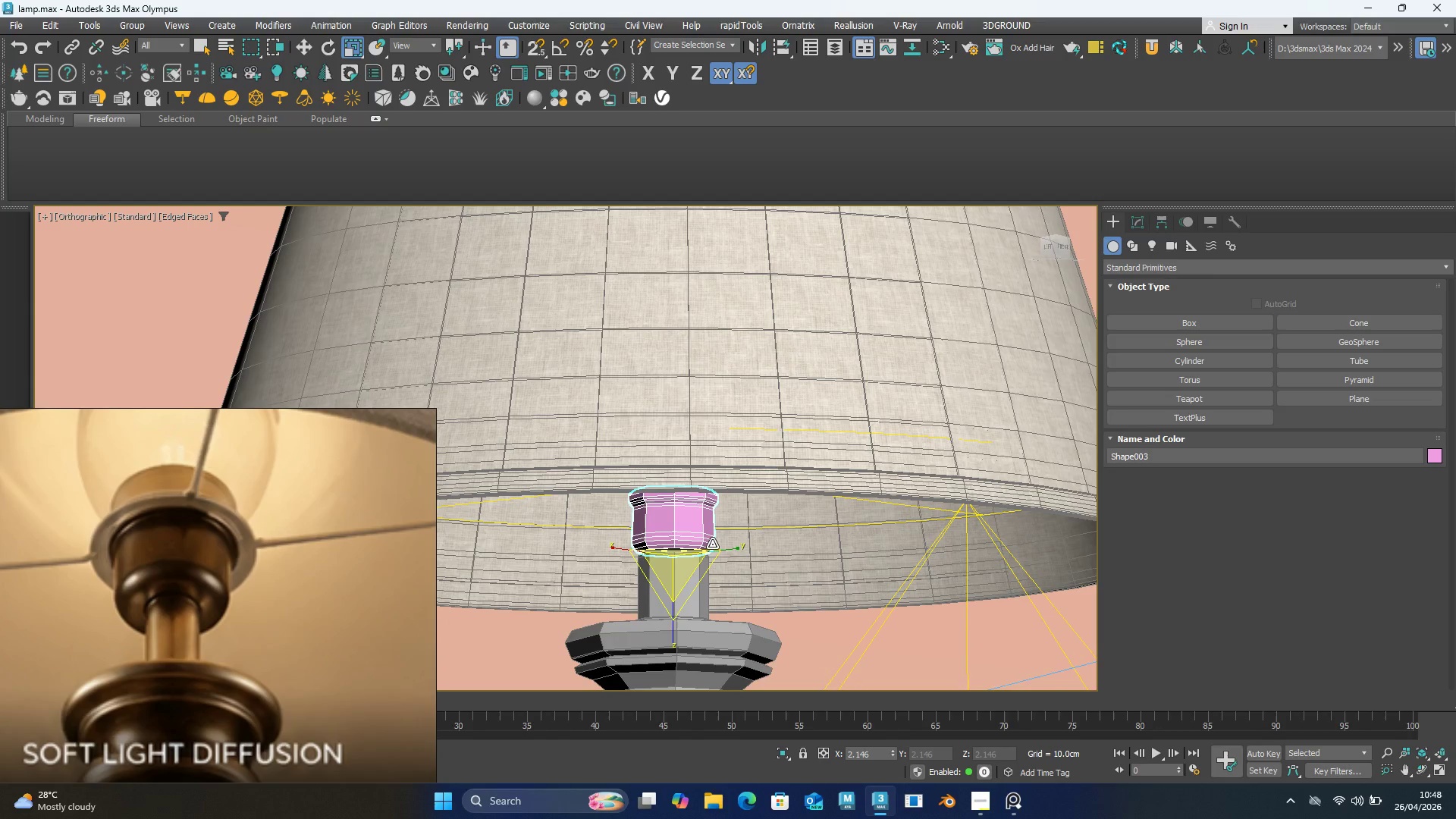 
scroll: coordinate [709, 545], scroll_direction: down, amount: 4.0
 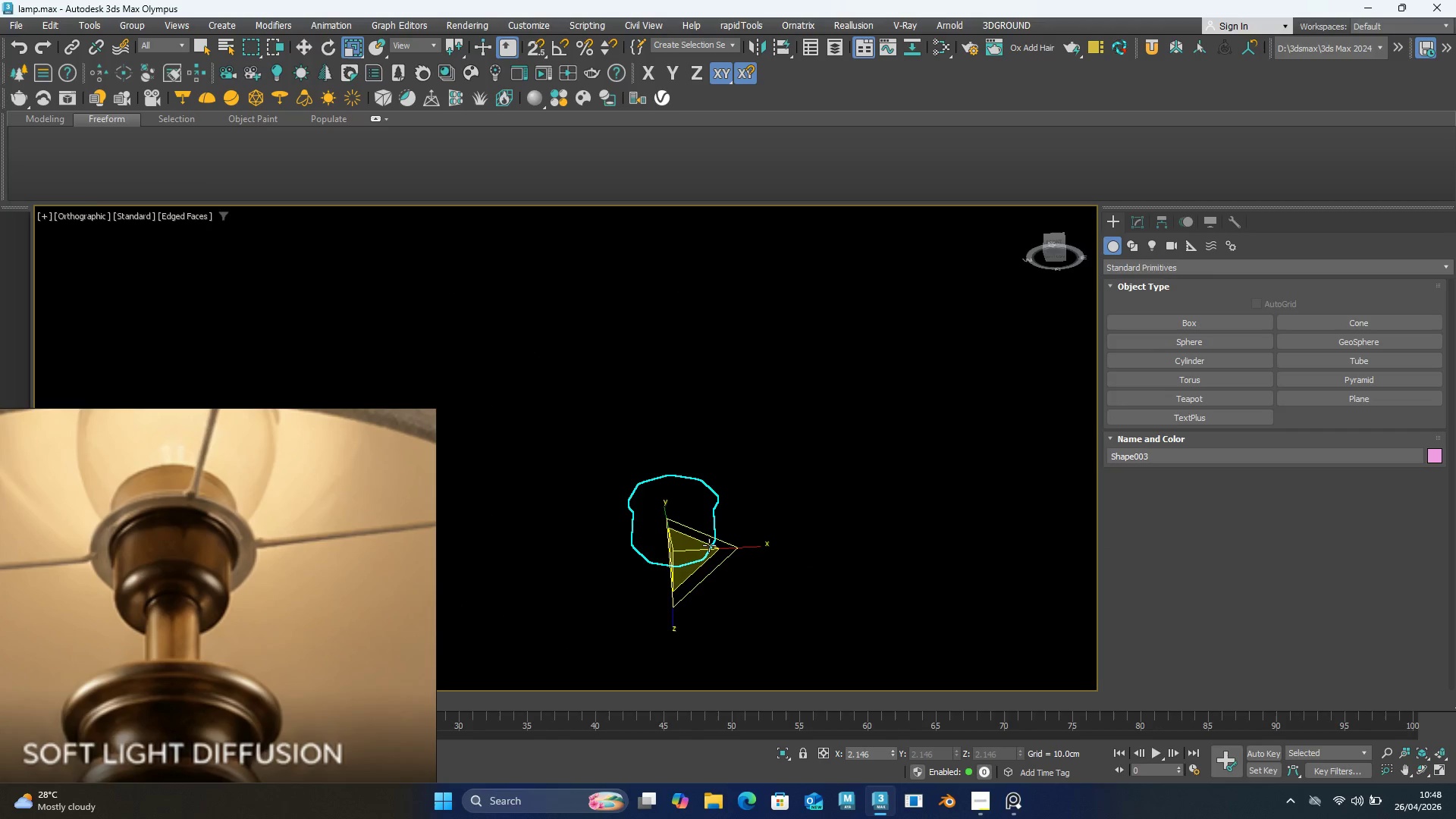 
hold_key(key=AltLeft, duration=0.56)
 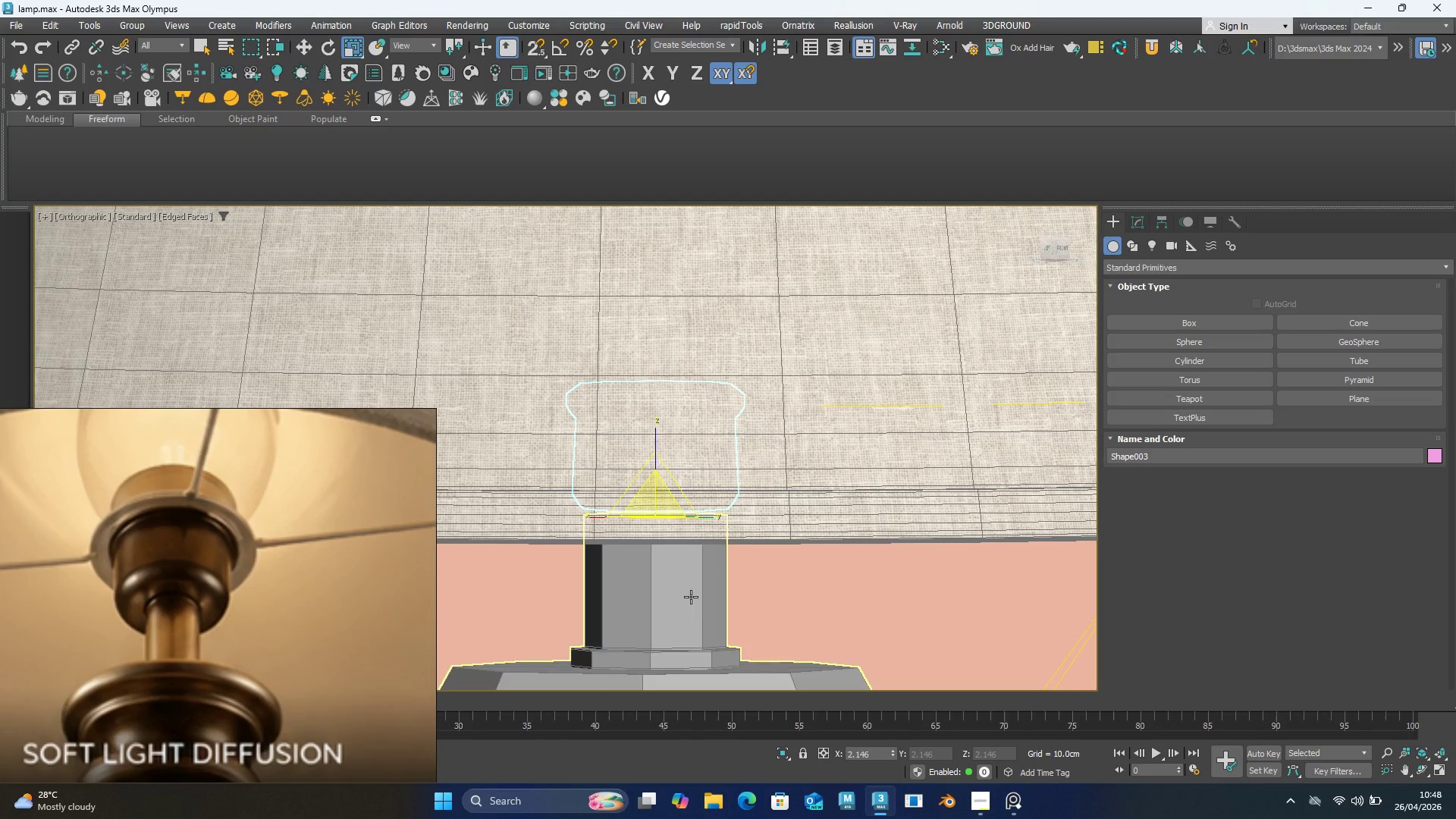 
hold_key(key=AltLeft, duration=18.44)
hold_key(key=ControlLeft, duration=0.41)
left_click([691, 597])
 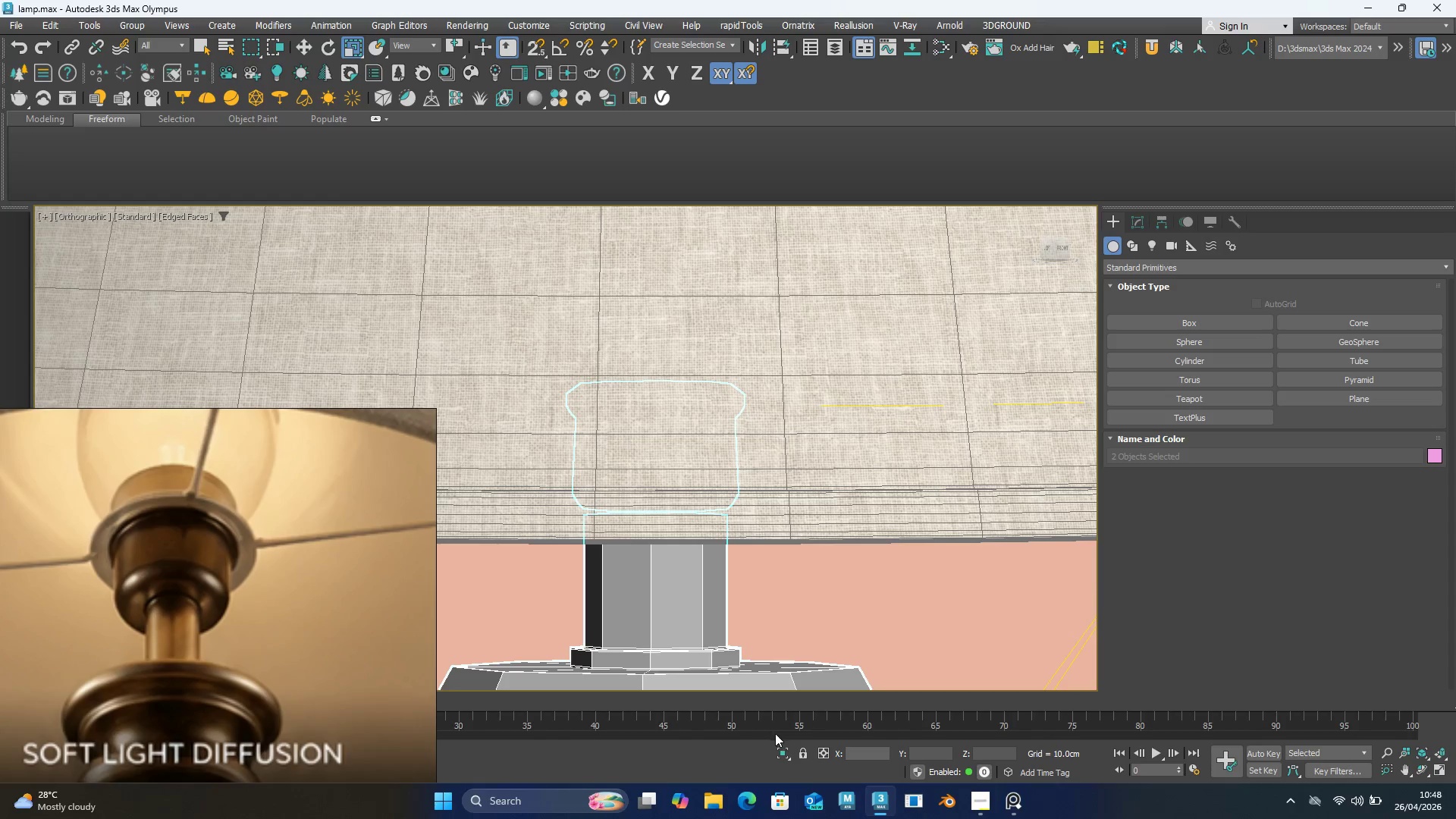 
scroll: coordinate [691, 597], scroll_direction: up, amount: 2.0
 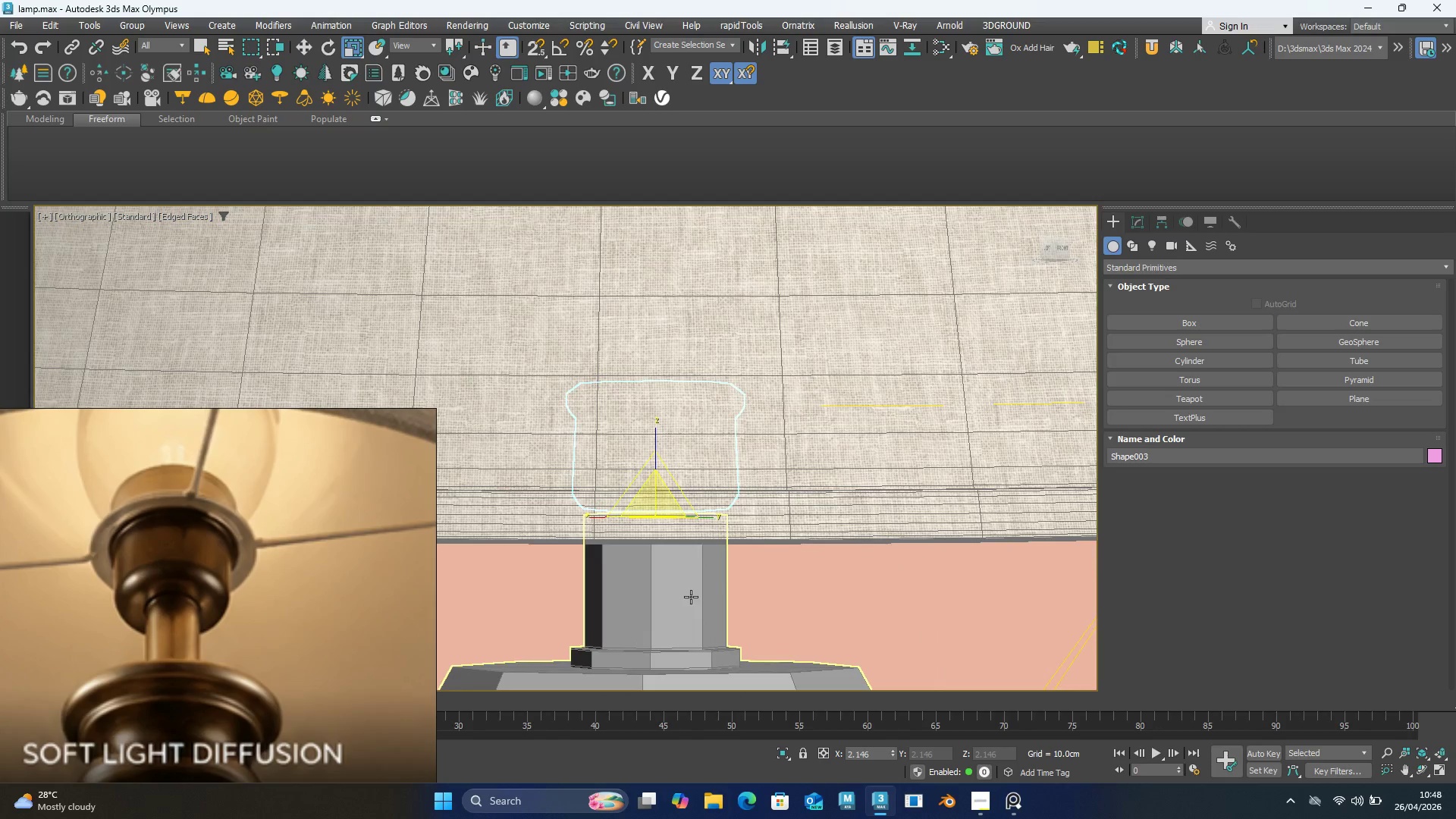 
left_click([784, 748])
 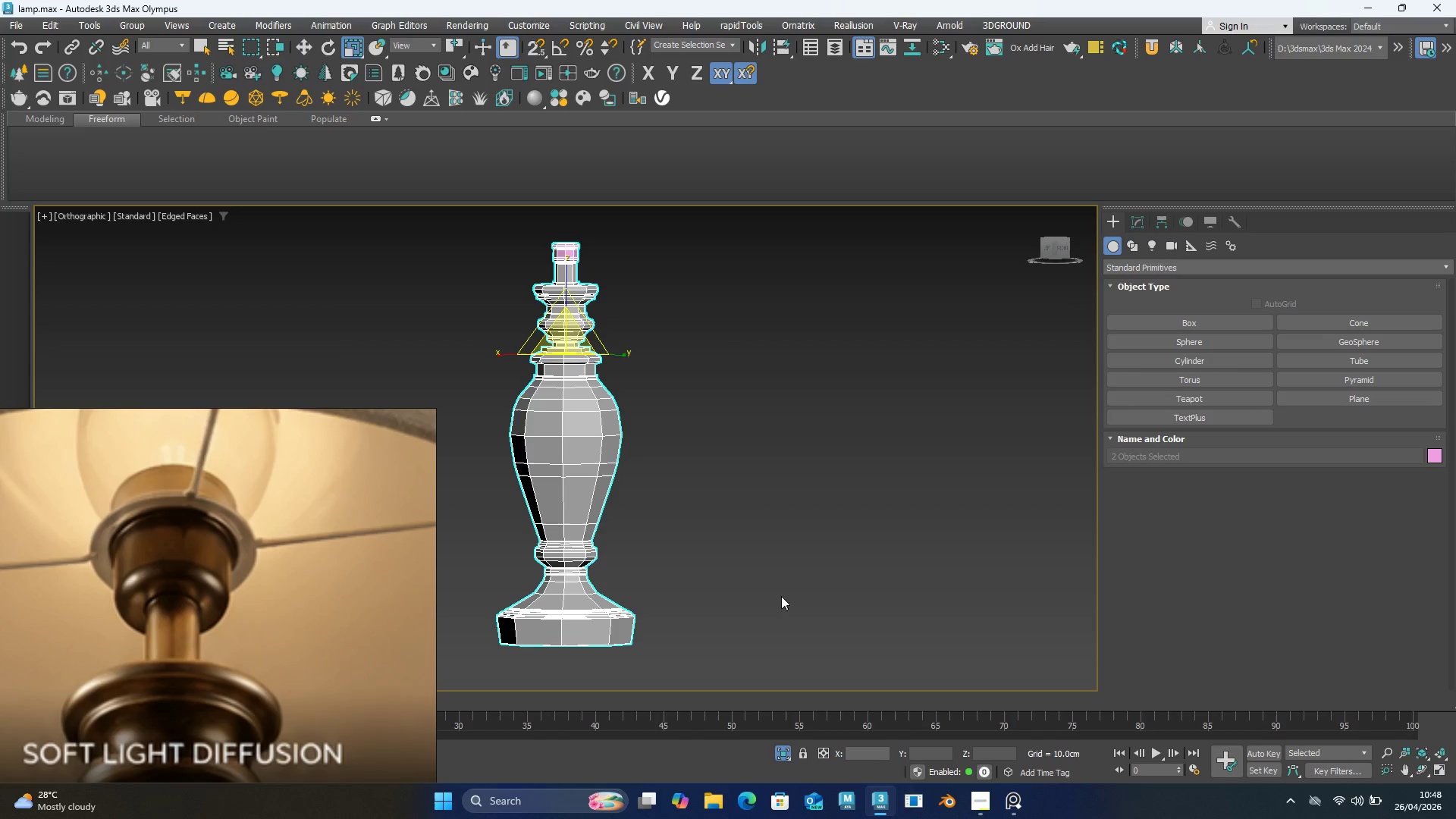 
type(fz)
 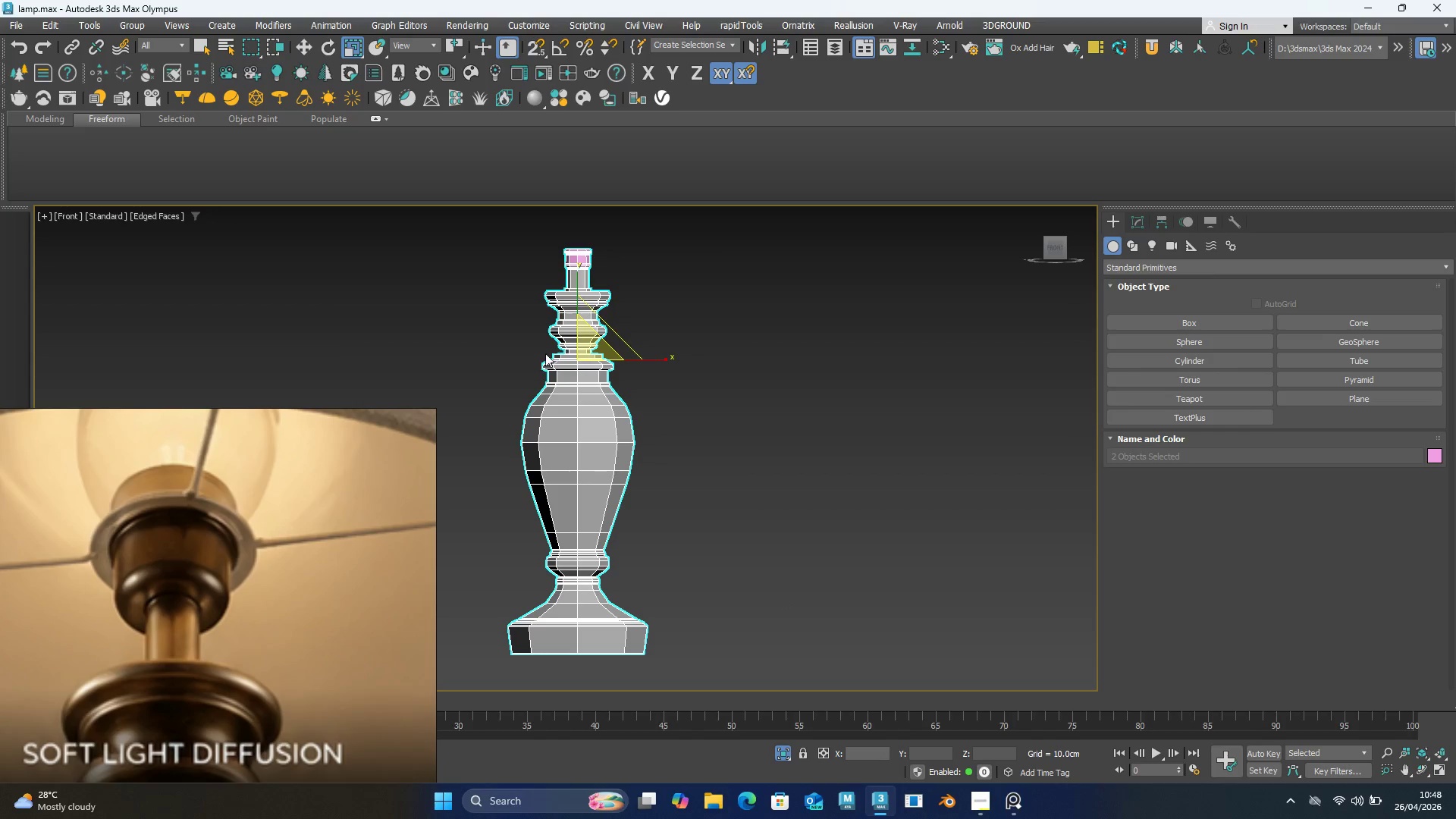 
scroll: coordinate [576, 300], scroll_direction: up, amount: 2.0
 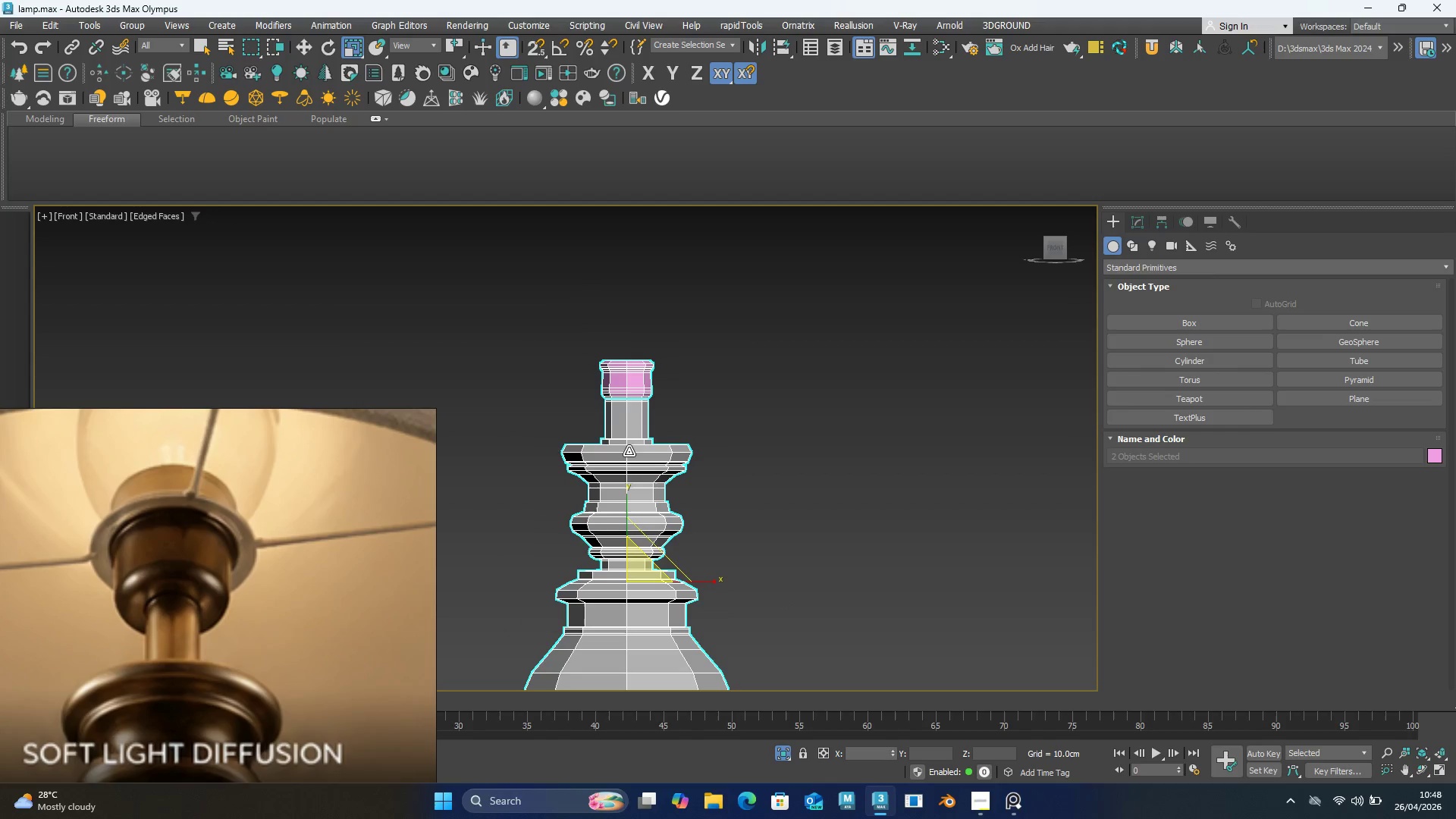 
left_click([643, 334])
 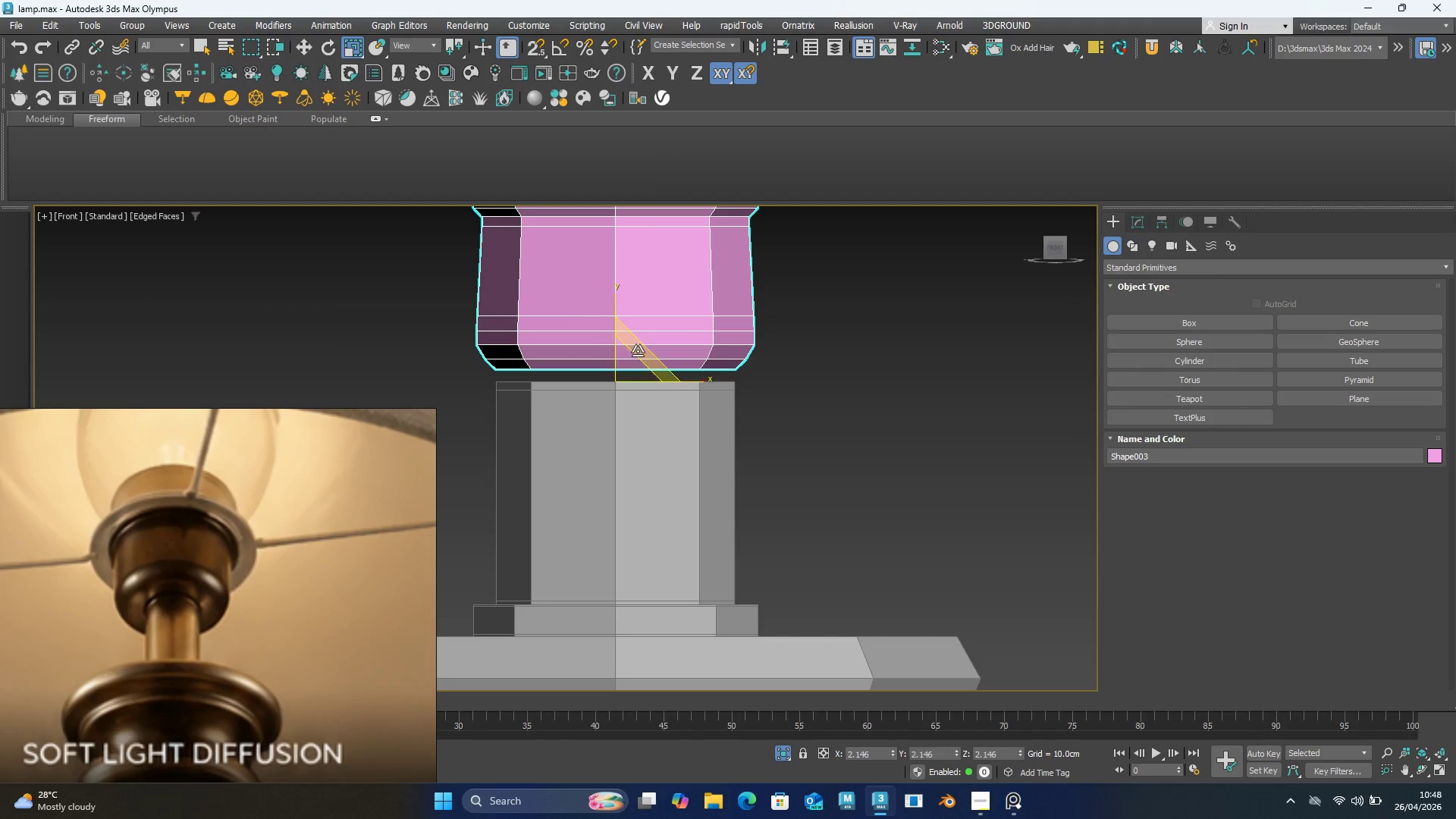 
scroll: coordinate [616, 365], scroll_direction: up, amount: 8.0
 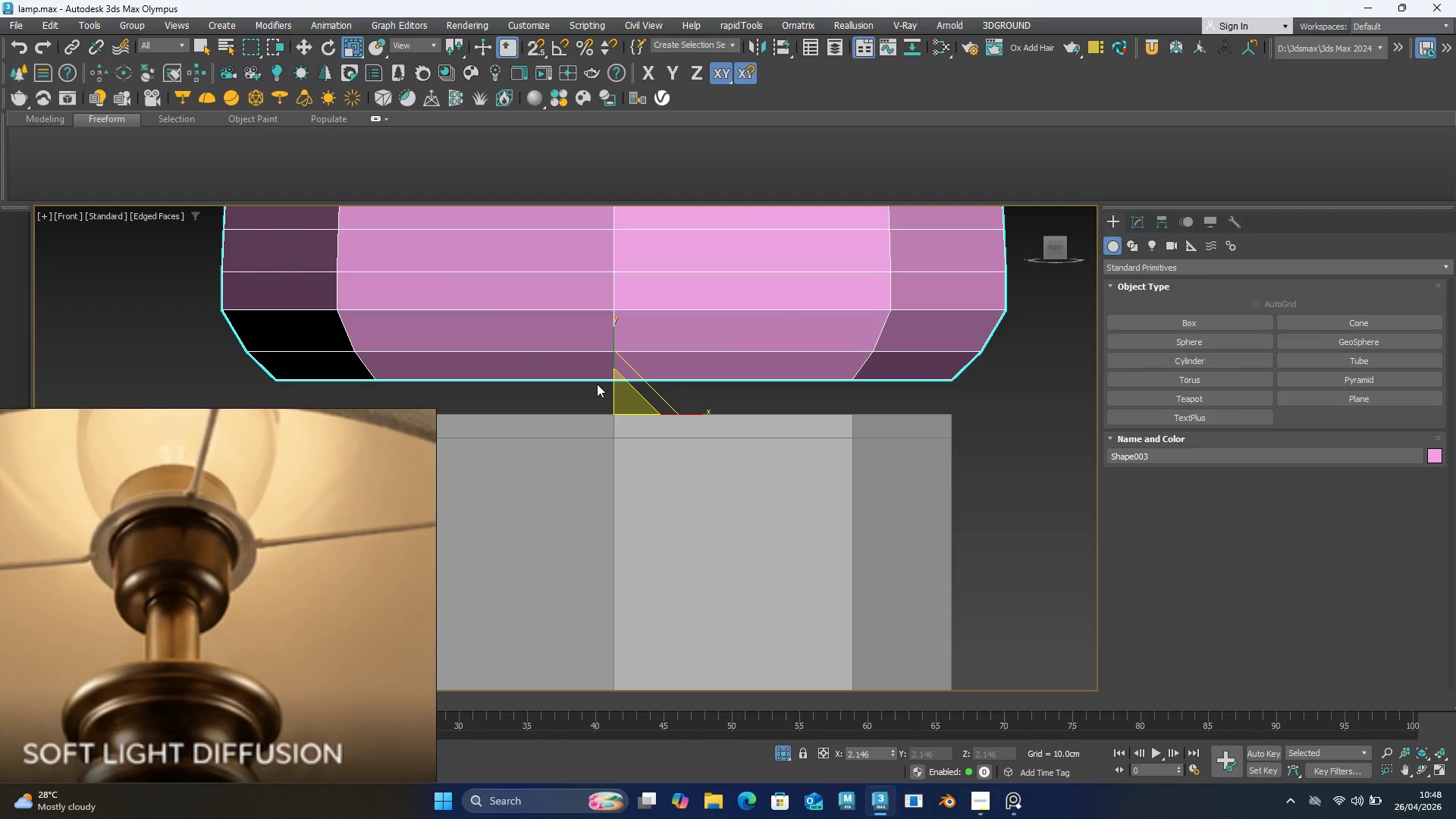 
key(W)
 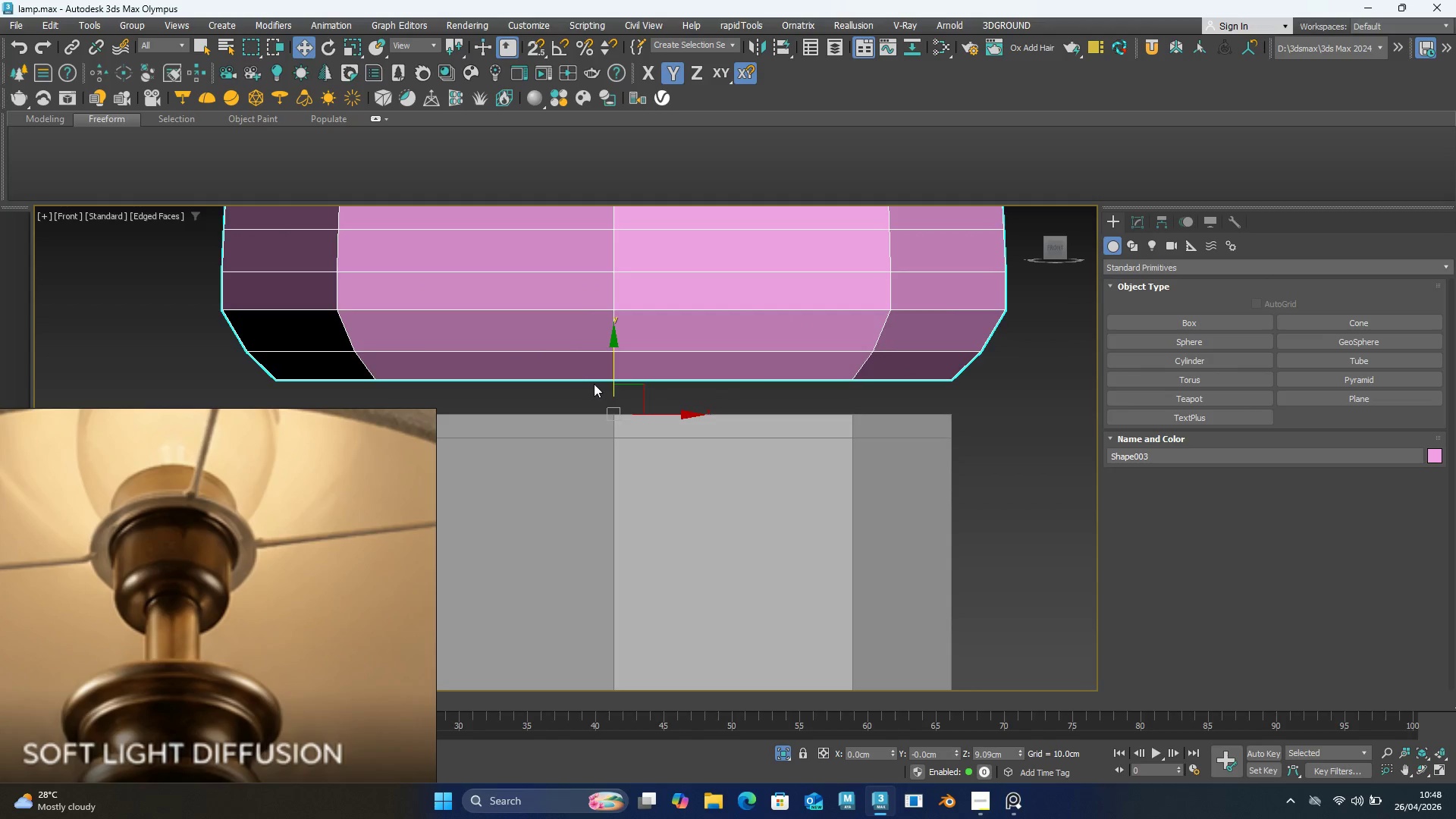 
scroll: coordinate [594, 384], scroll_direction: up, amount: 4.0
 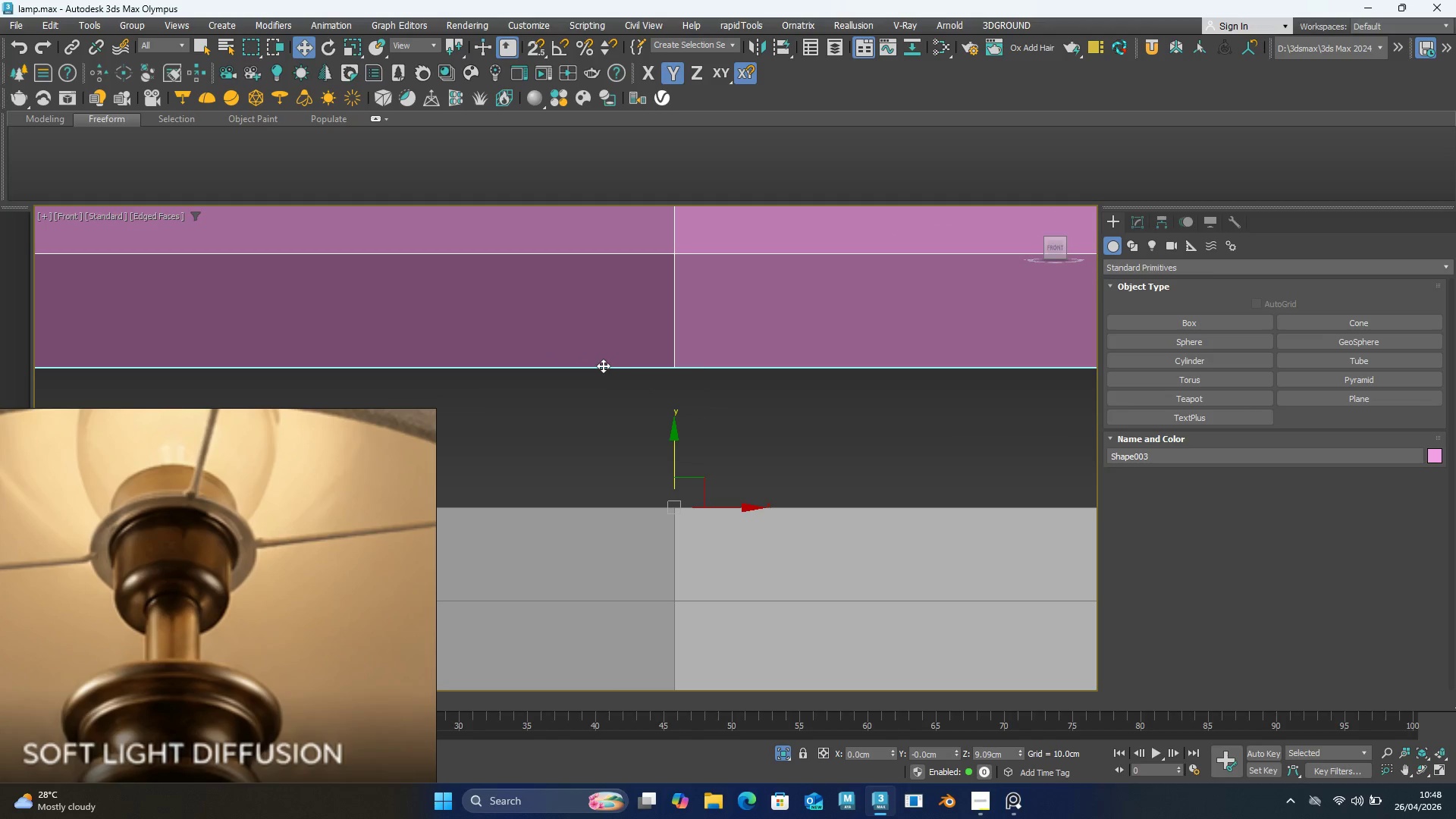 
key(S)
 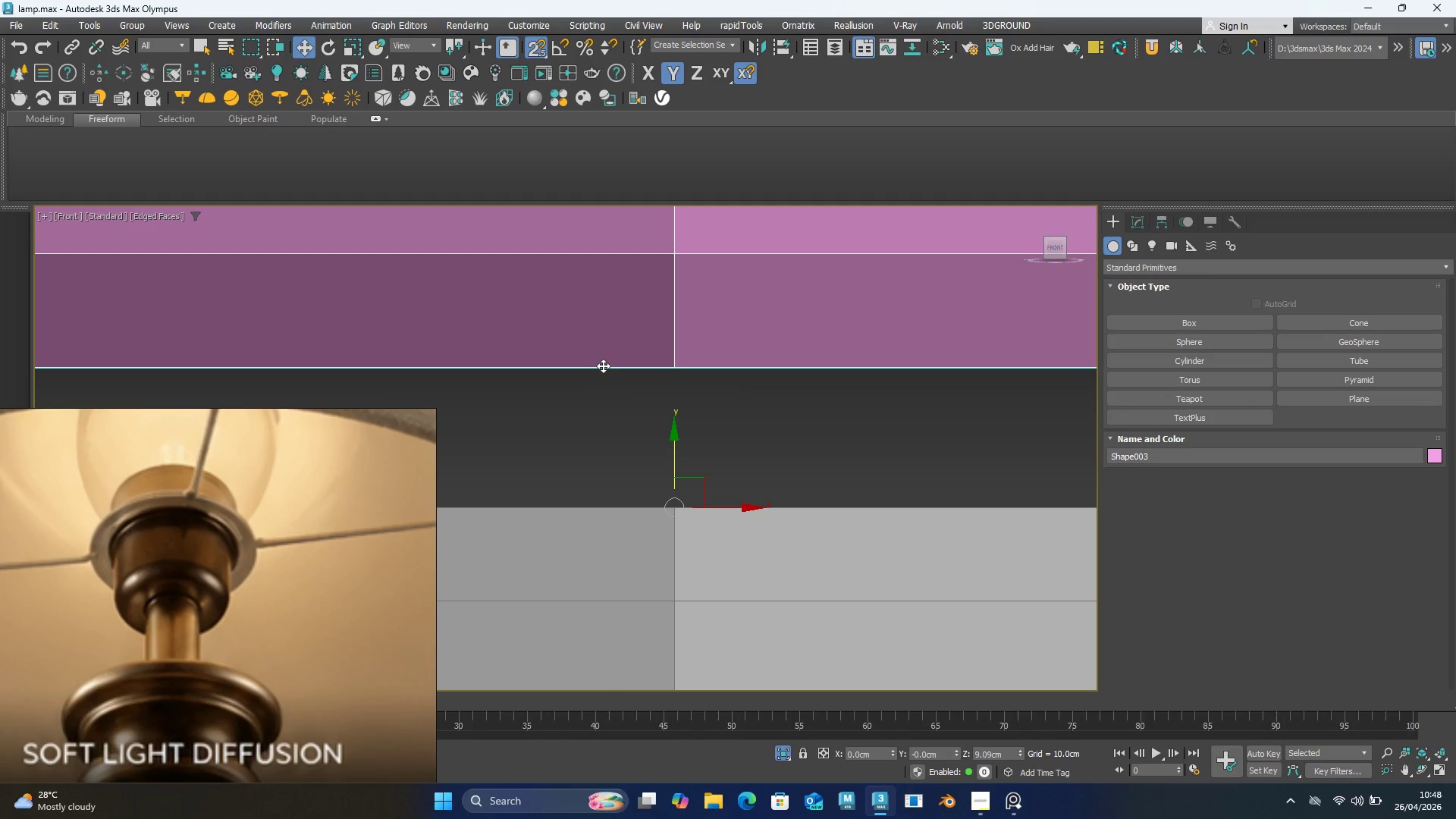 
left_click_drag(start_coordinate=[603, 366], to_coordinate=[593, 490])
 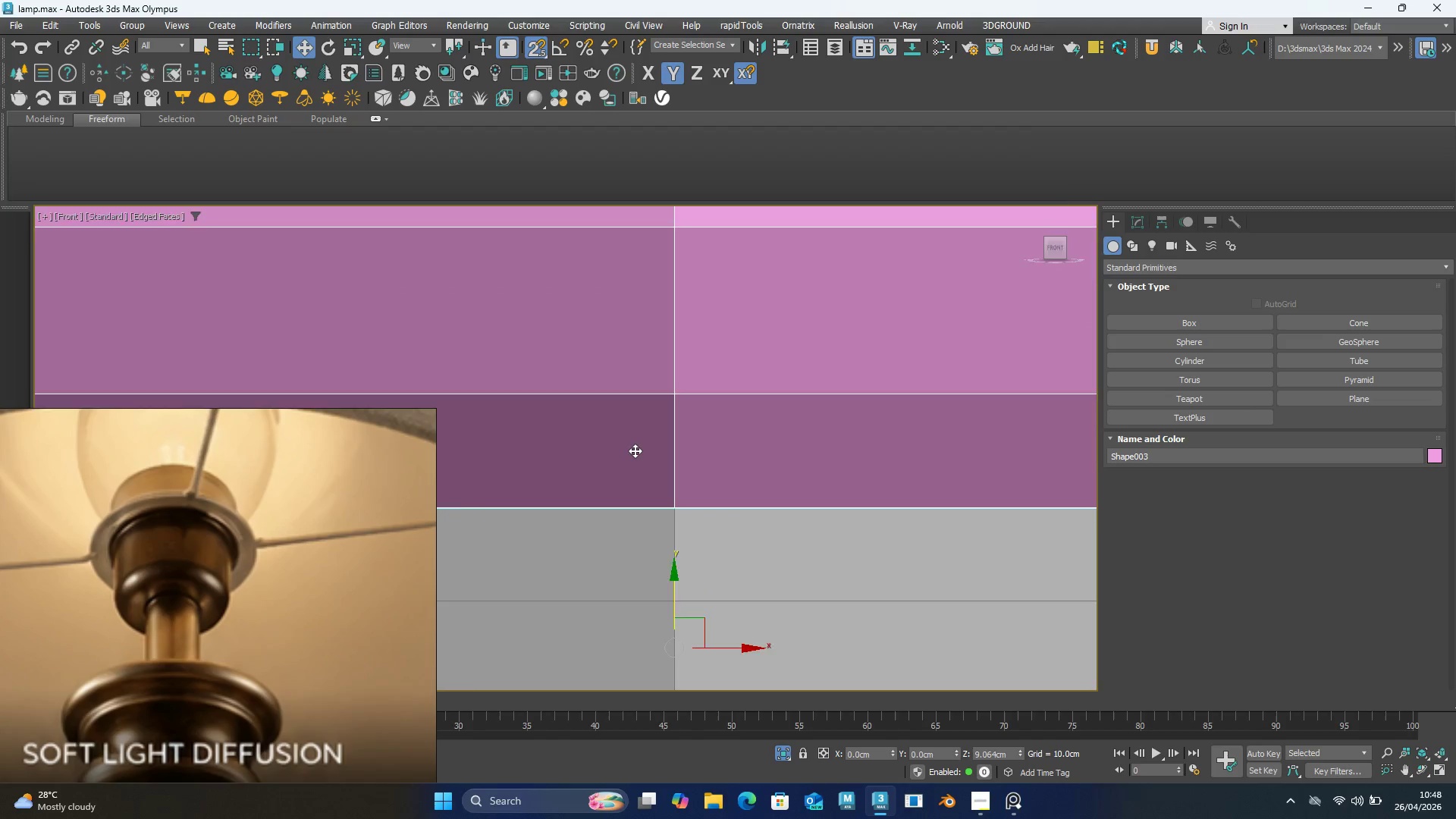 
scroll: coordinate [635, 450], scroll_direction: down, amount: 10.0
 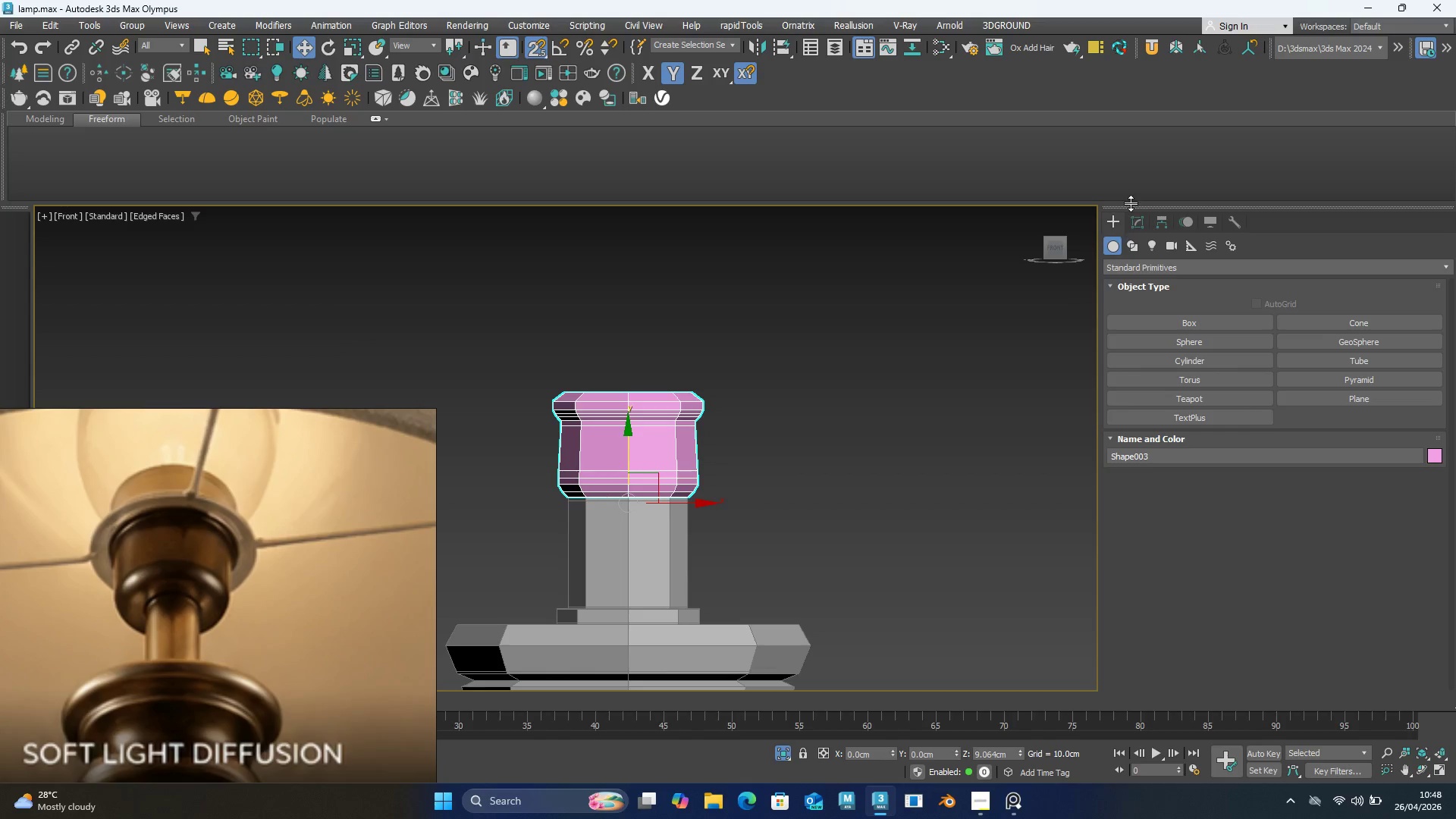 
left_click([1134, 231])
 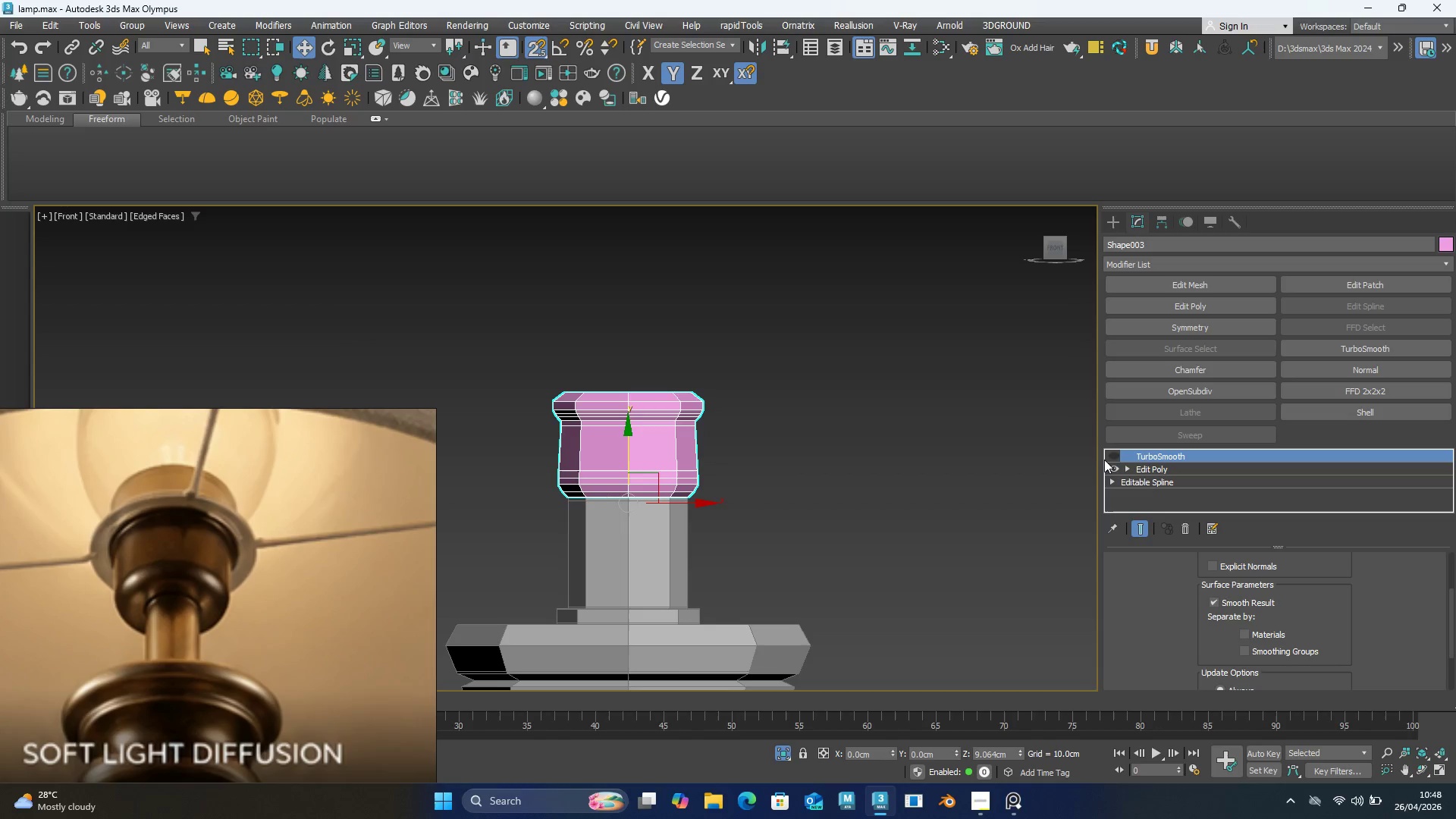 
left_click([1115, 456])
 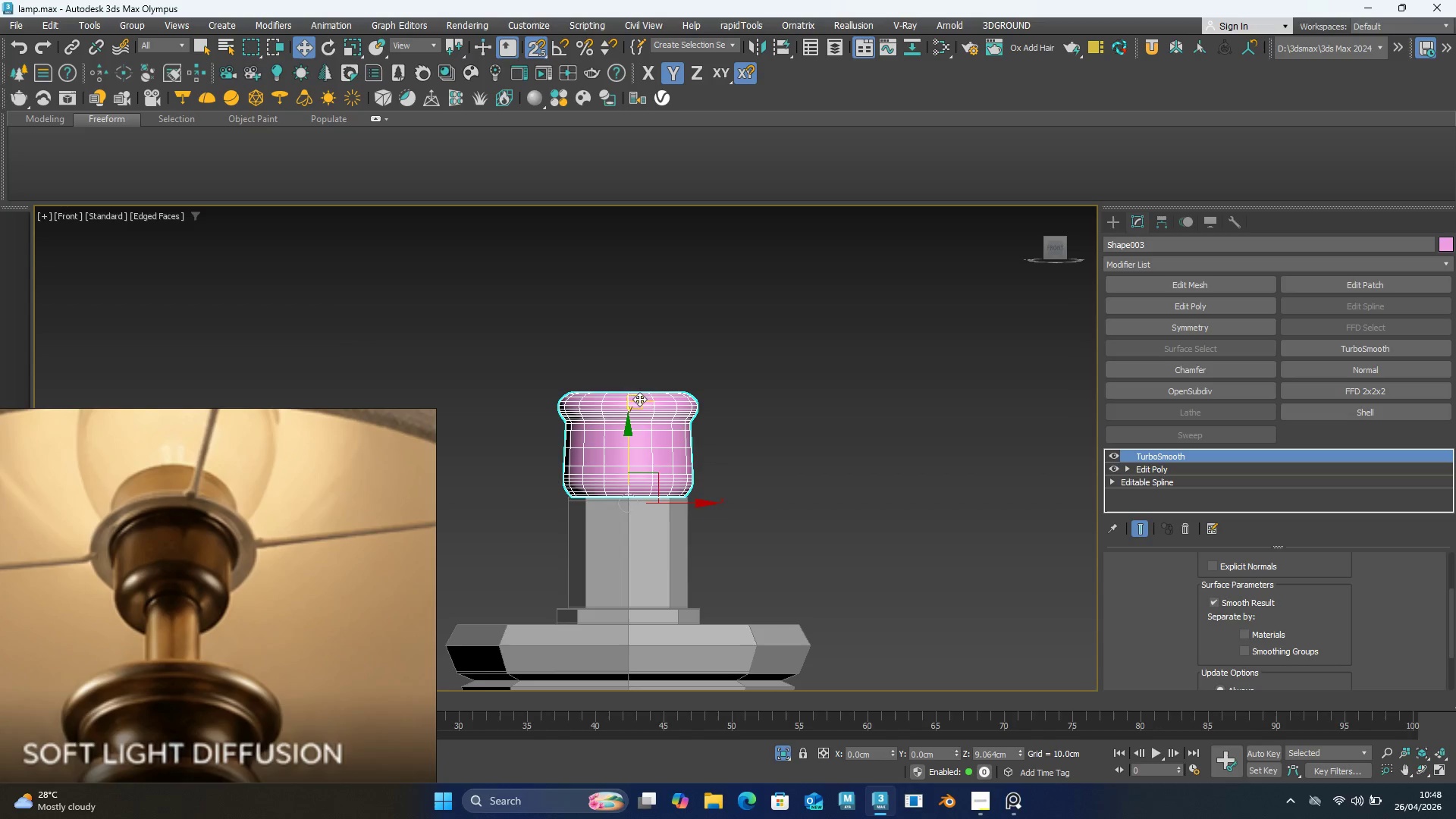 
scroll: coordinate [634, 413], scroll_direction: up, amount: 3.0
 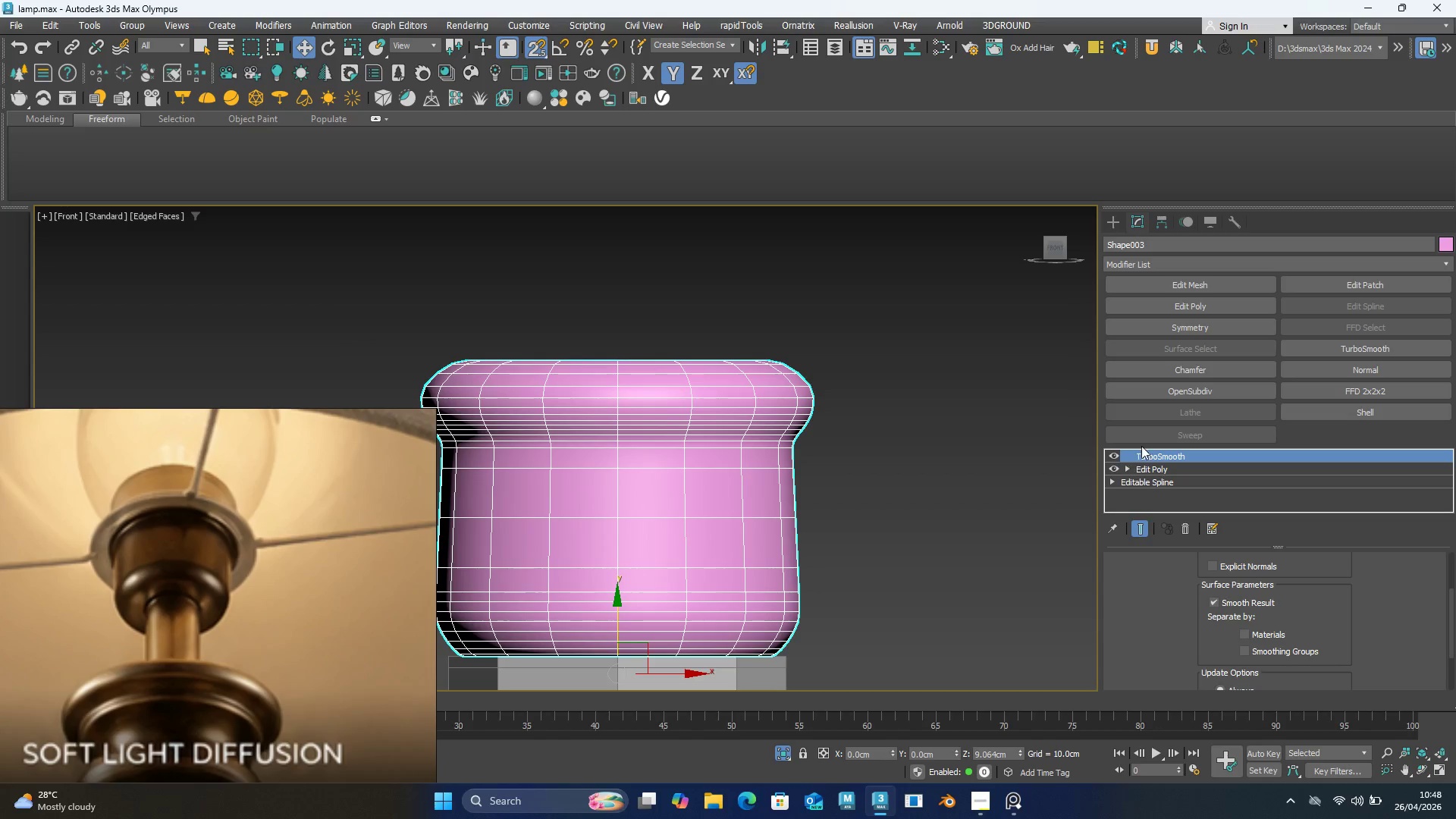 
left_click([1149, 471])
 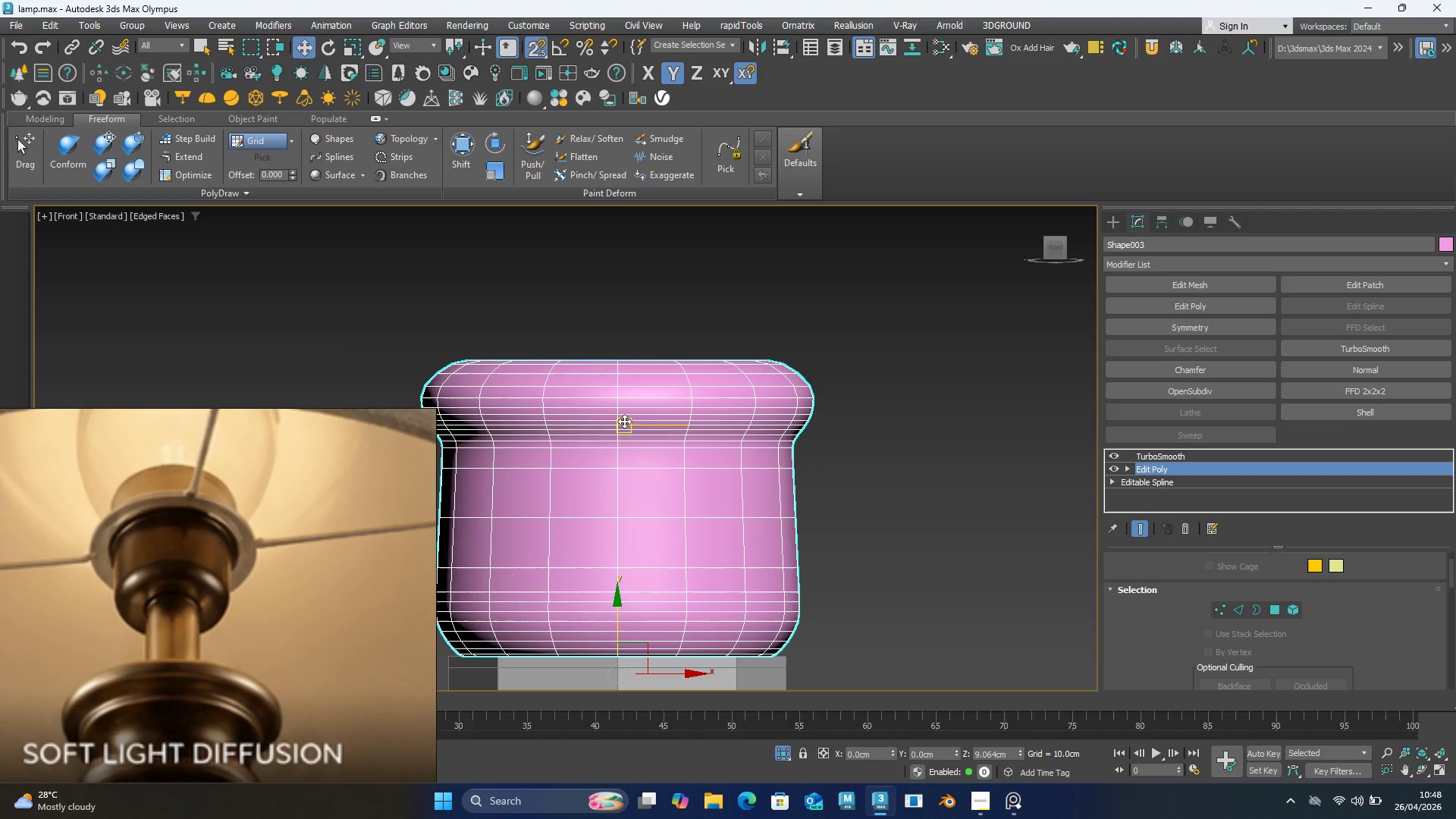 
key(Alt+1)
 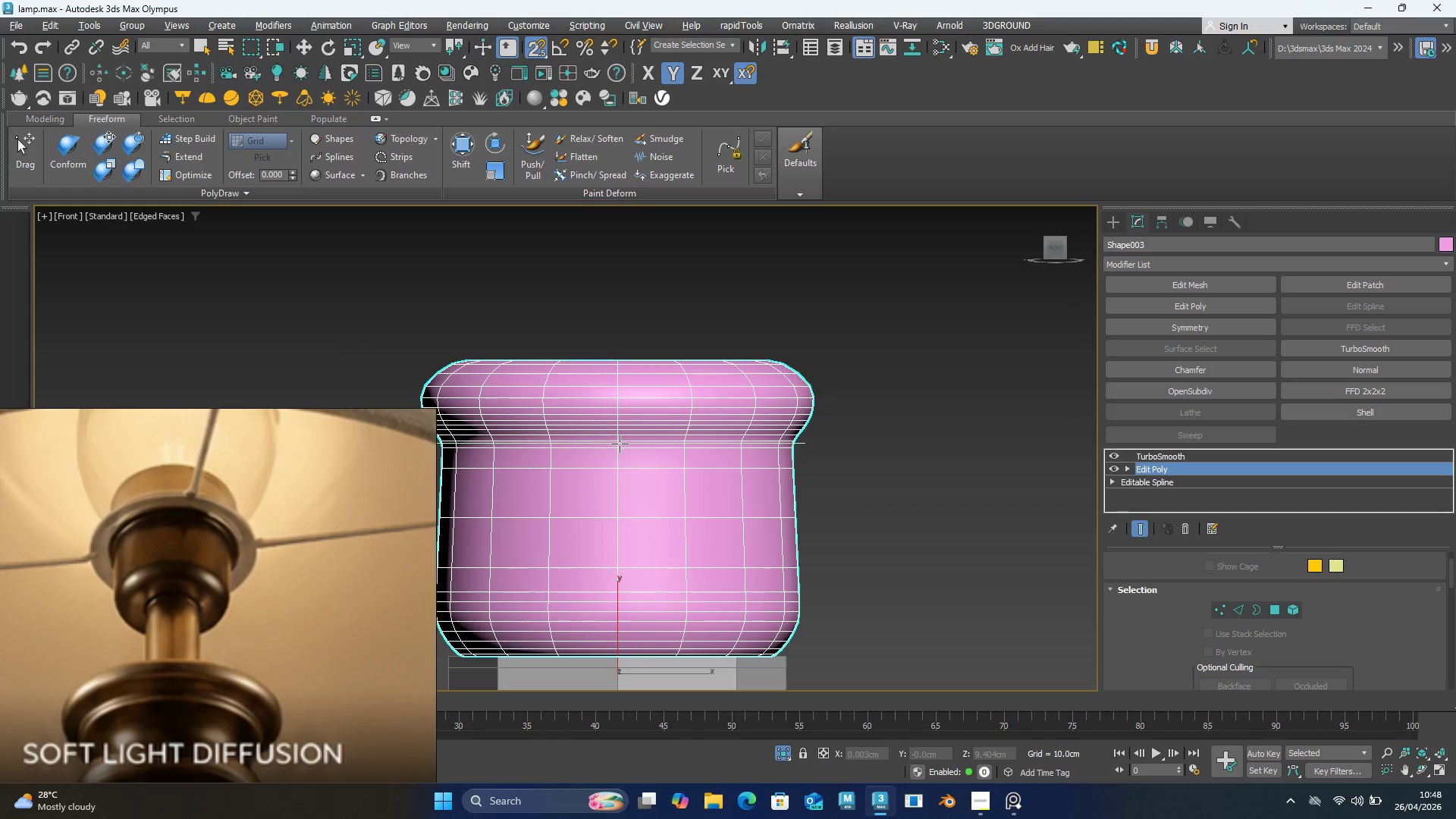 
left_click([620, 444])
 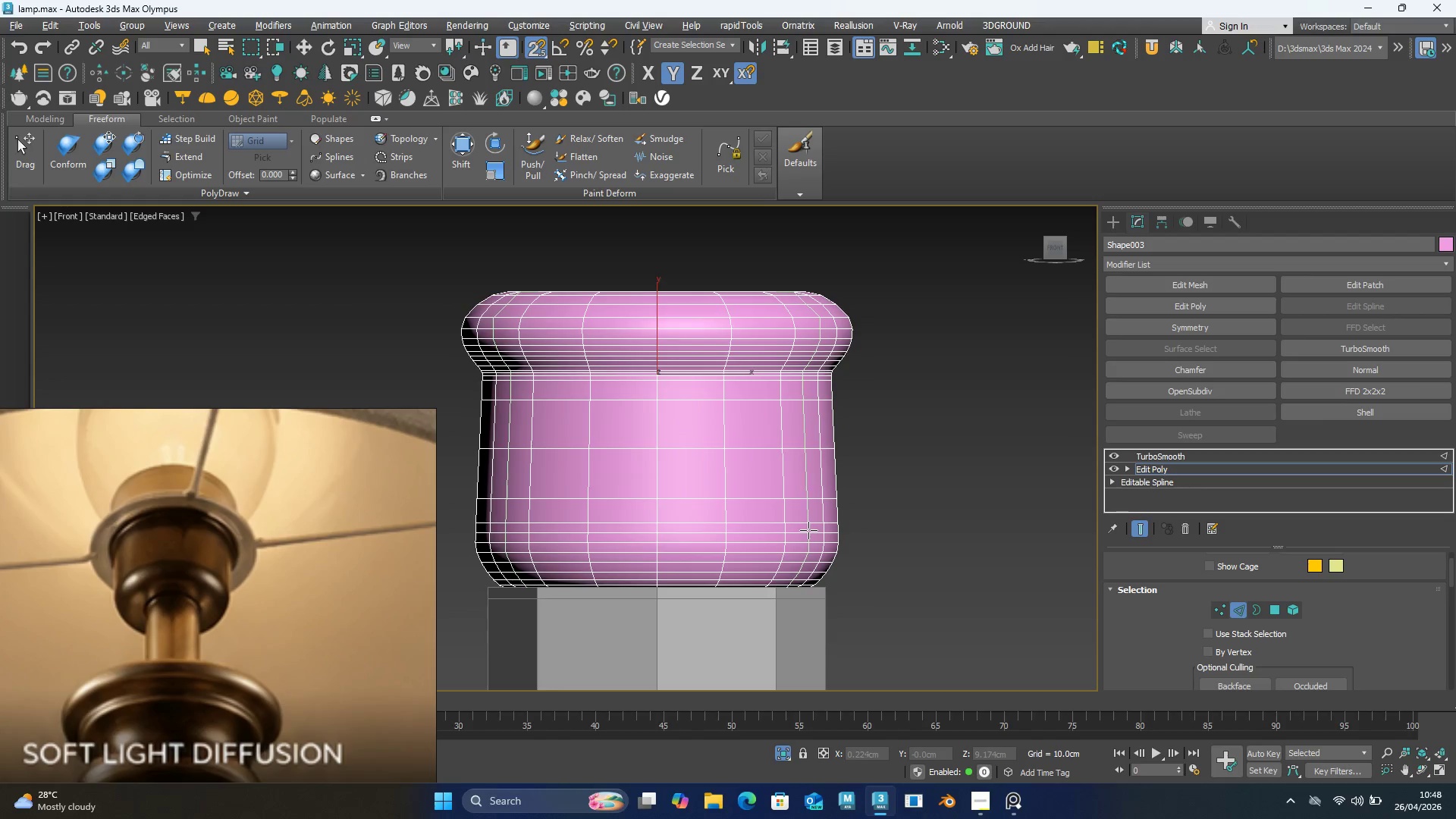 
wait(9.73)
 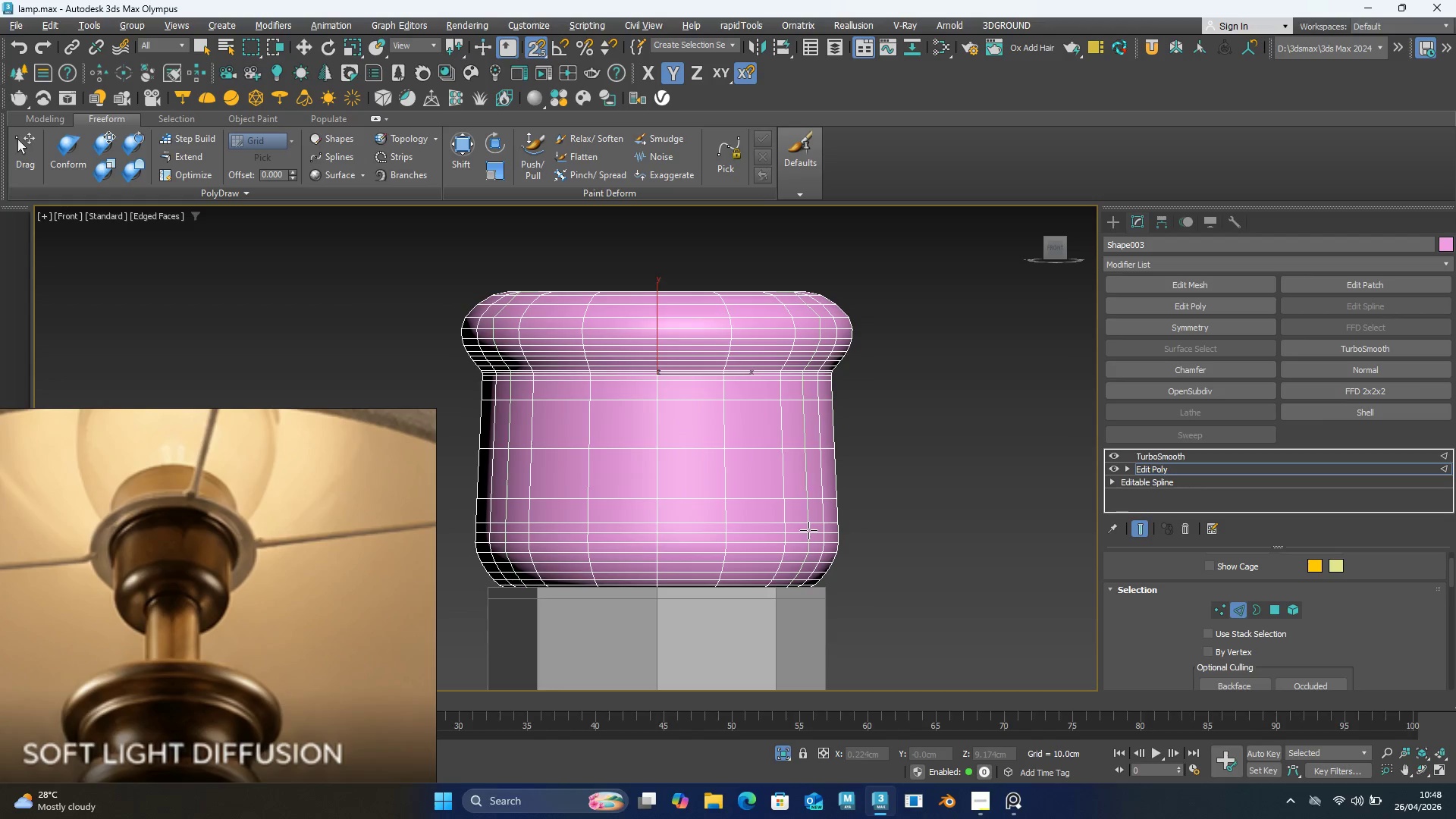 
left_click([1142, 526])
 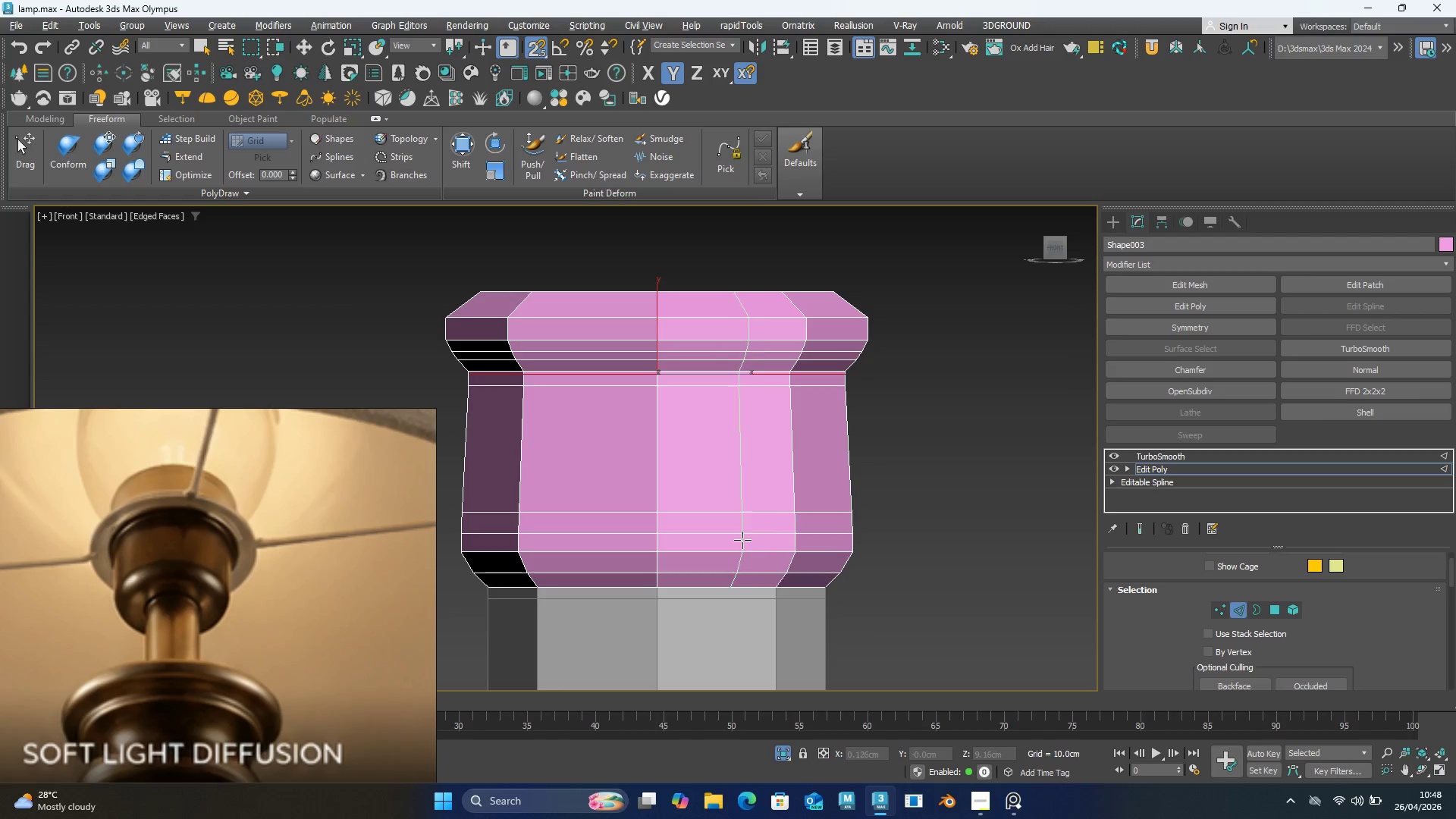 
scroll: coordinate [756, 531], scroll_direction: up, amount: 4.0
 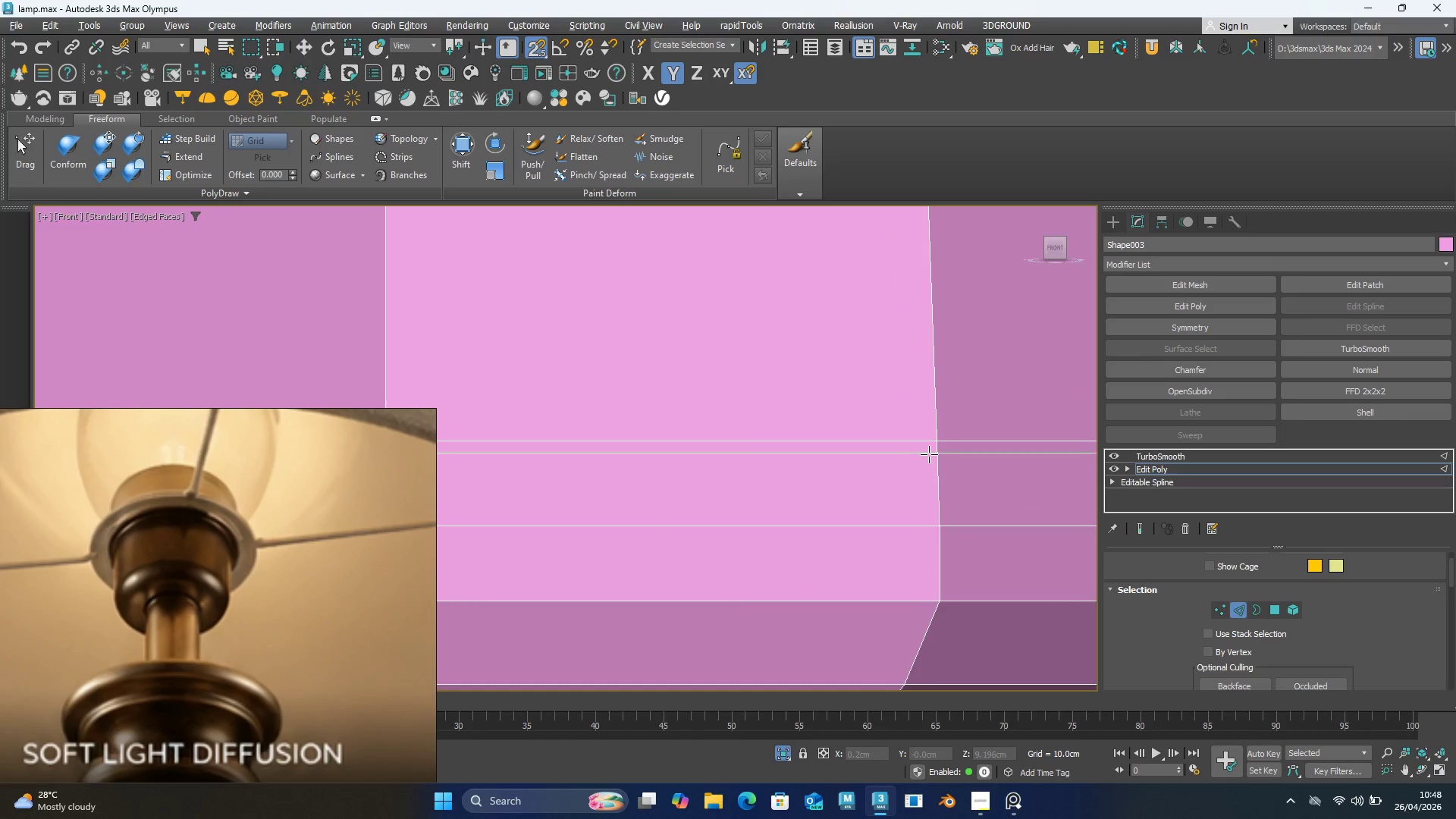 
scroll: coordinate [908, 474], scroll_direction: down, amount: 5.0
 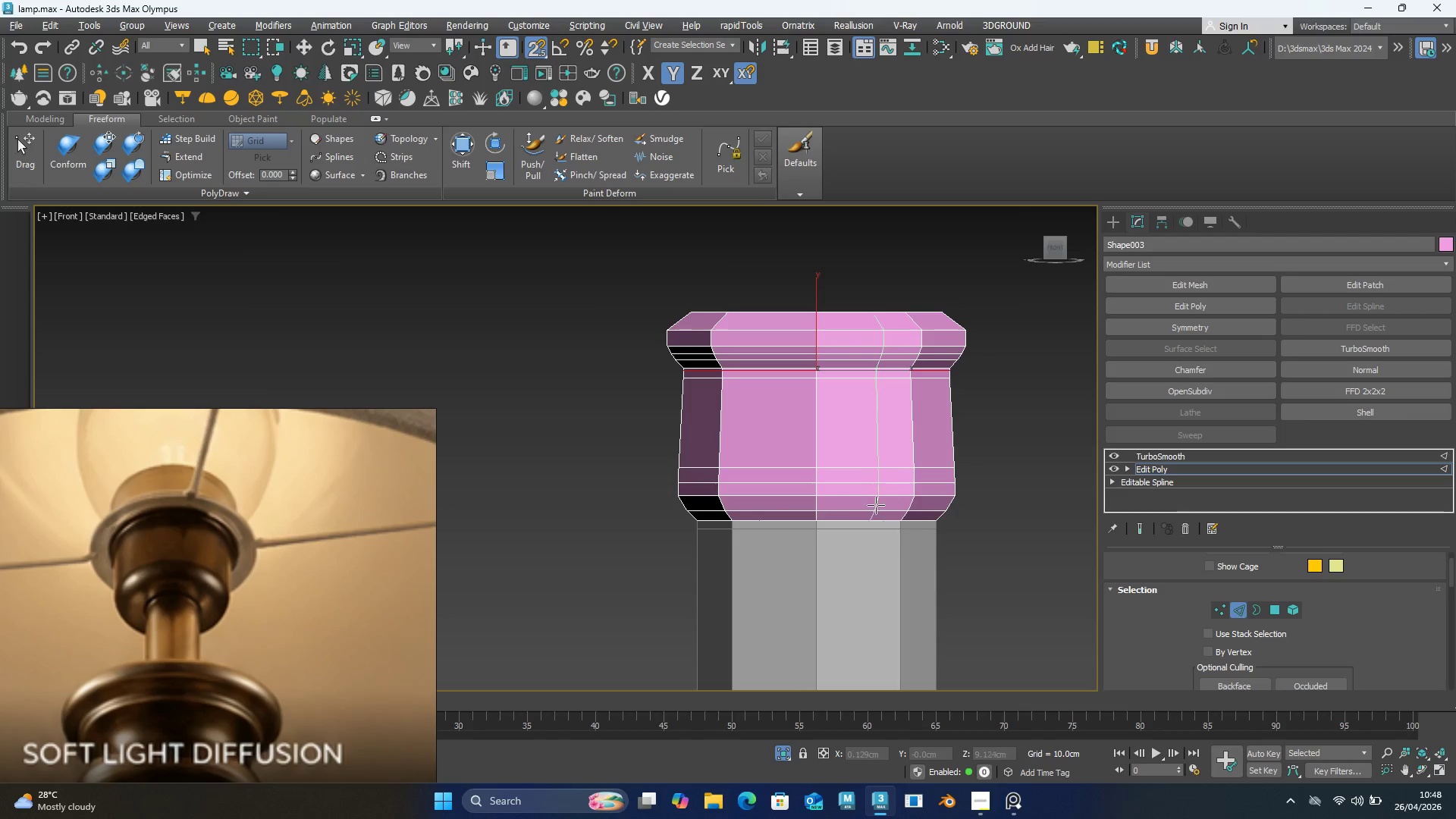 
scroll: coordinate [820, 506], scroll_direction: up, amount: 1.0
 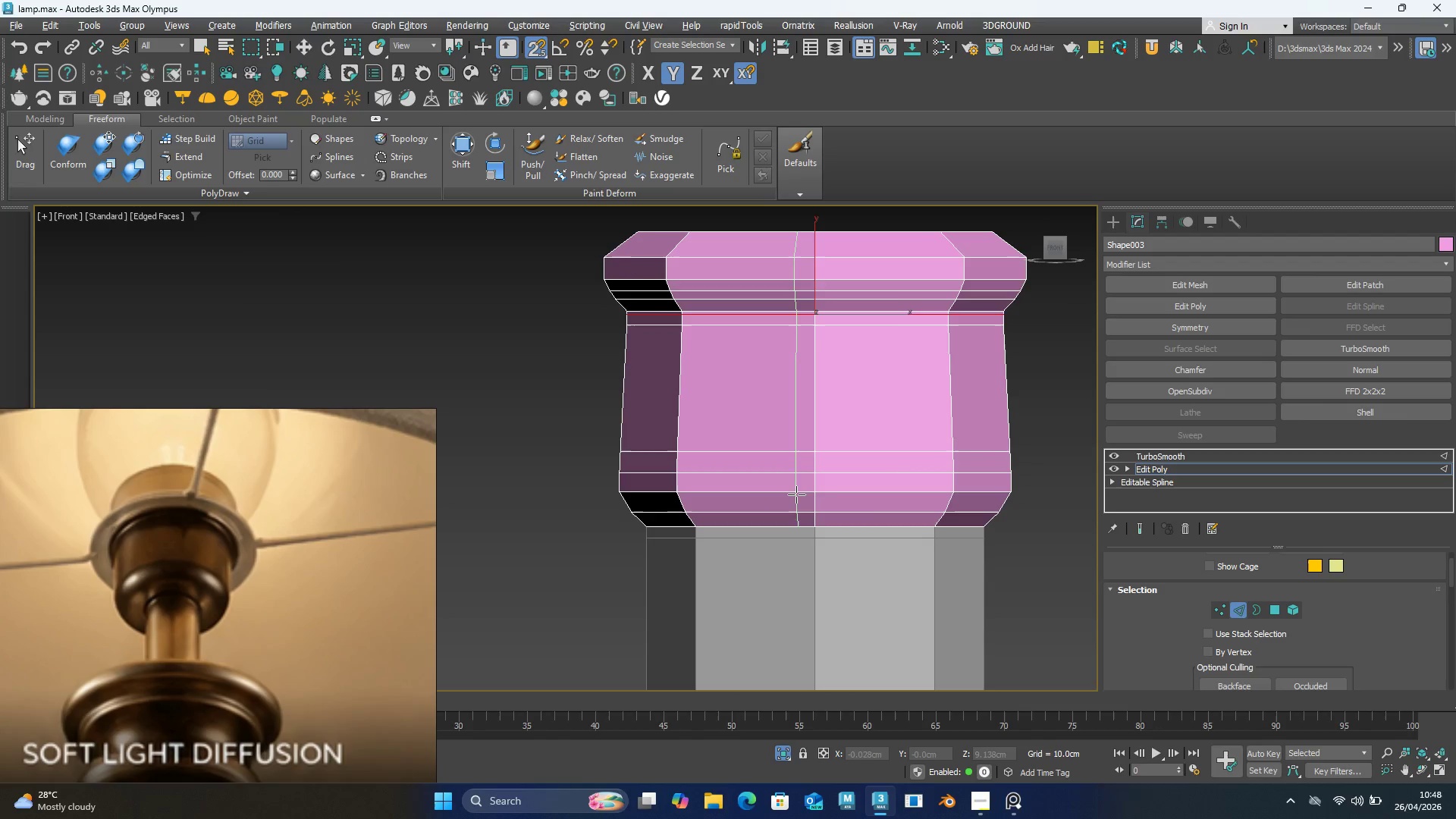 
right_click([796, 494])
 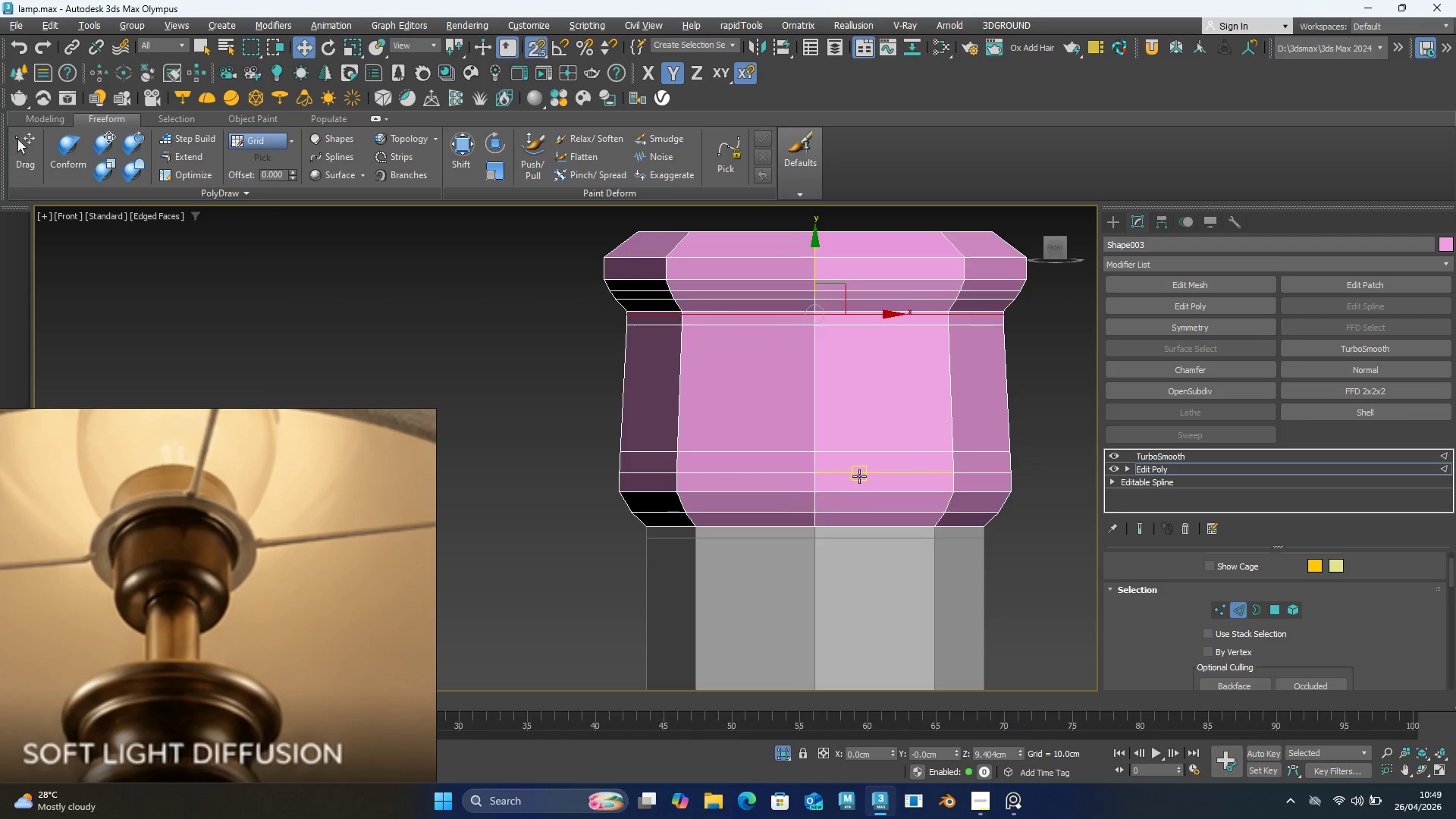 
key(S)
 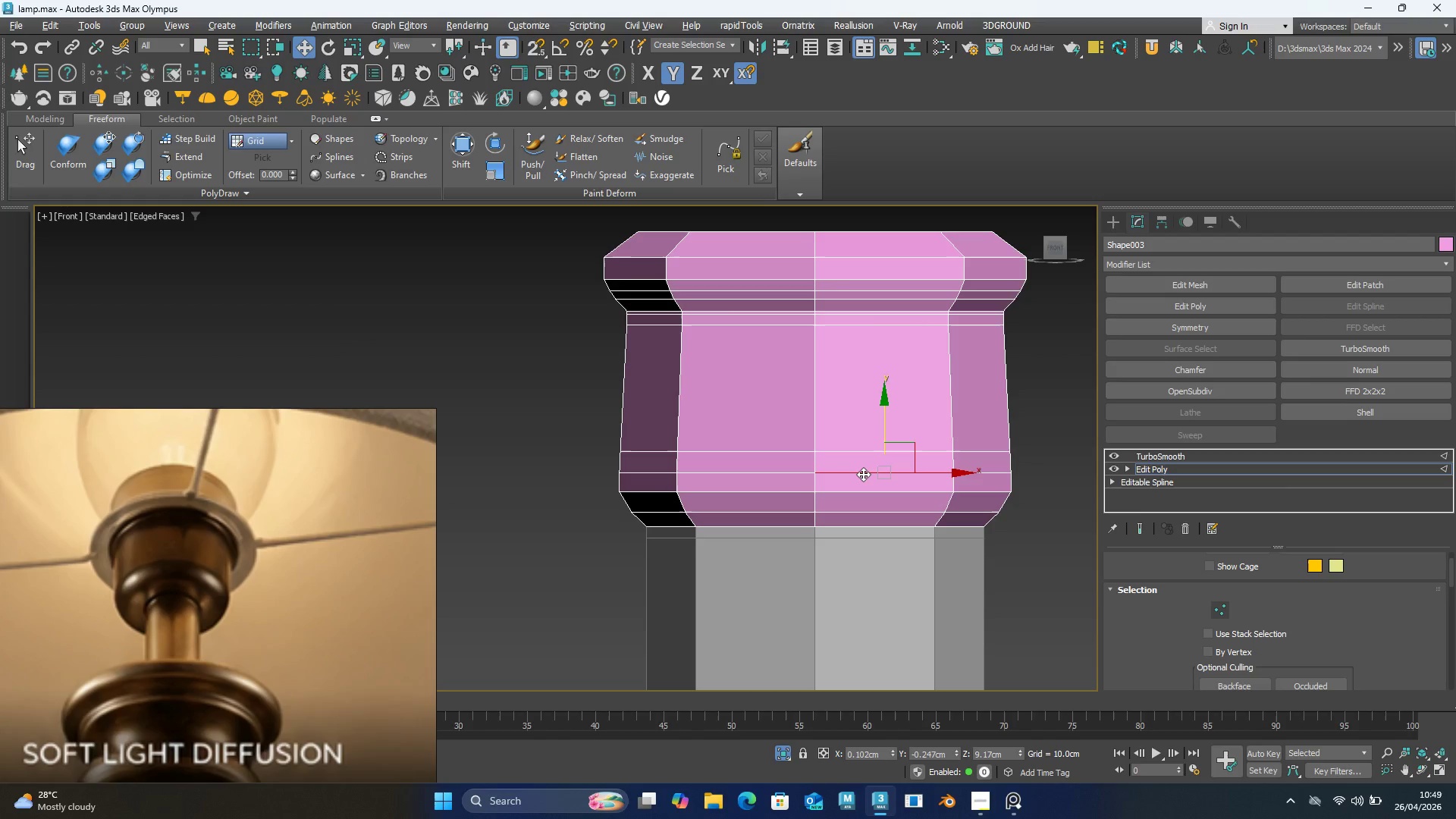 
double_click([863, 474])
 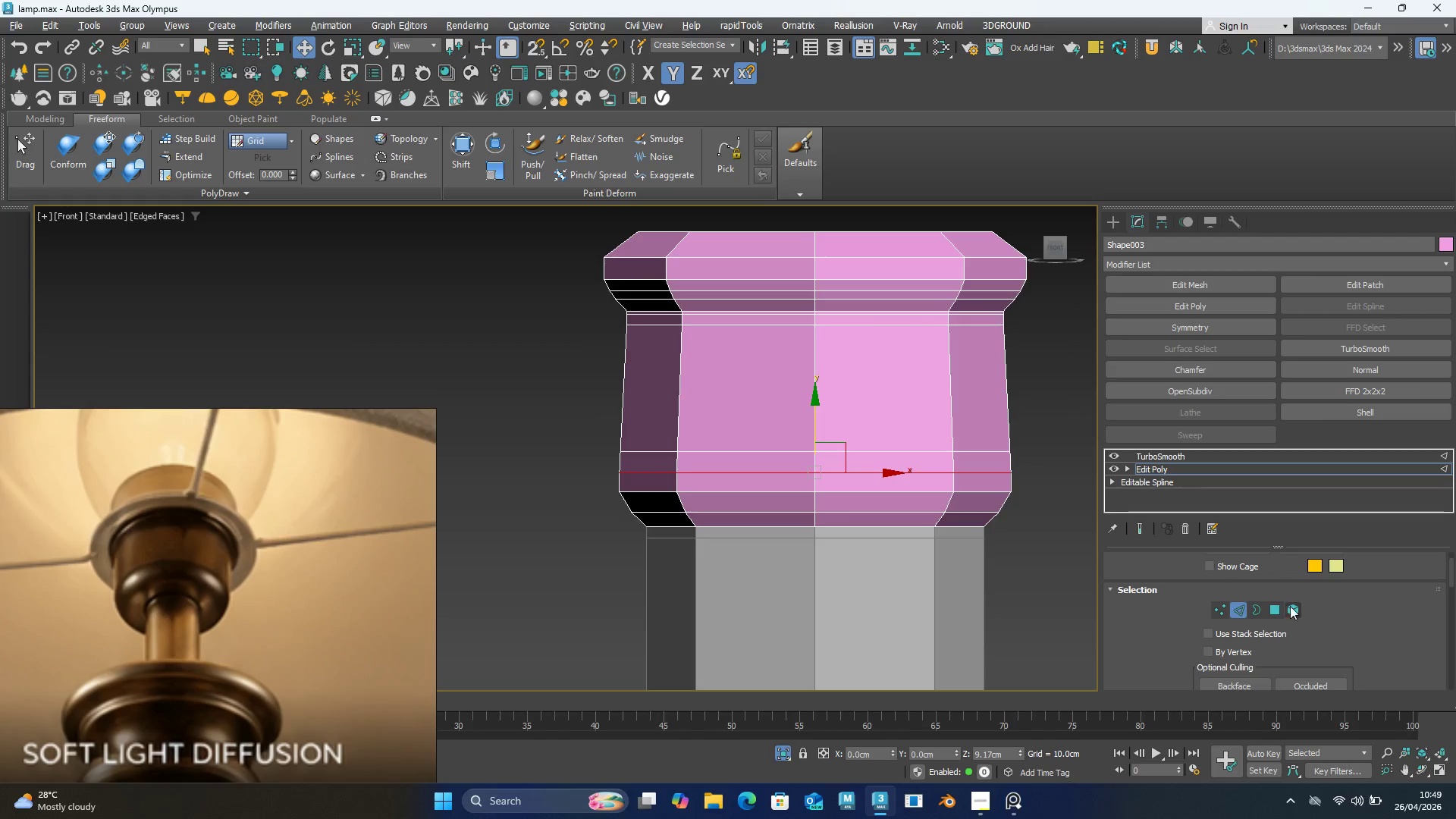 
scroll: coordinate [1280, 644], scroll_direction: down, amount: 15.0
 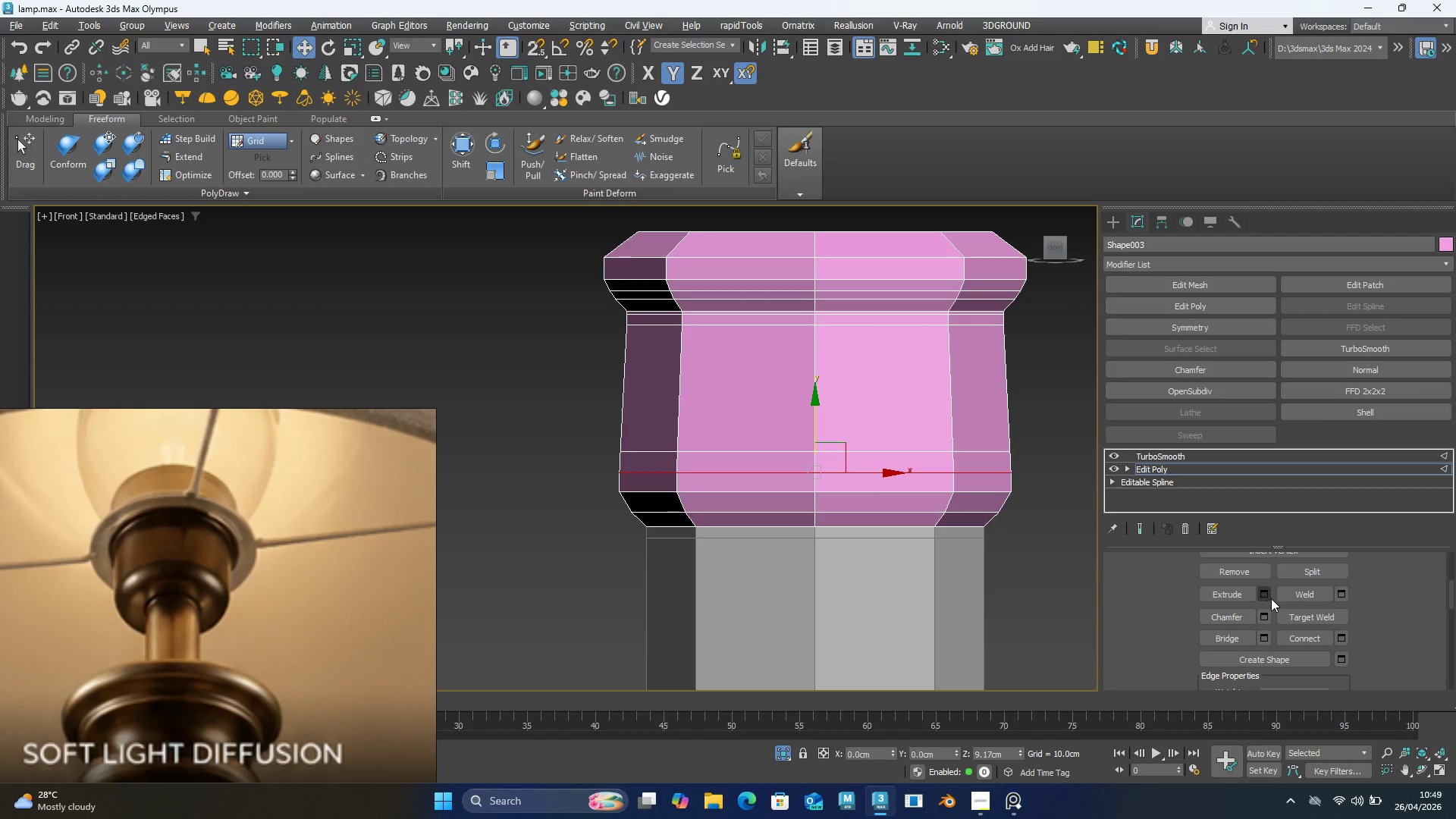 
left_click([1268, 596])
 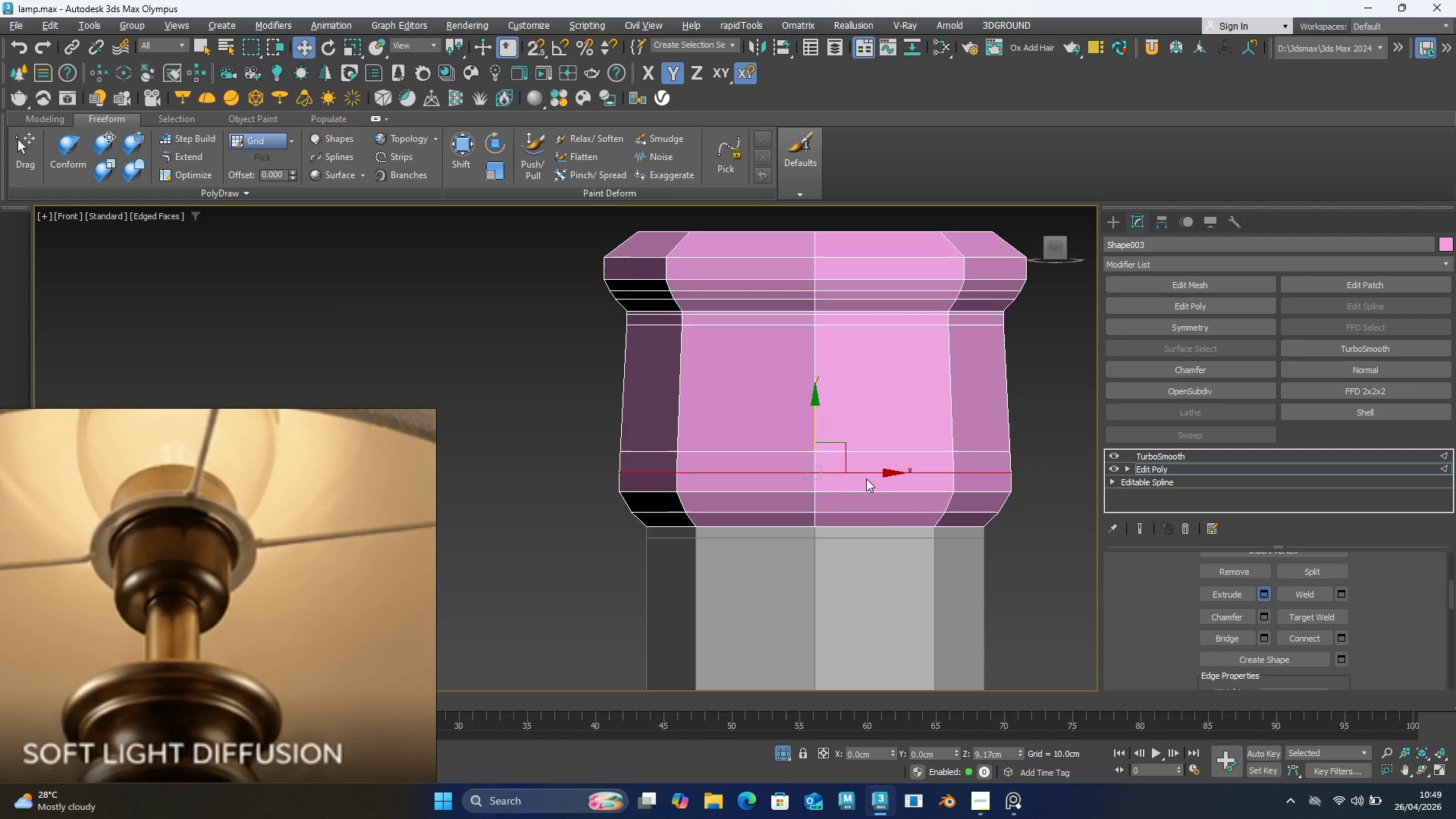 
scroll: coordinate [817, 462], scroll_direction: up, amount: 5.0
 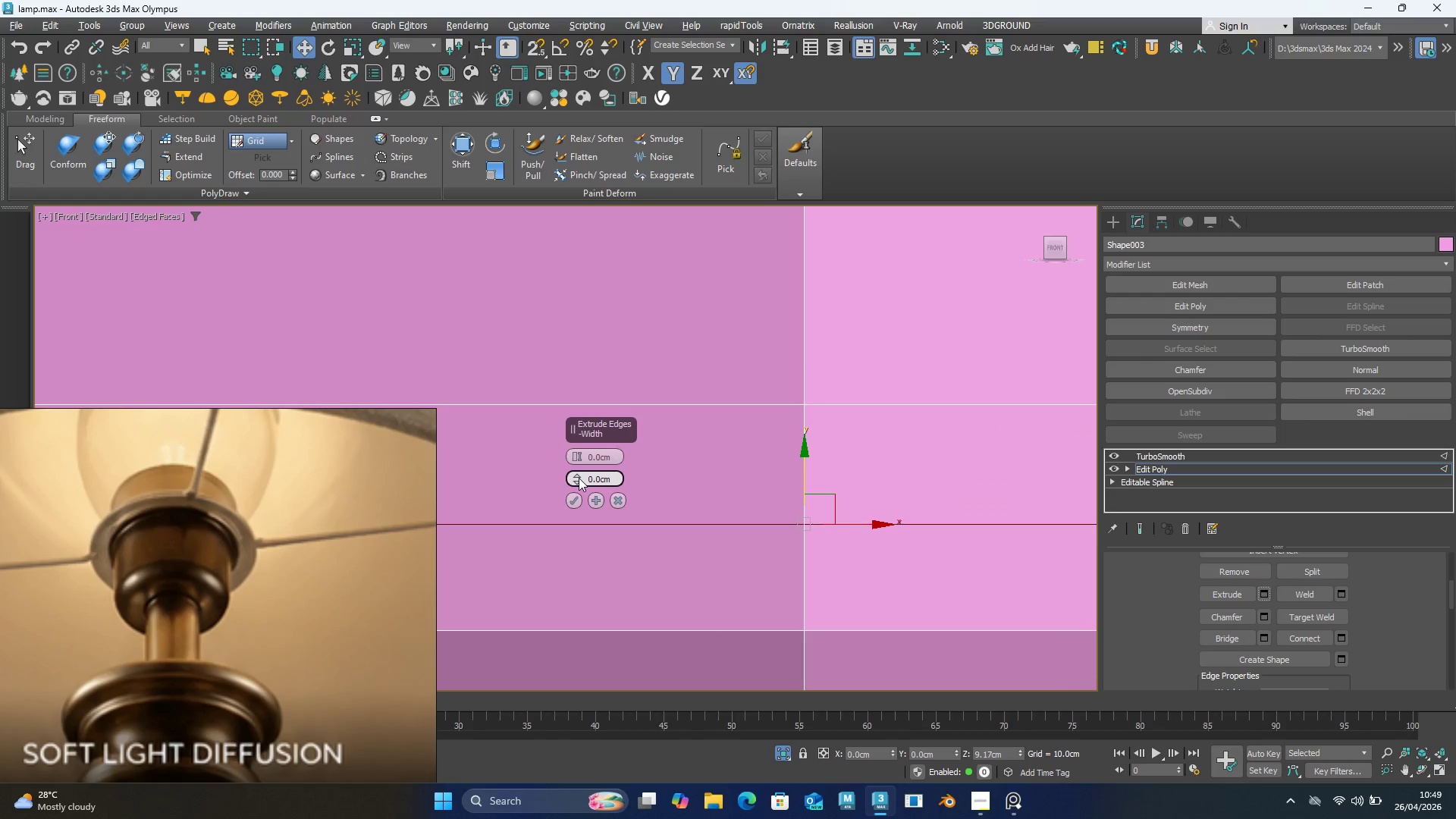 
left_click_drag(start_coordinate=[579, 477], to_coordinate=[620, 746])
 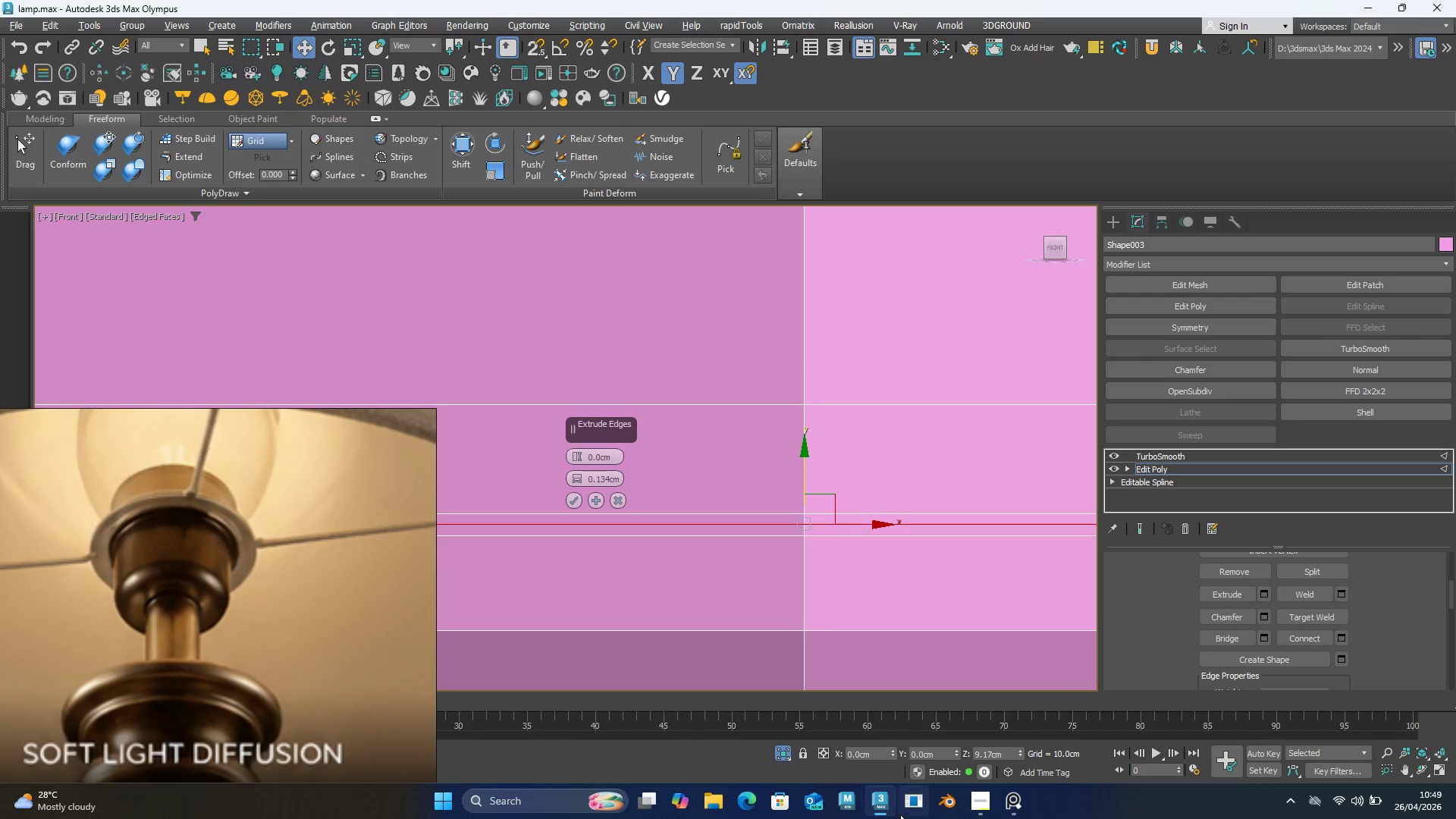 
scroll: coordinate [620, 748], scroll_direction: up, amount: 1.0
 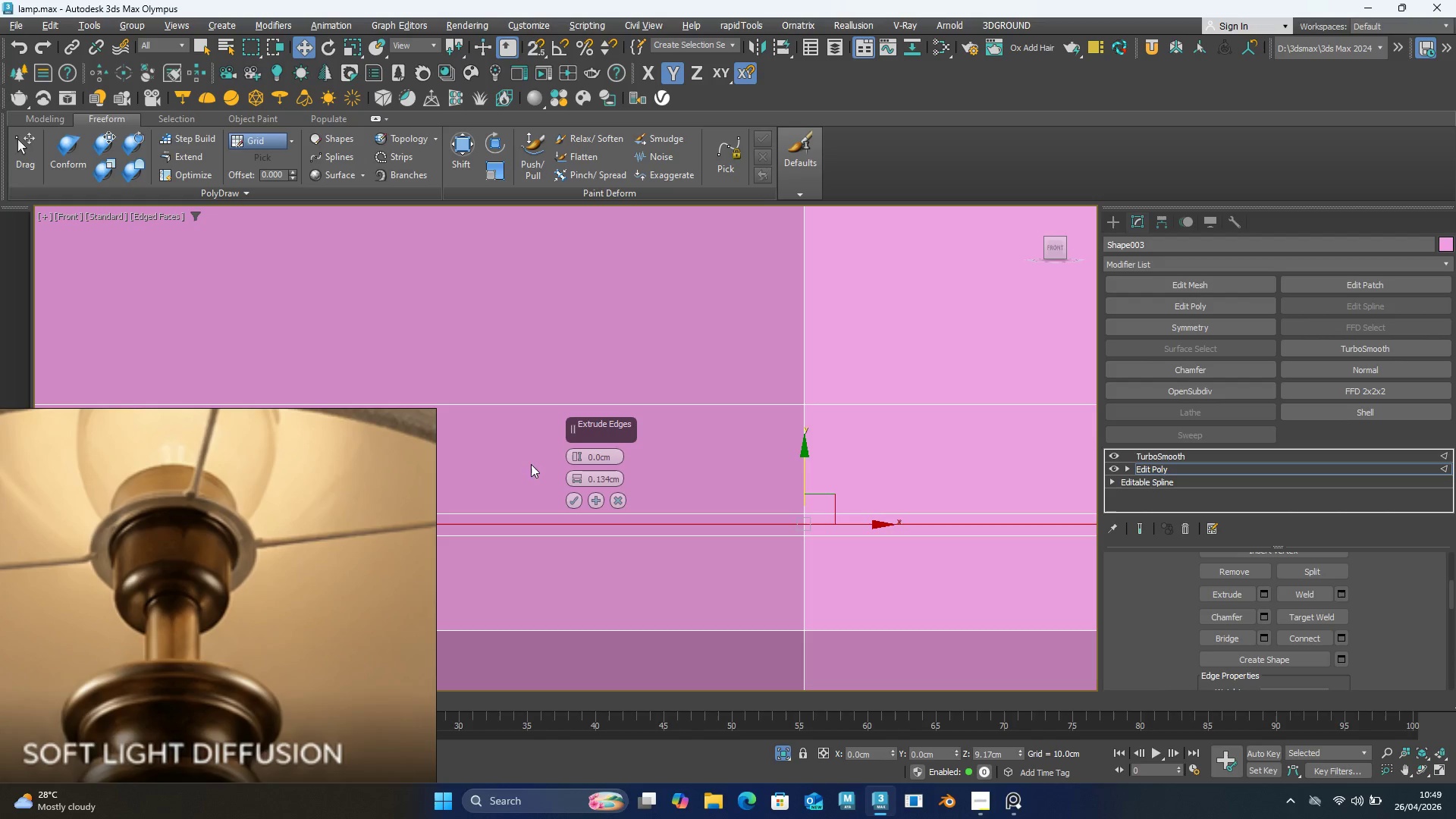 
left_click_drag(start_coordinate=[575, 453], to_coordinate=[632, 615])
 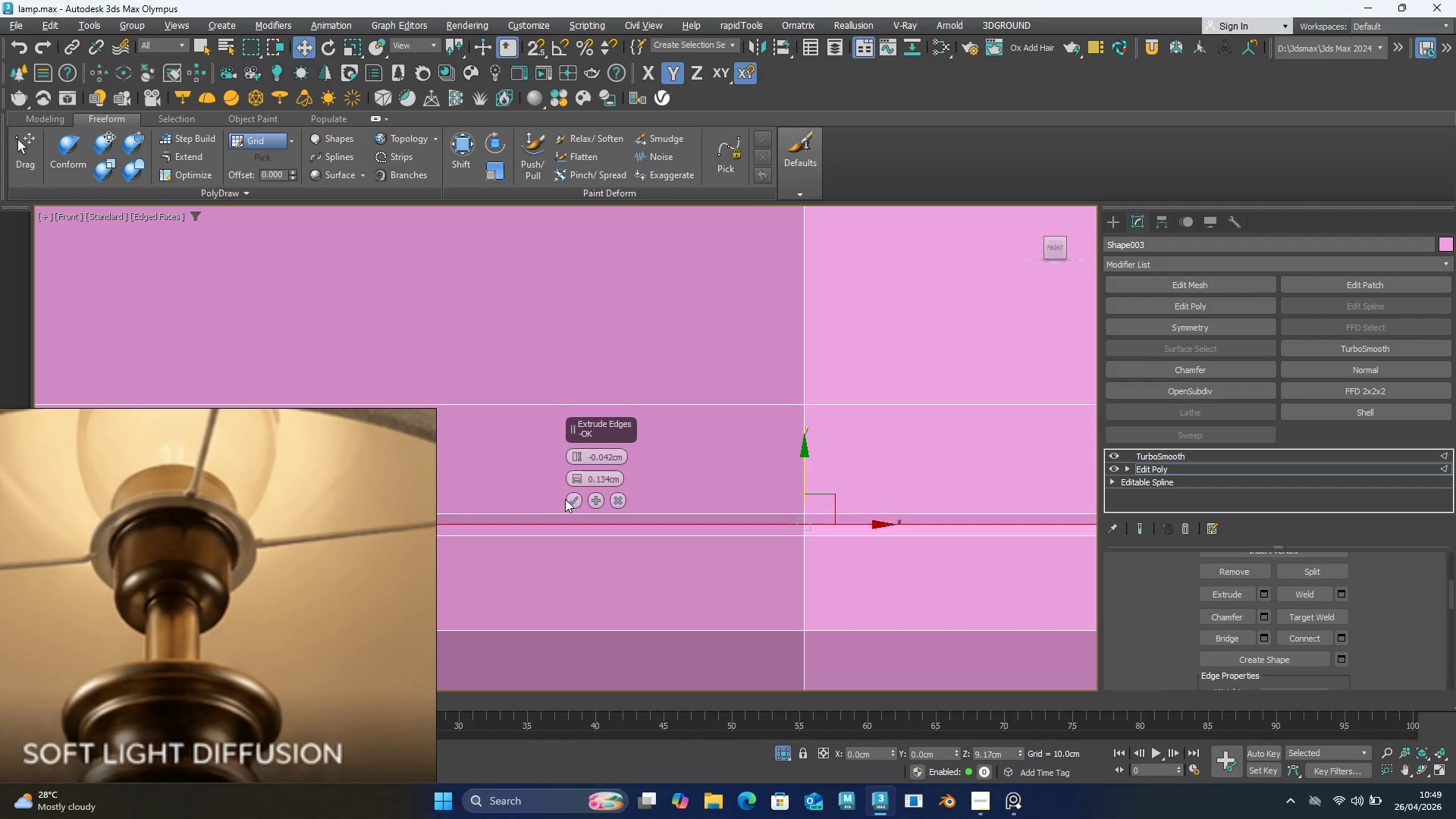 
left_click([572, 503])
 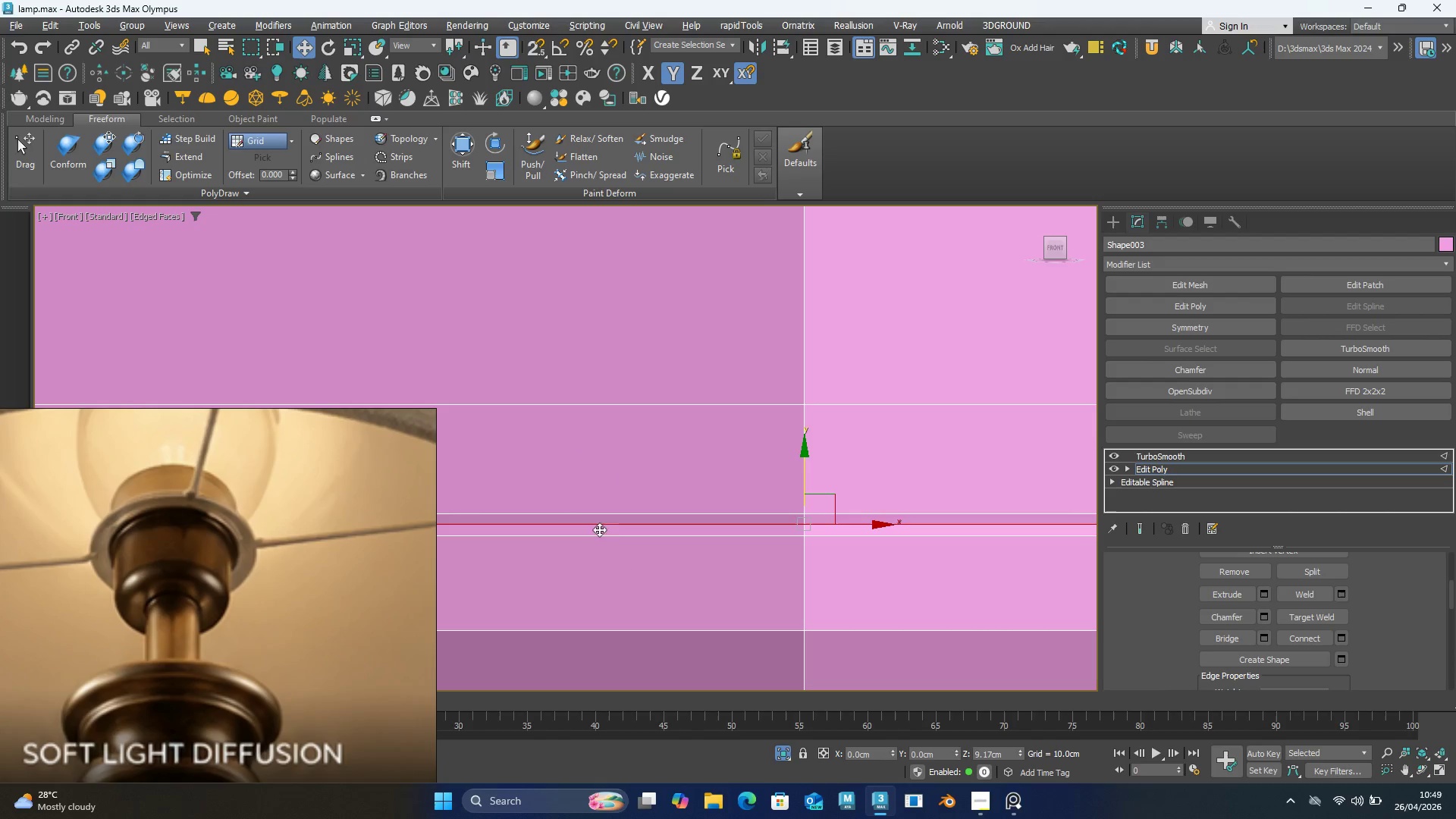 
scroll: coordinate [790, 495], scroll_direction: down, amount: 6.0
 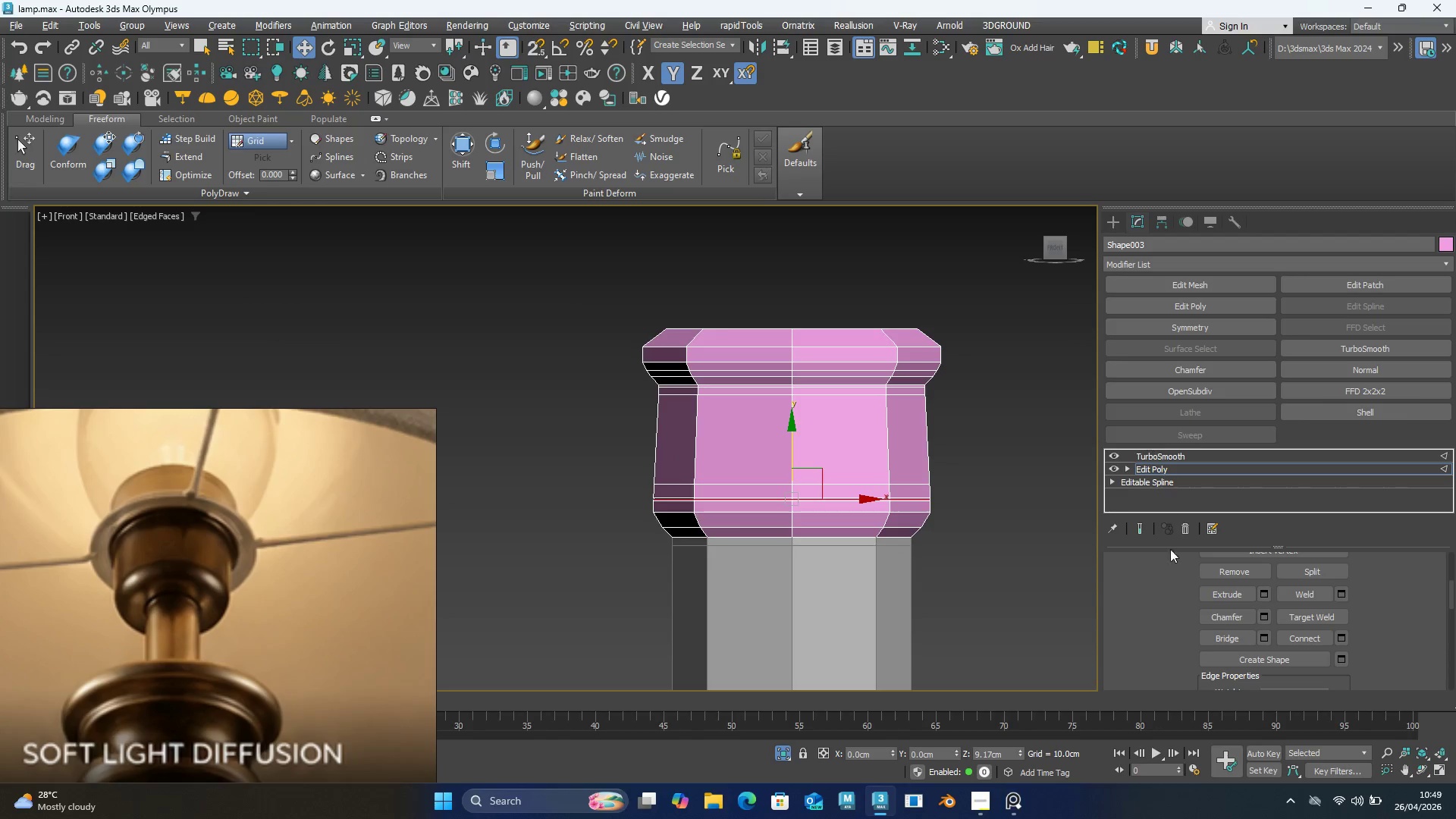 
left_click([1143, 527])
 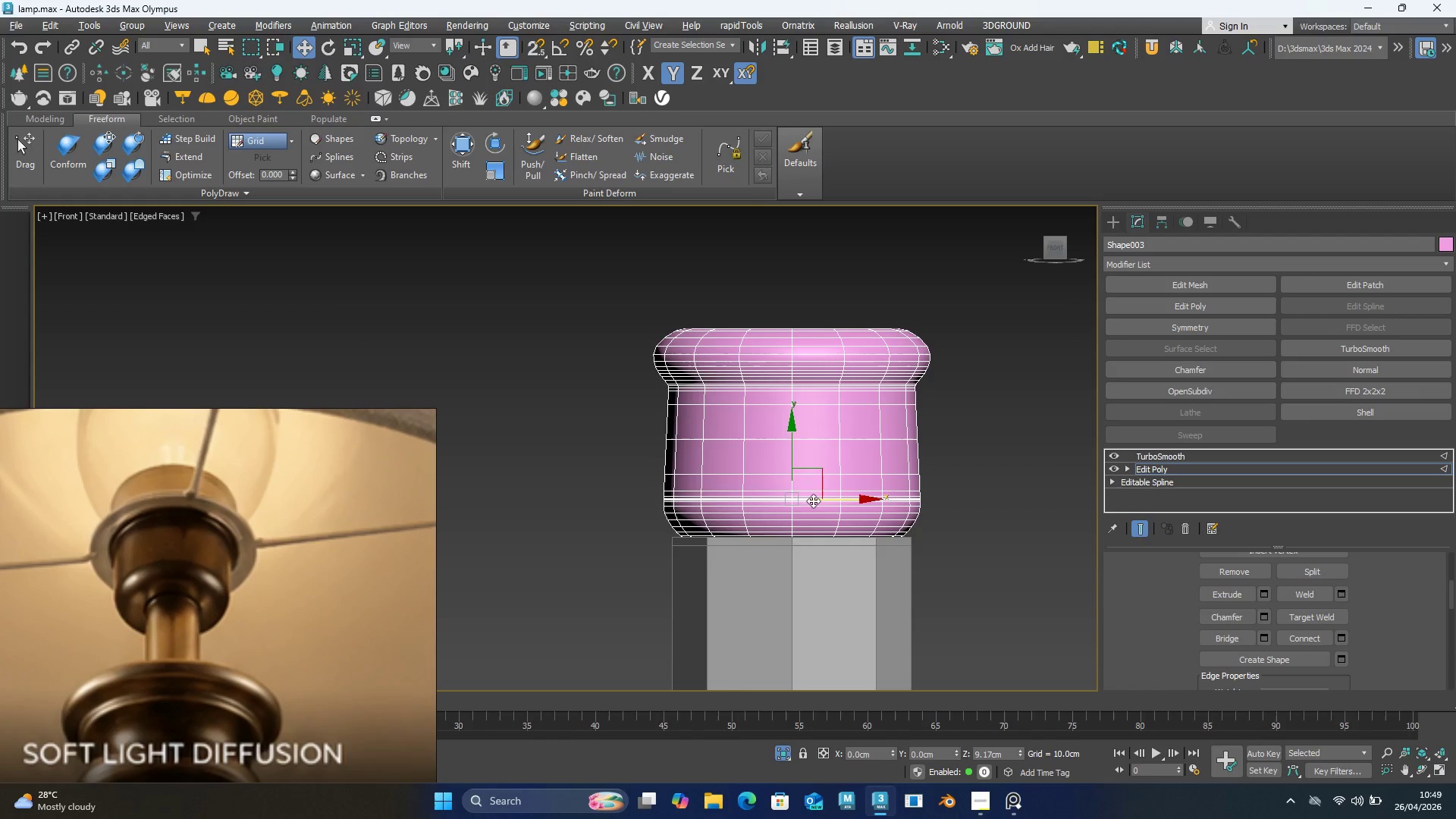 
scroll: coordinate [772, 506], scroll_direction: up, amount: 3.0
 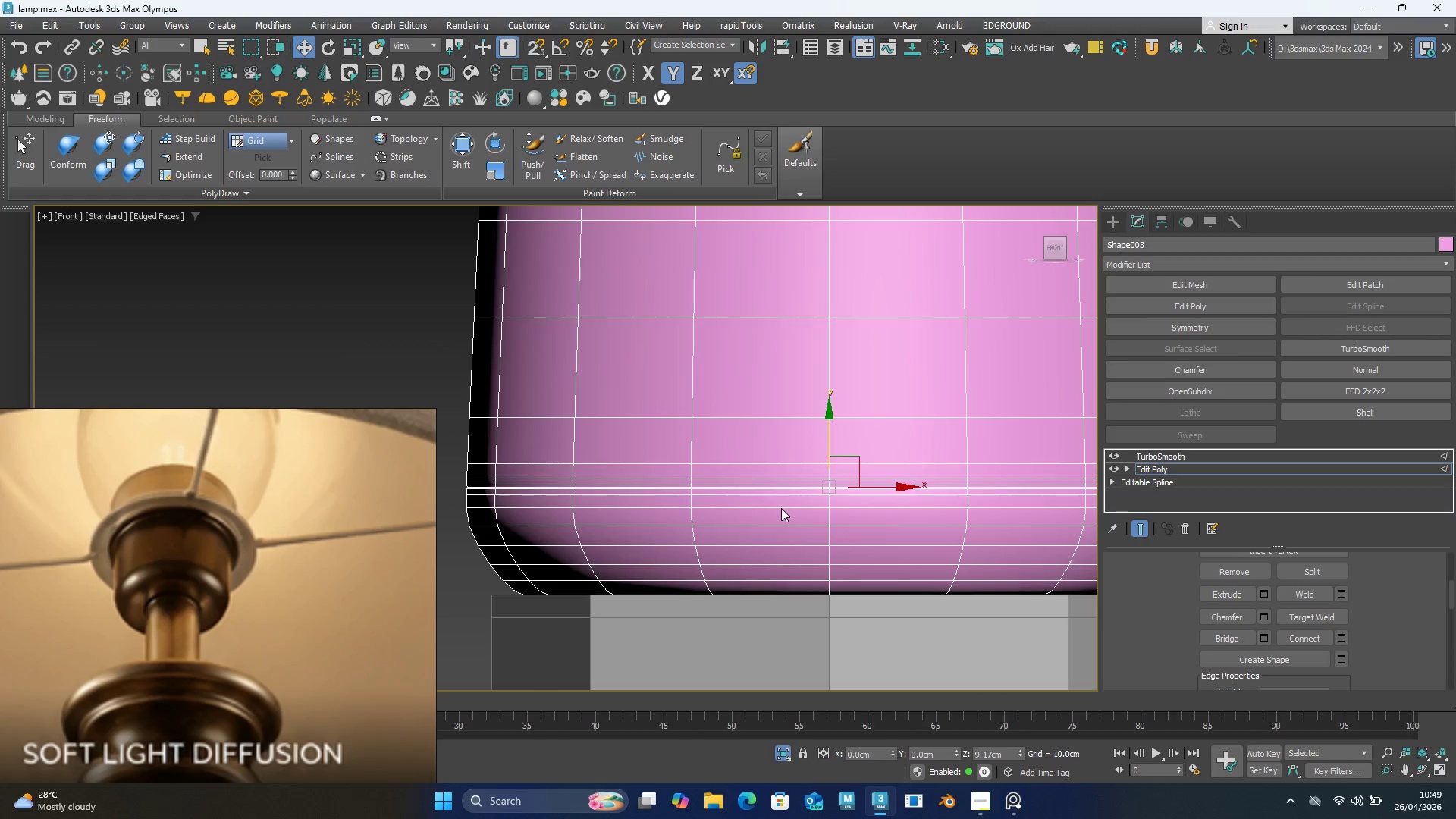 
key(F4)
 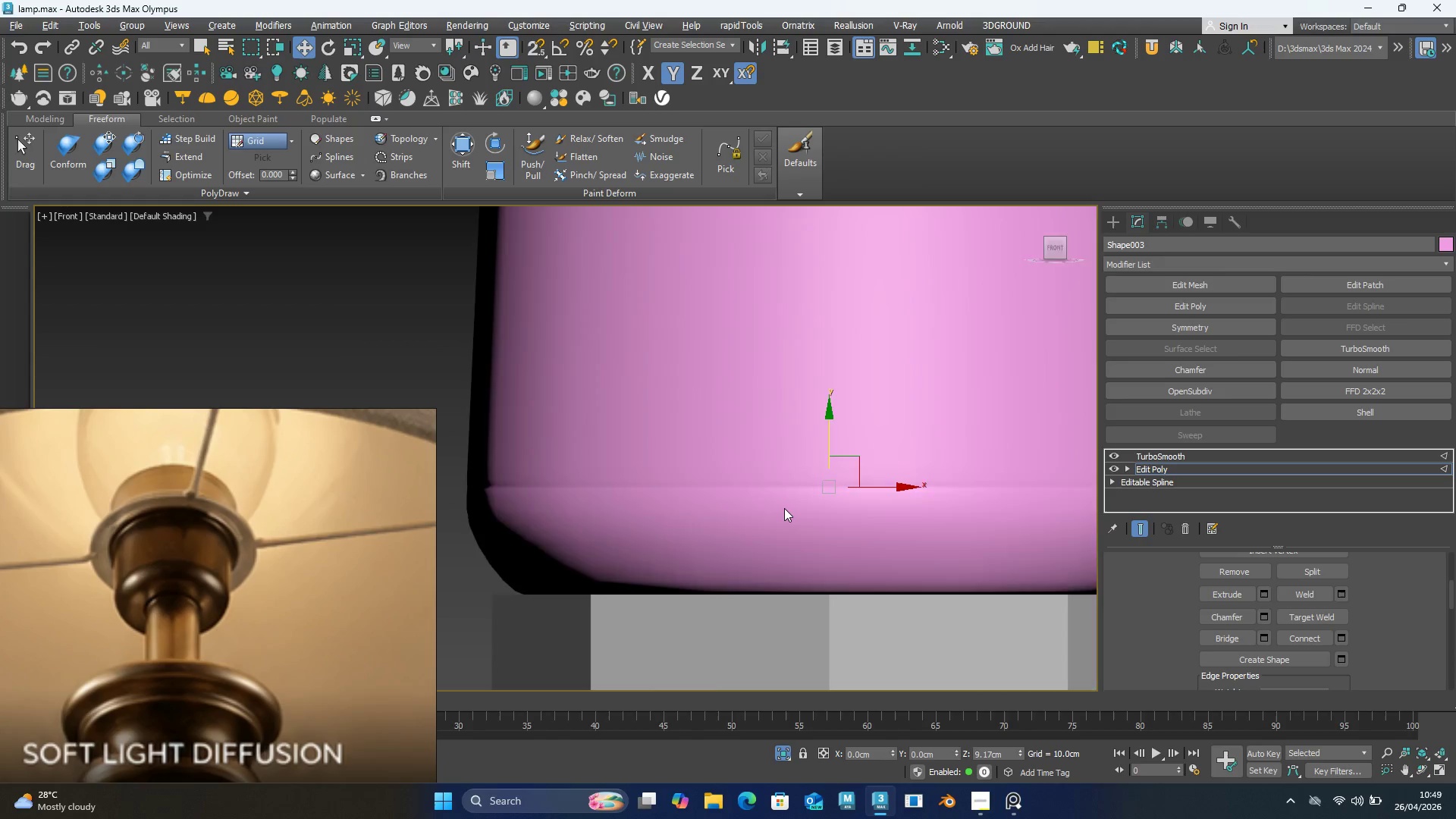 
scroll: coordinate [844, 508], scroll_direction: down, amount: 1.0
 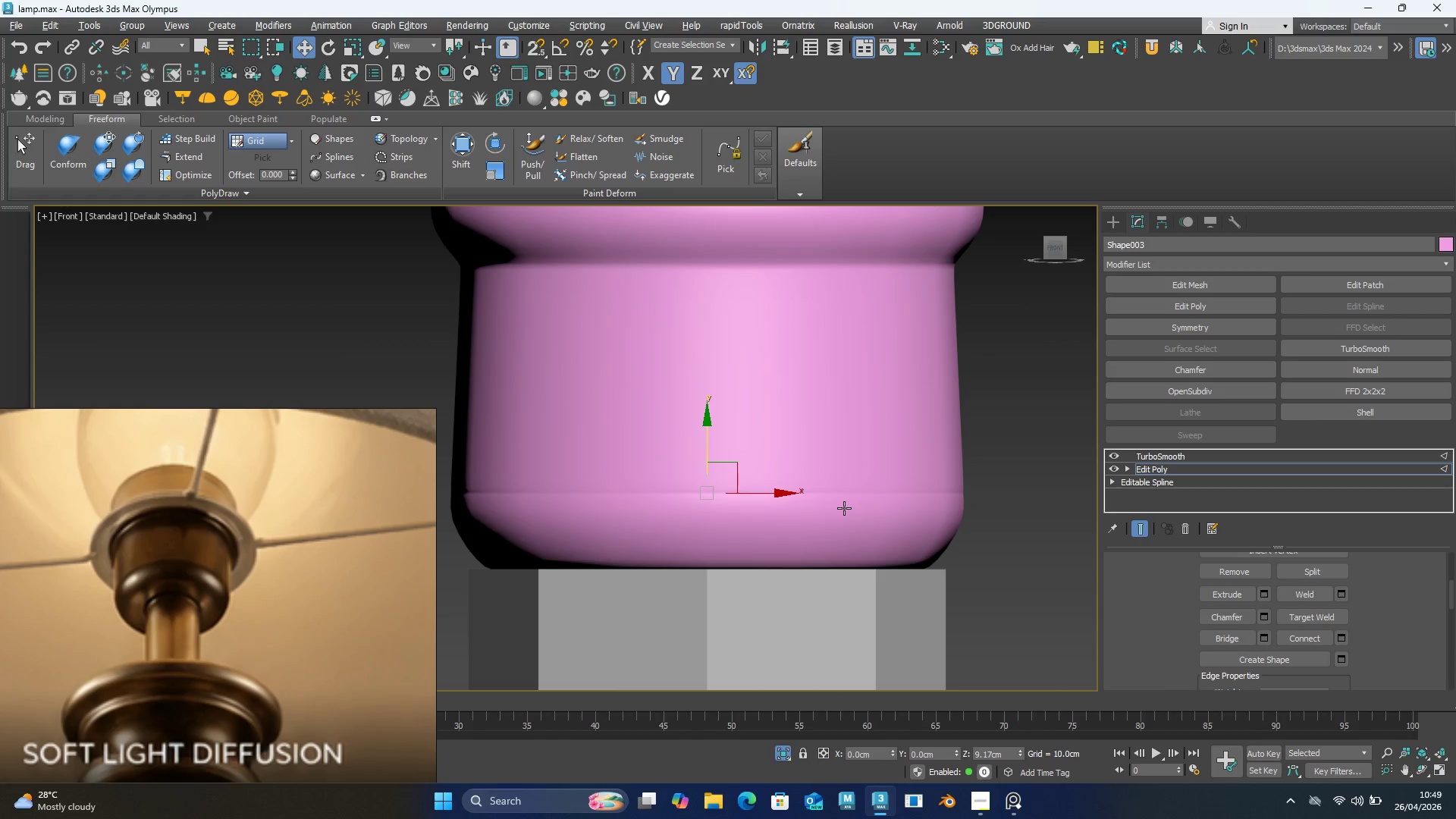 
hold_key(key=AltLeft, duration=1.49)
 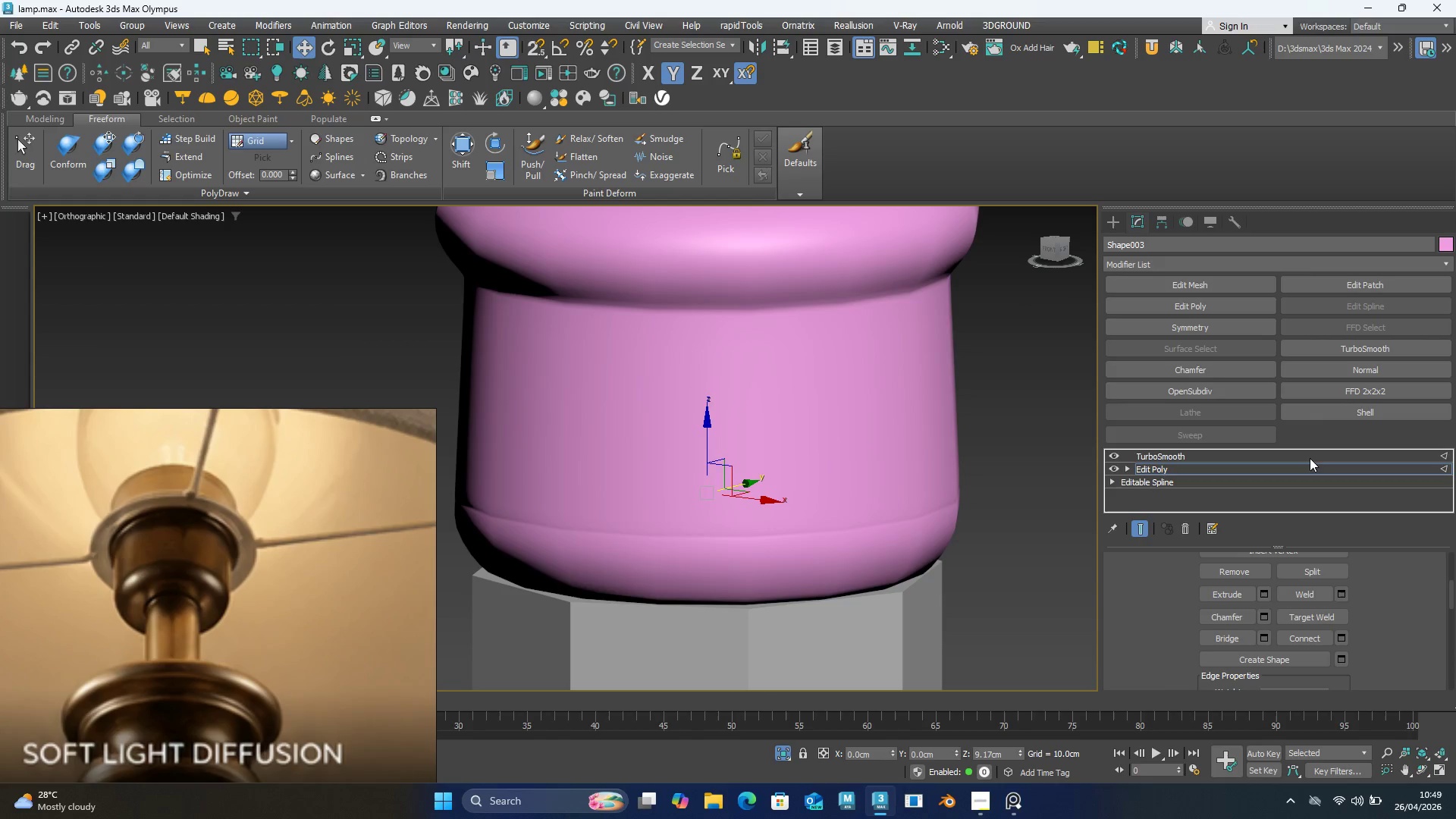 
left_click([1309, 458])
 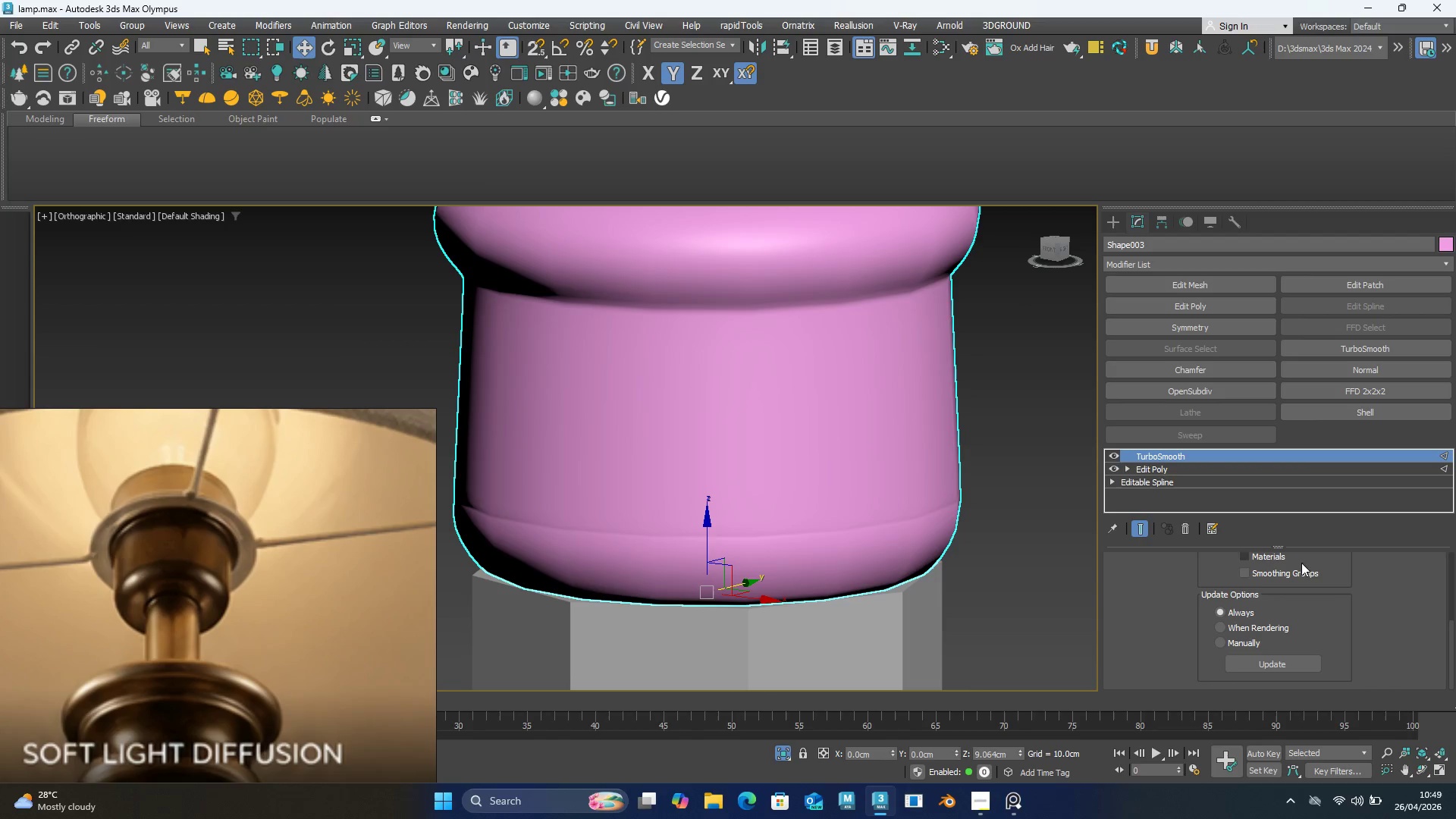 
scroll: coordinate [1331, 601], scroll_direction: up, amount: 10.0
 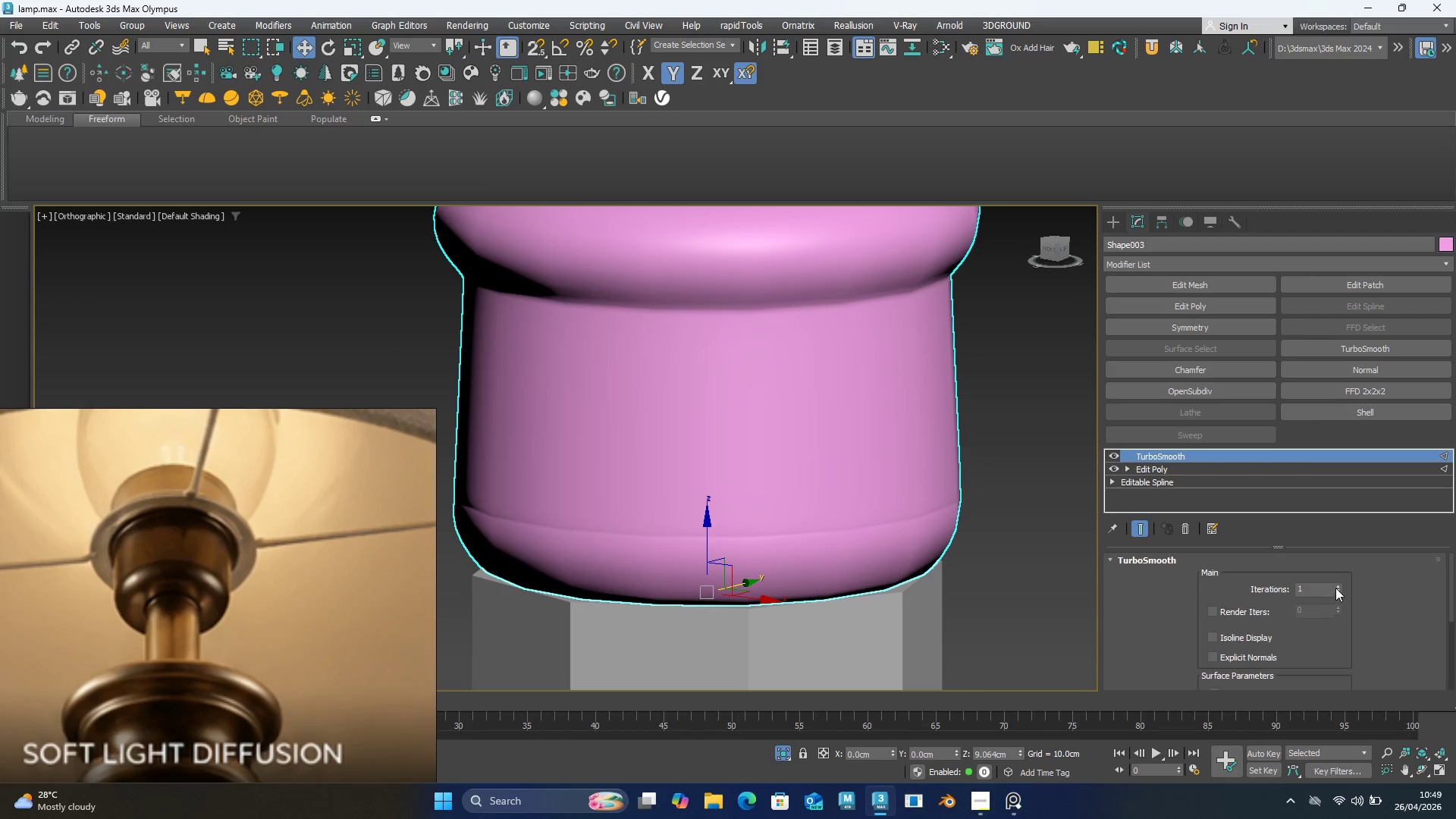 
left_click([1338, 587])
 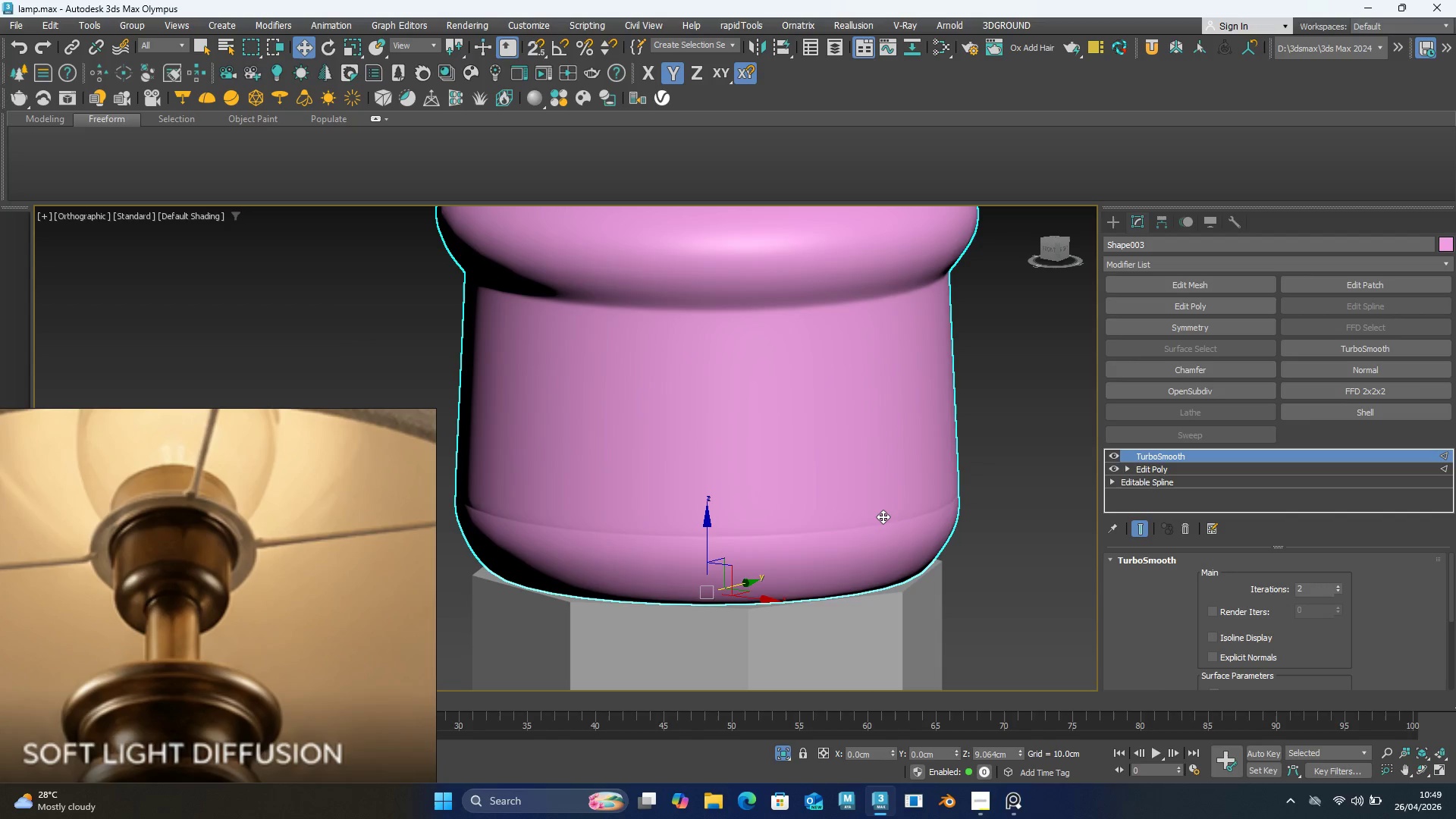 
wait(5.08)
 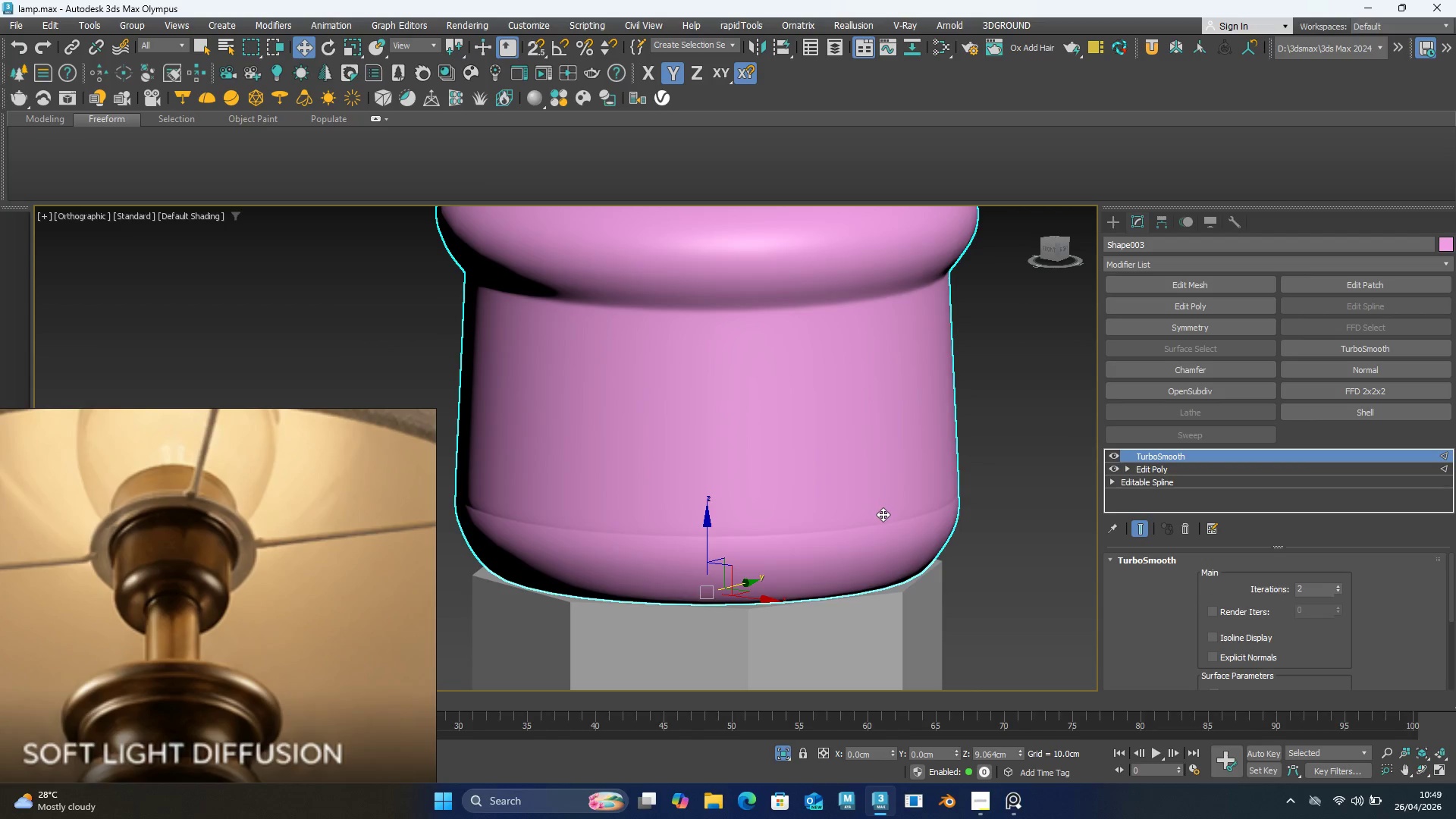 
scroll: coordinate [883, 516], scroll_direction: down, amount: 2.0
 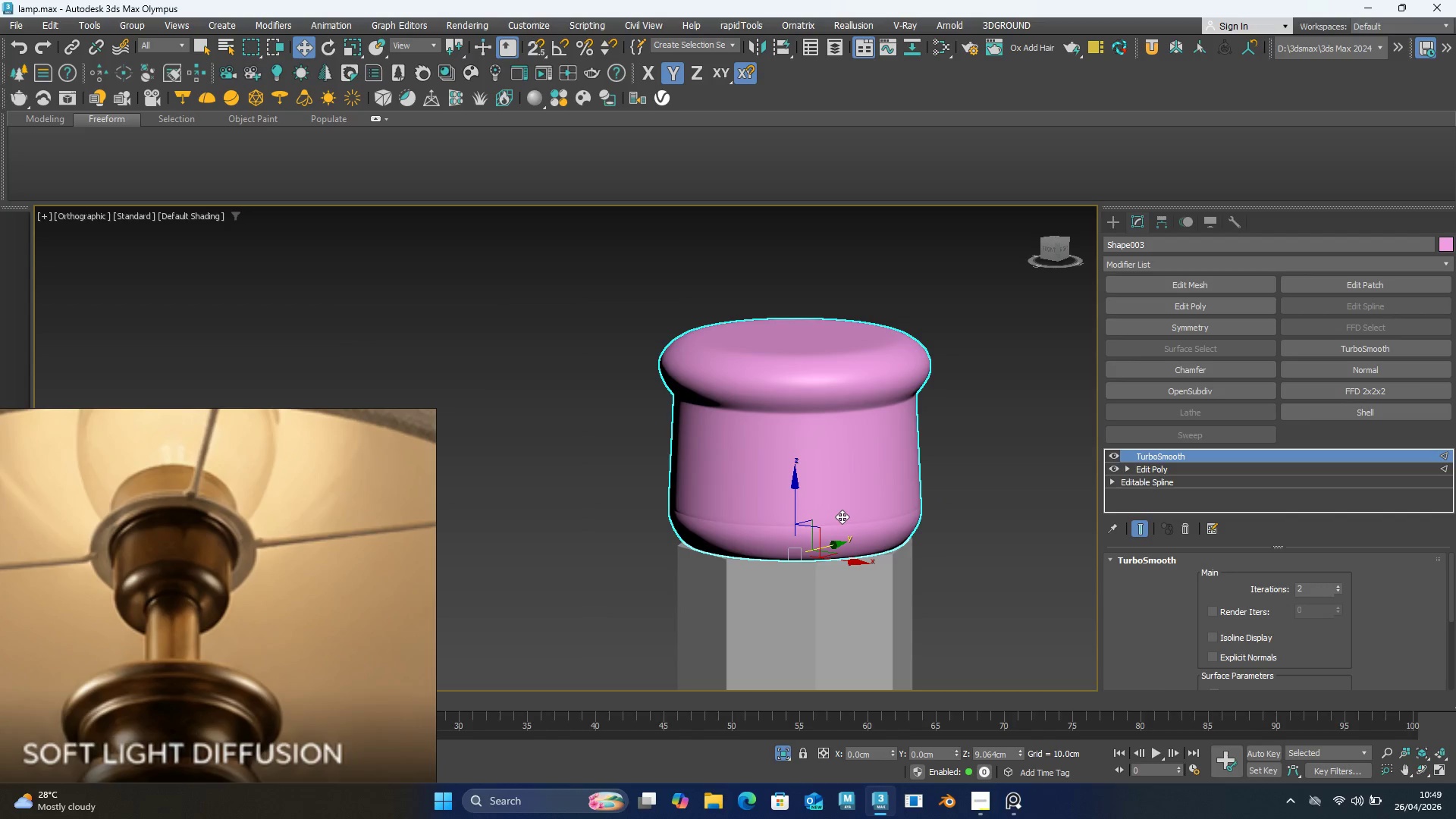 
key(R)
 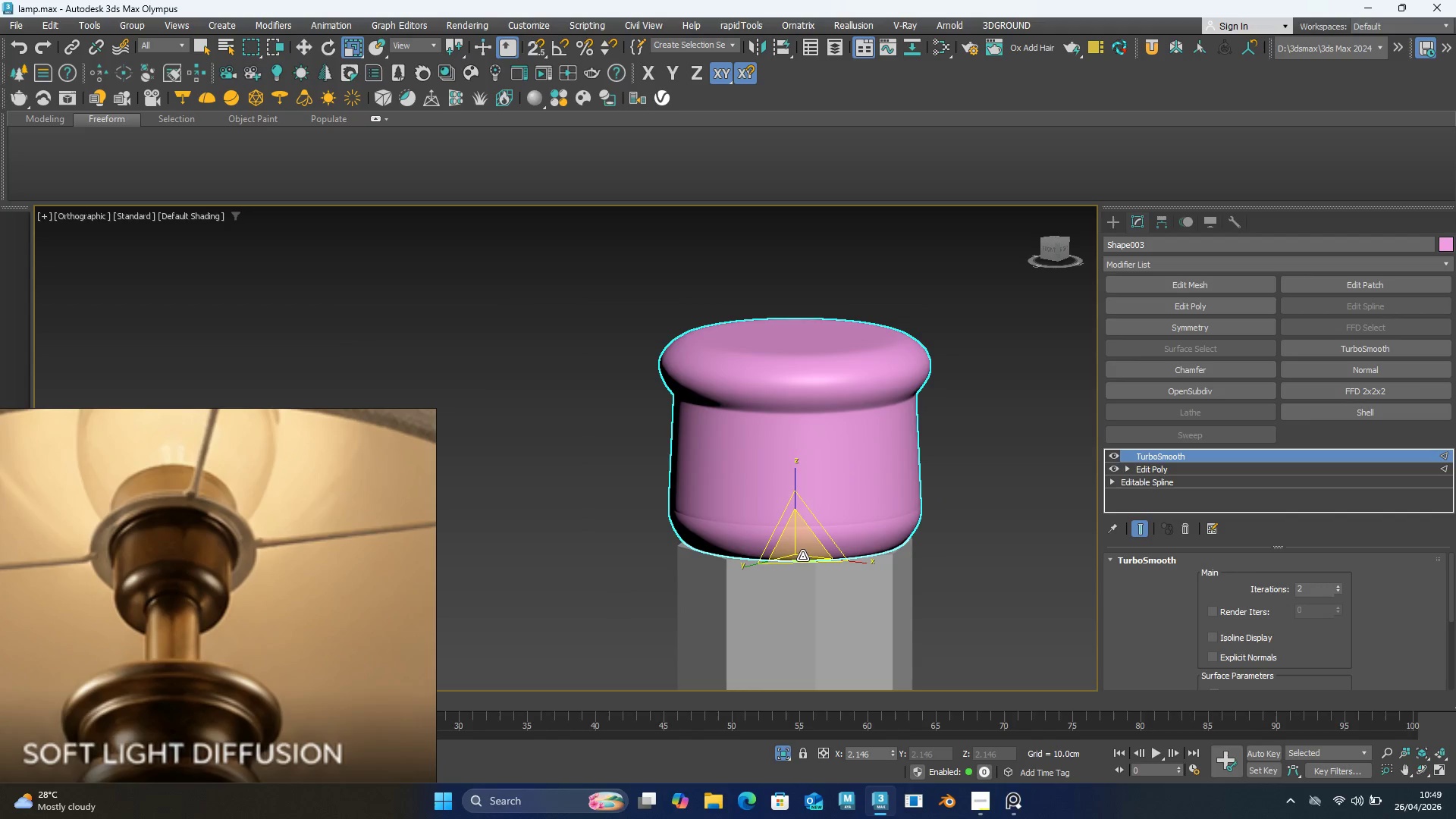 
left_click_drag(start_coordinate=[802, 555], to_coordinate=[778, 526])
 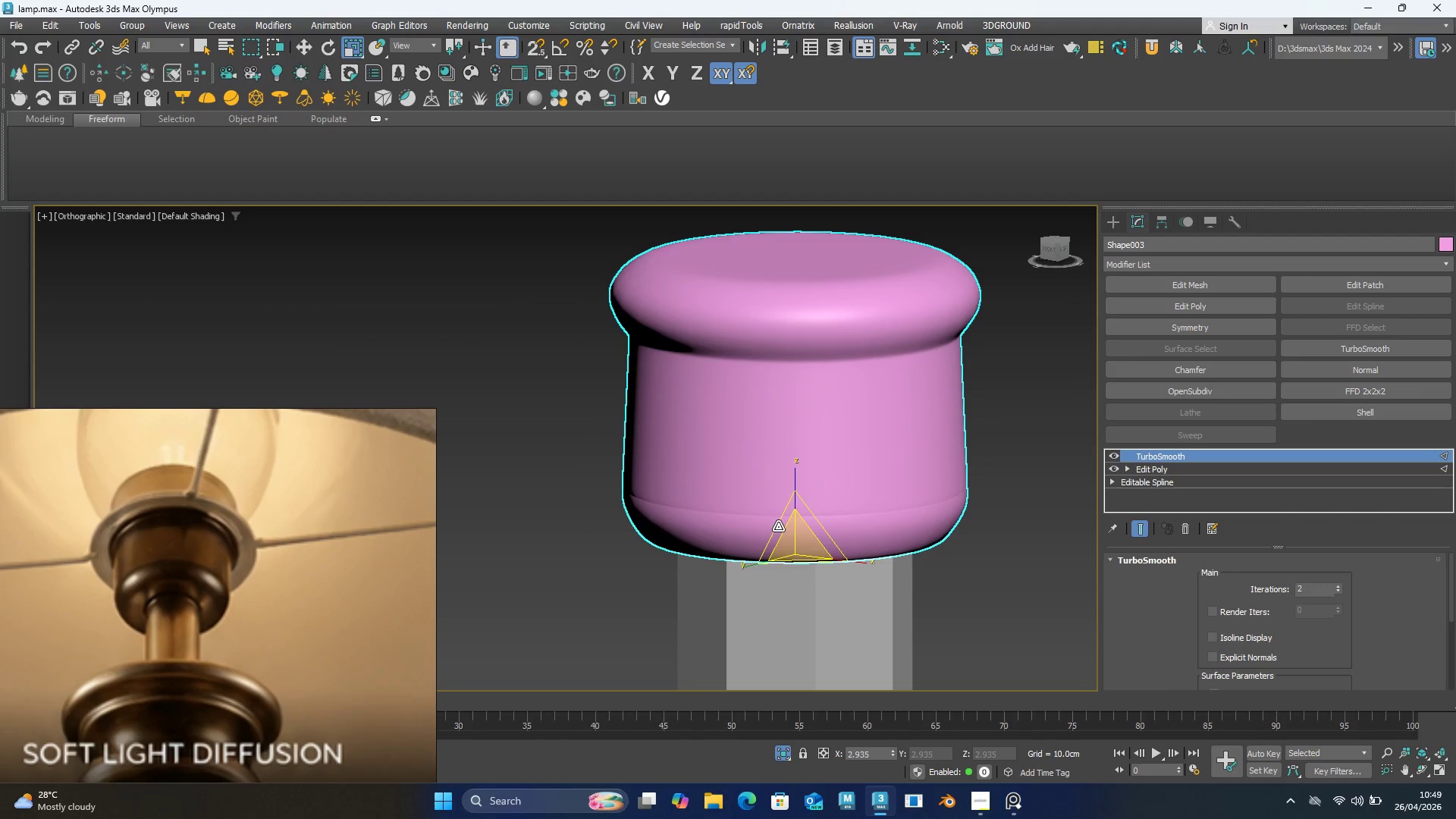 
key(Control+Z)
 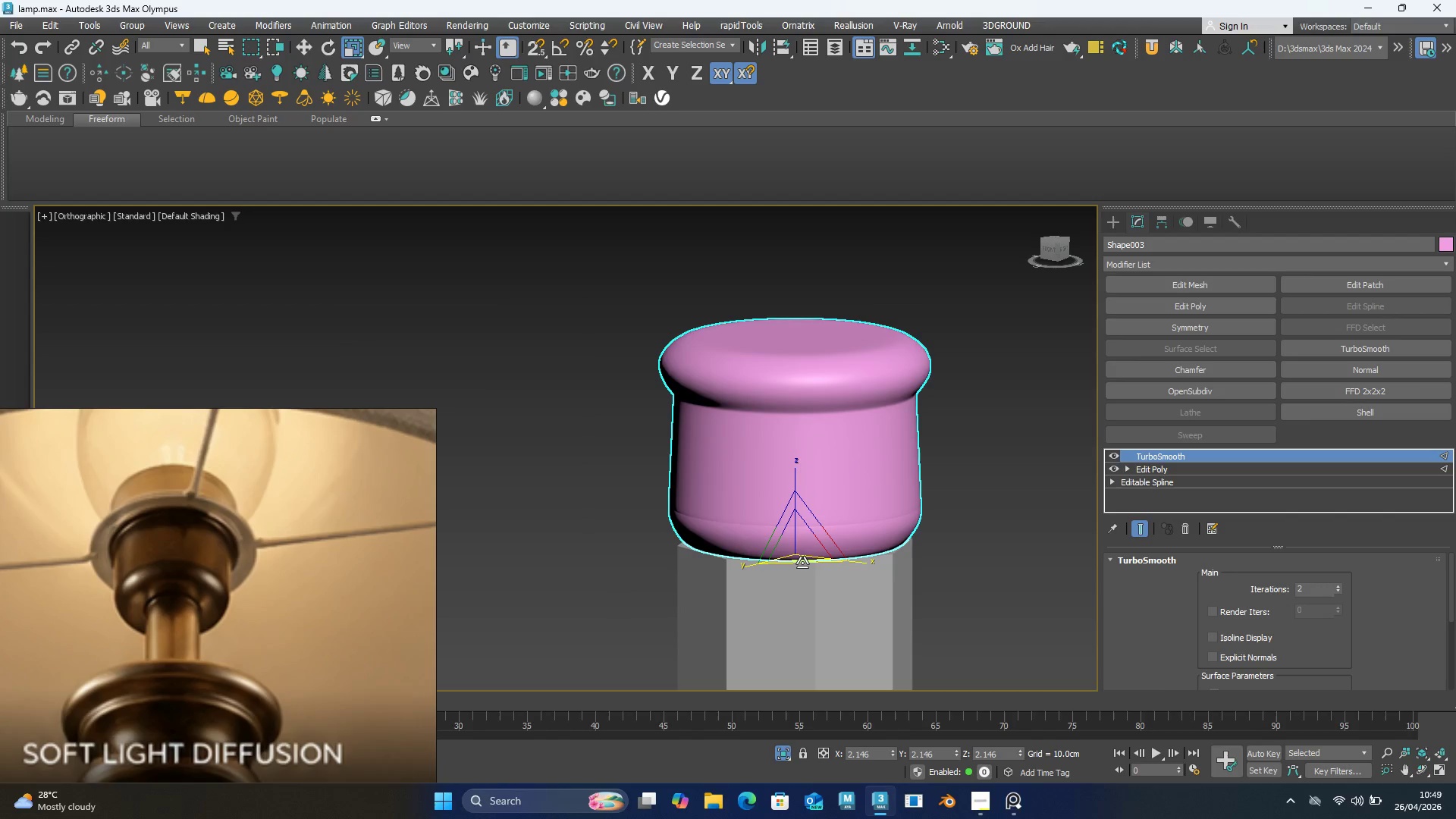 
left_click_drag(start_coordinate=[802, 564], to_coordinate=[811, 569])
 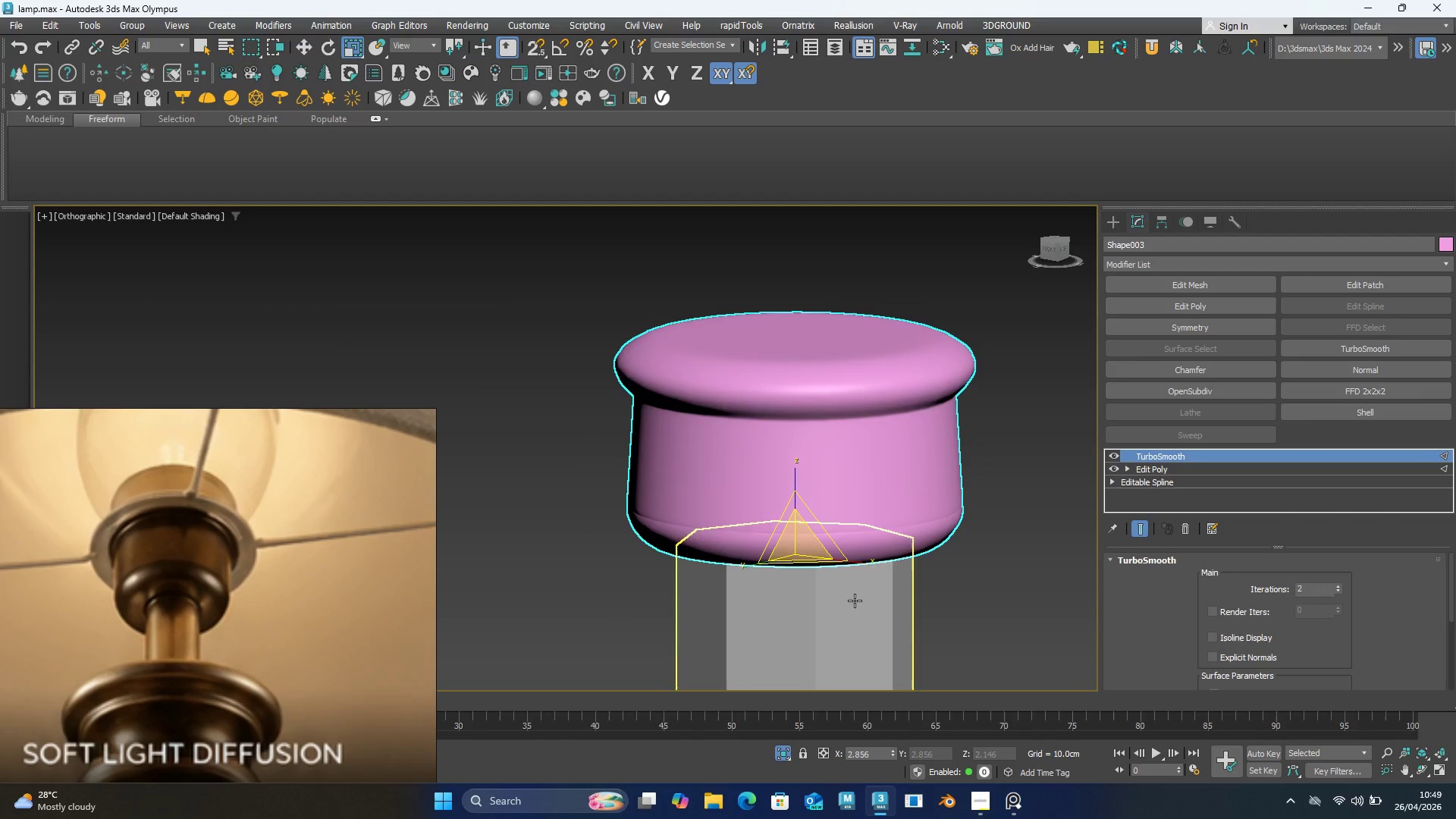 
hold_key(key=AltLeft, duration=1.5)
 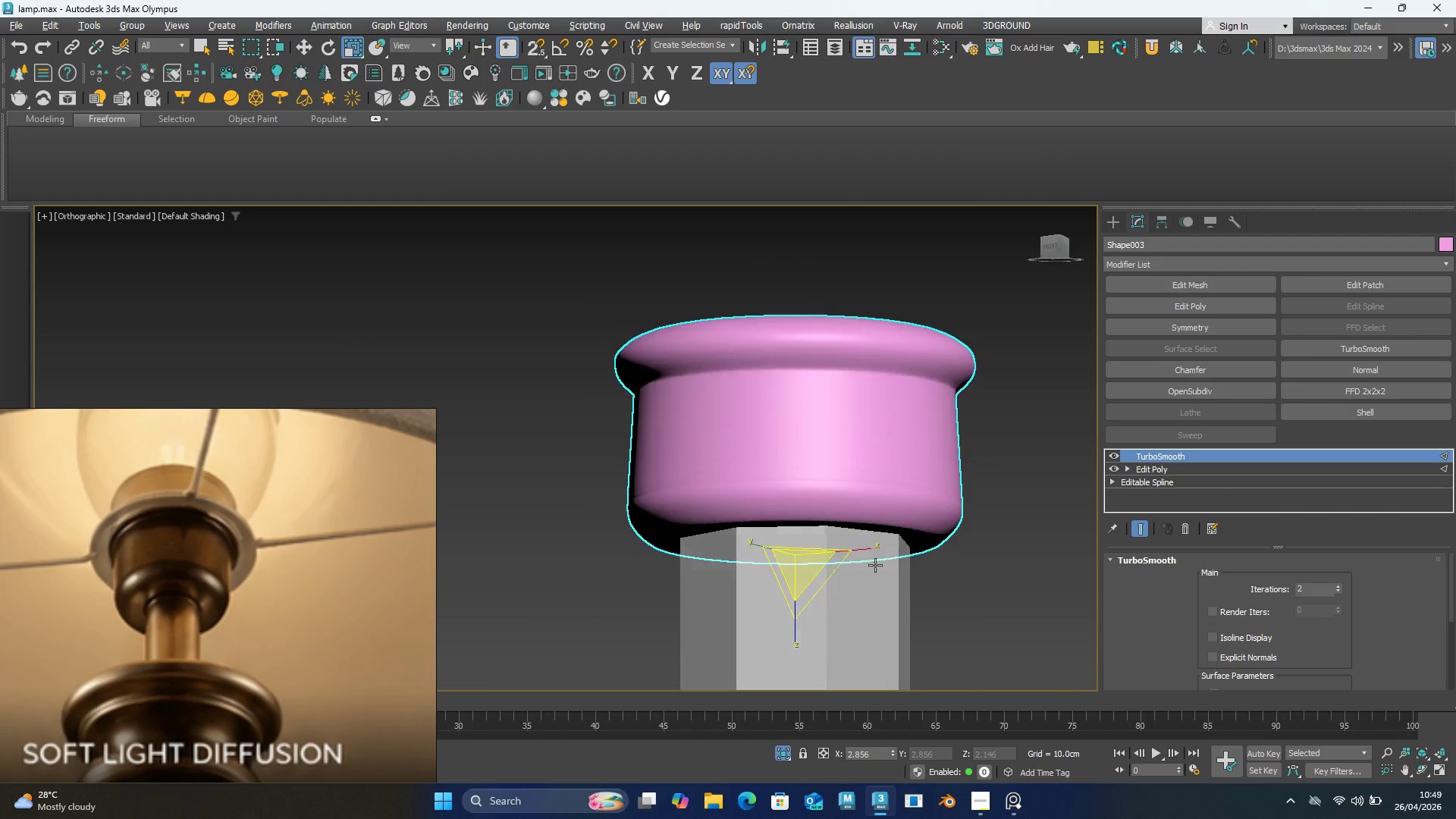 
hold_key(key=AltLeft, duration=1.5)
 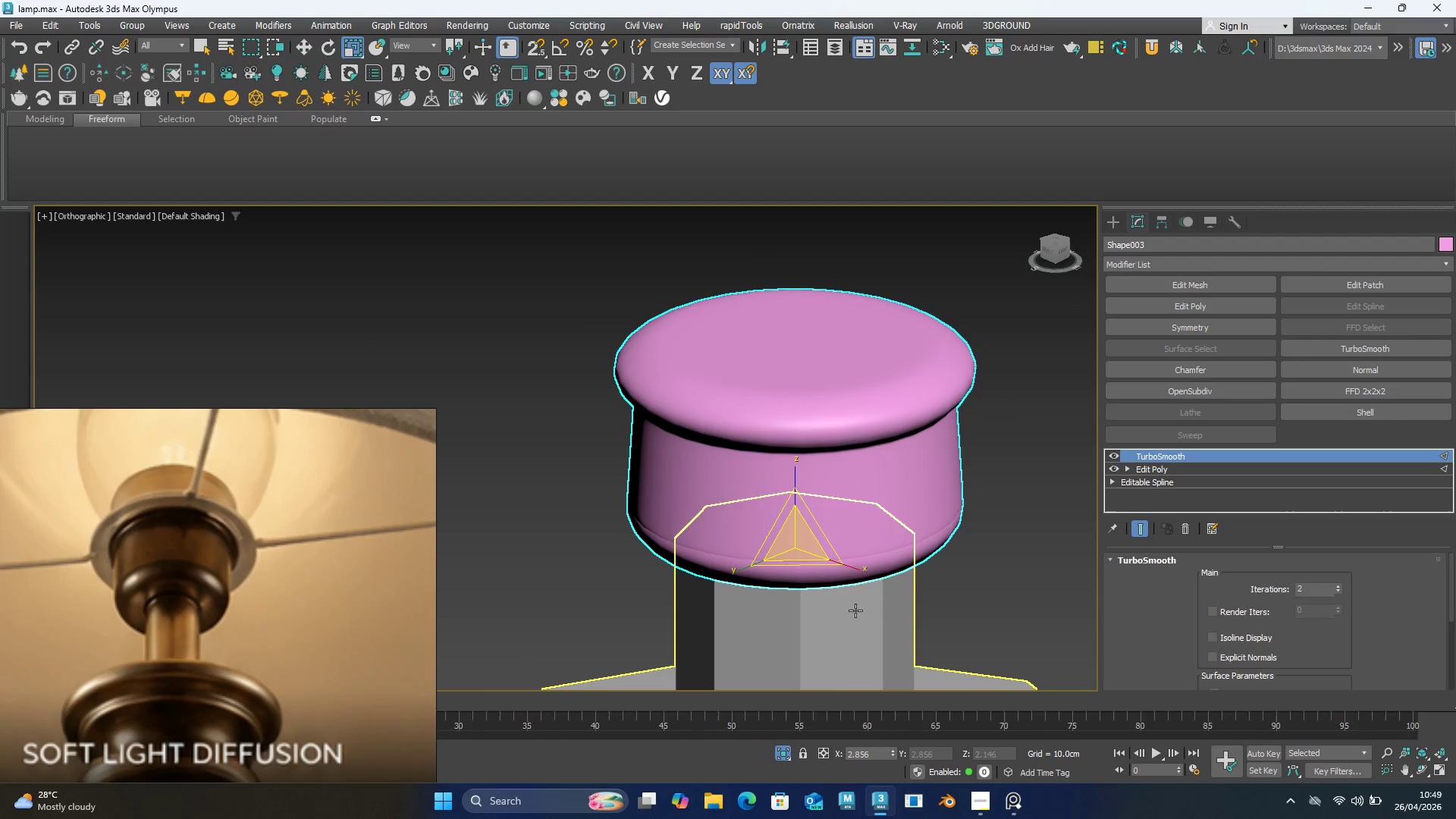 
hold_key(key=AltLeft, duration=0.31)
 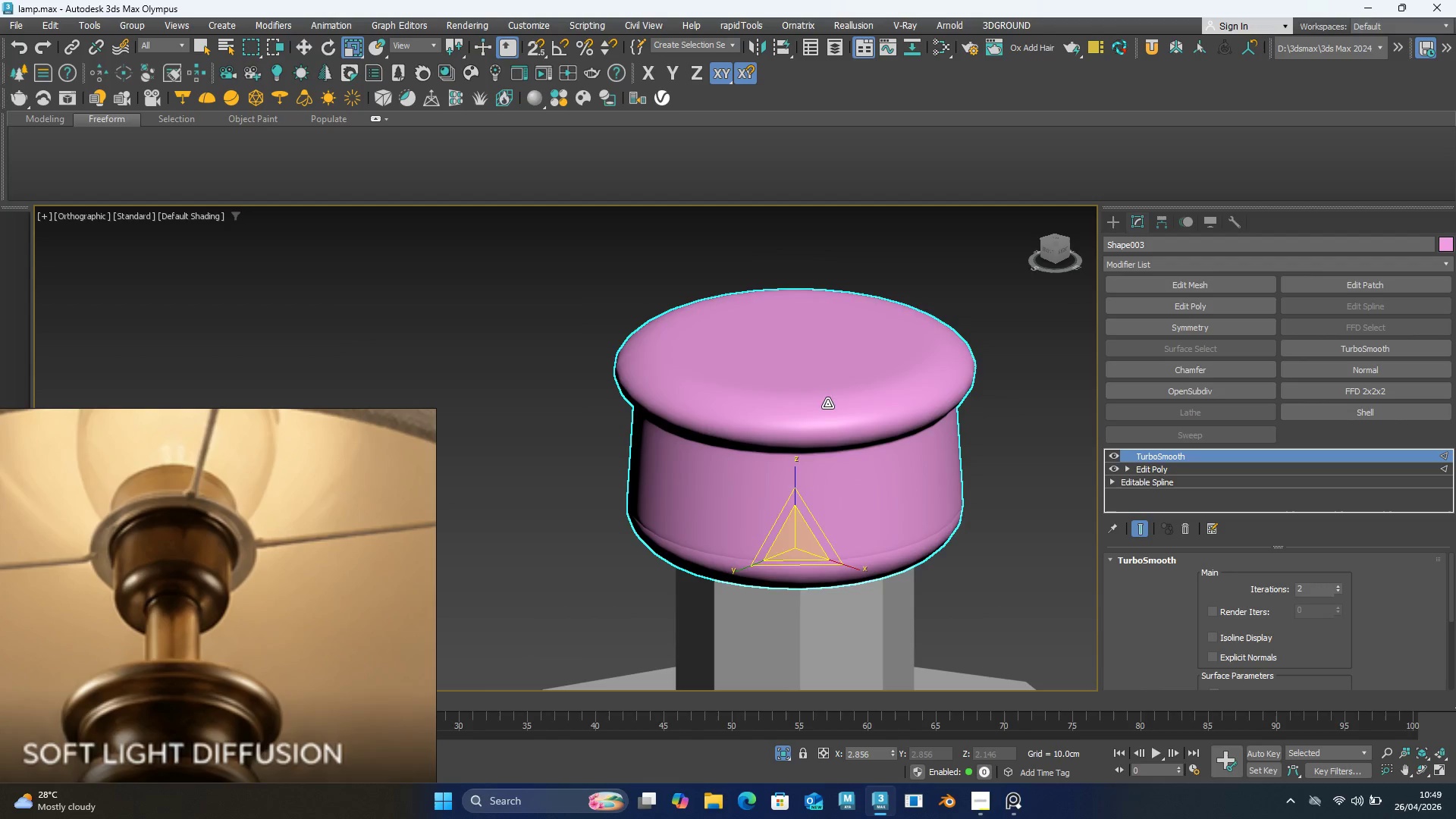 
scroll: coordinate [821, 366], scroll_direction: down, amount: 1.0
 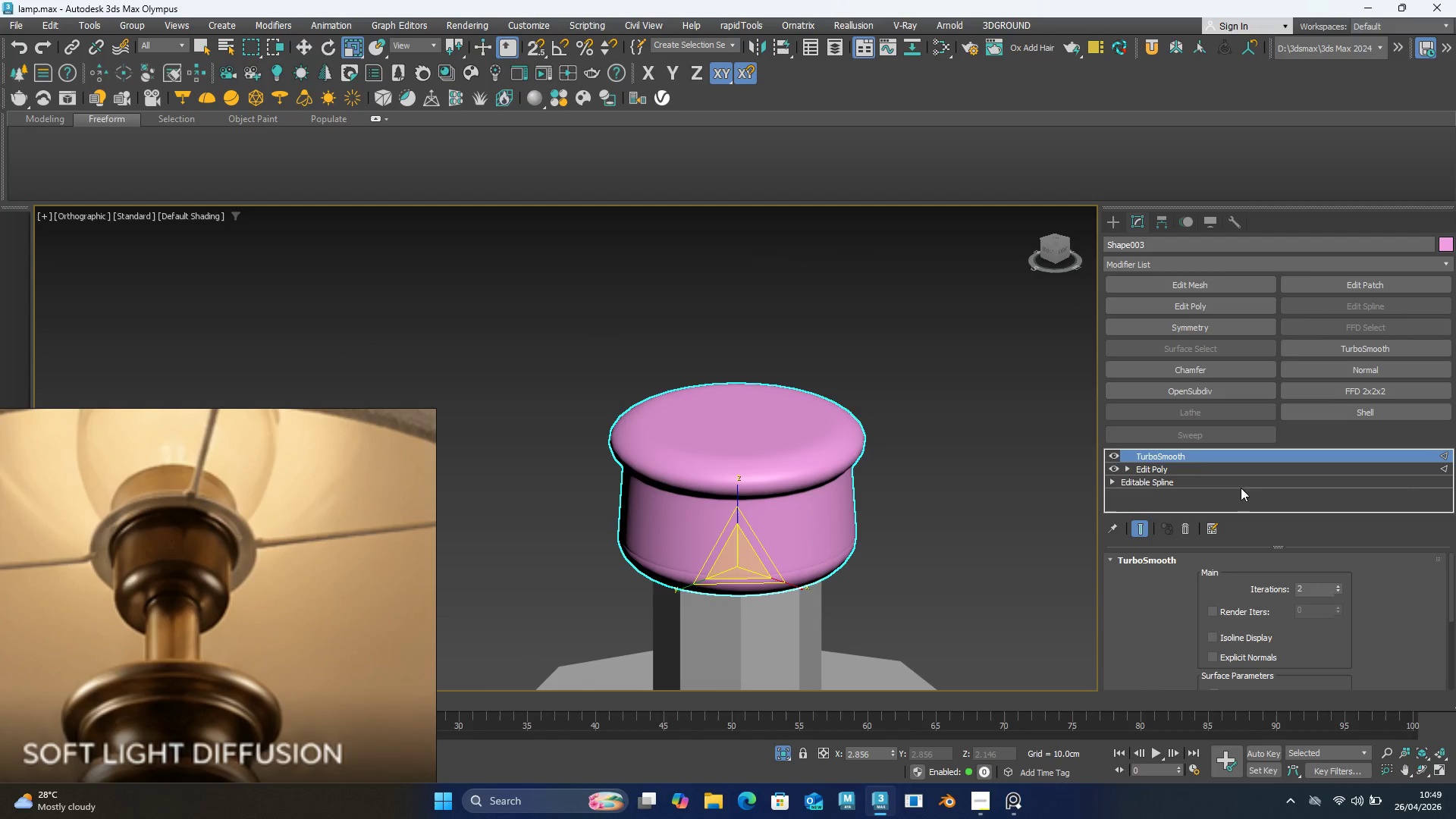 
left_click([1115, 457])
 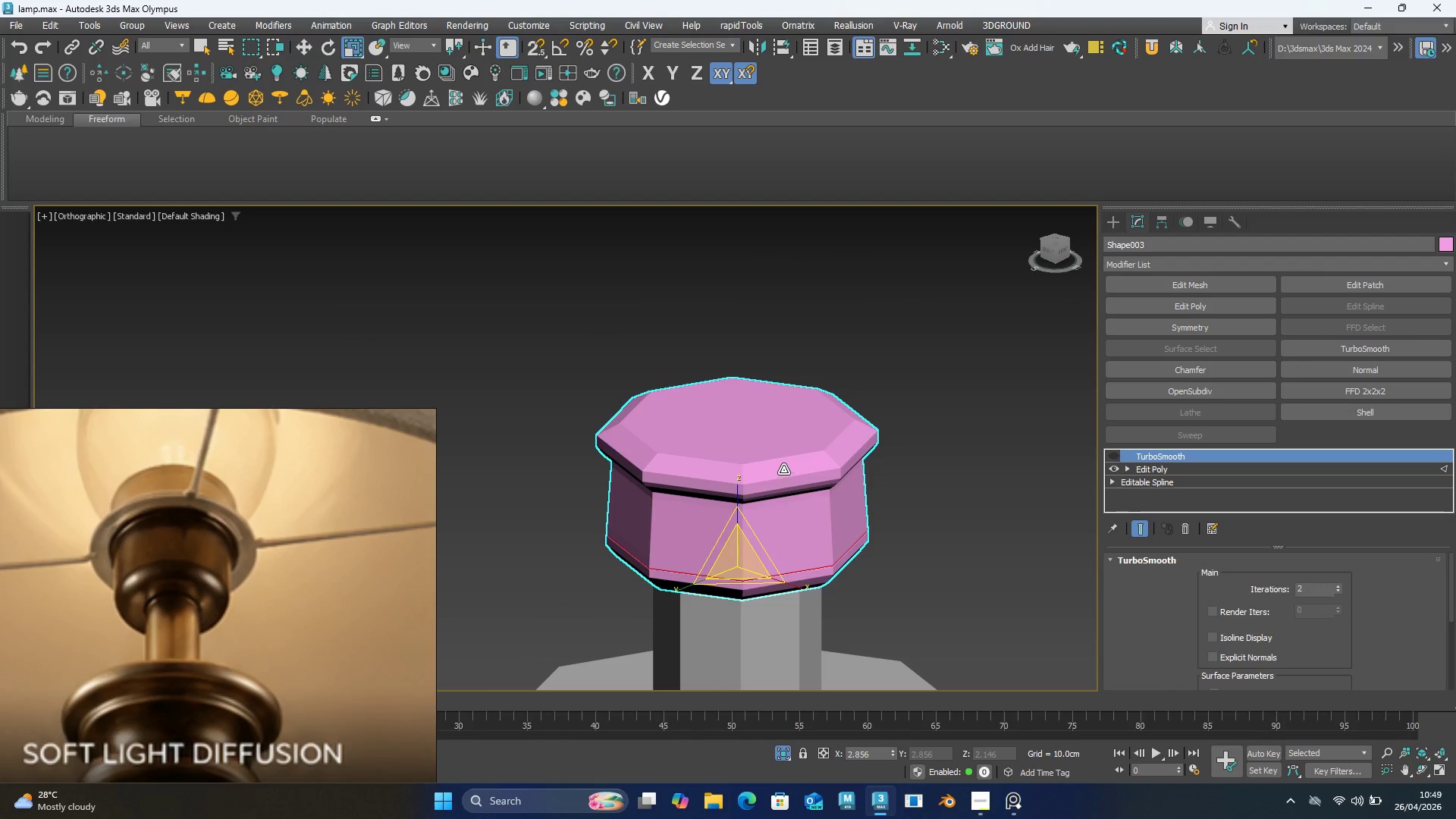 
scroll: coordinate [765, 461], scroll_direction: up, amount: 2.0
 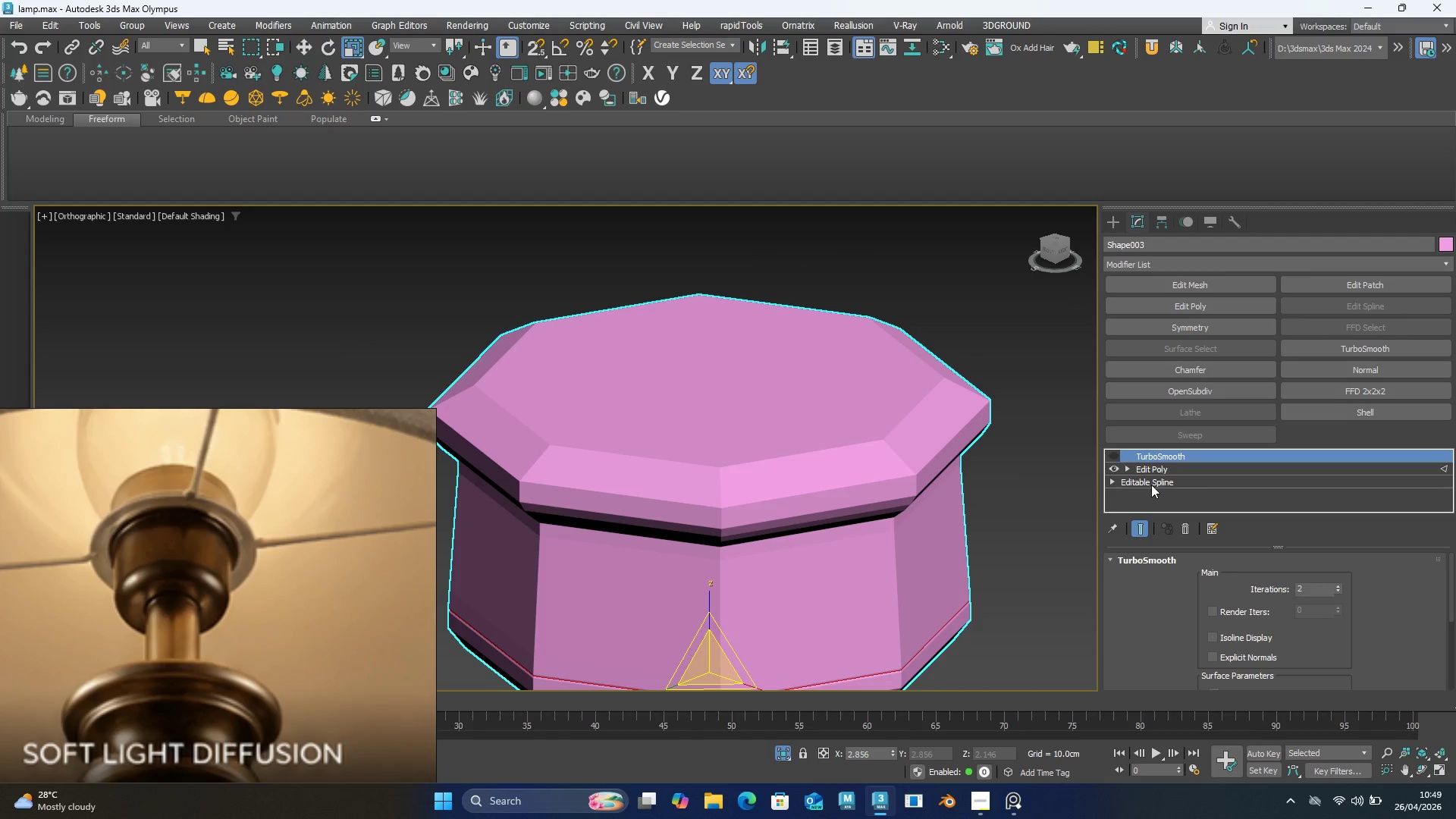 
left_click([1163, 472])
 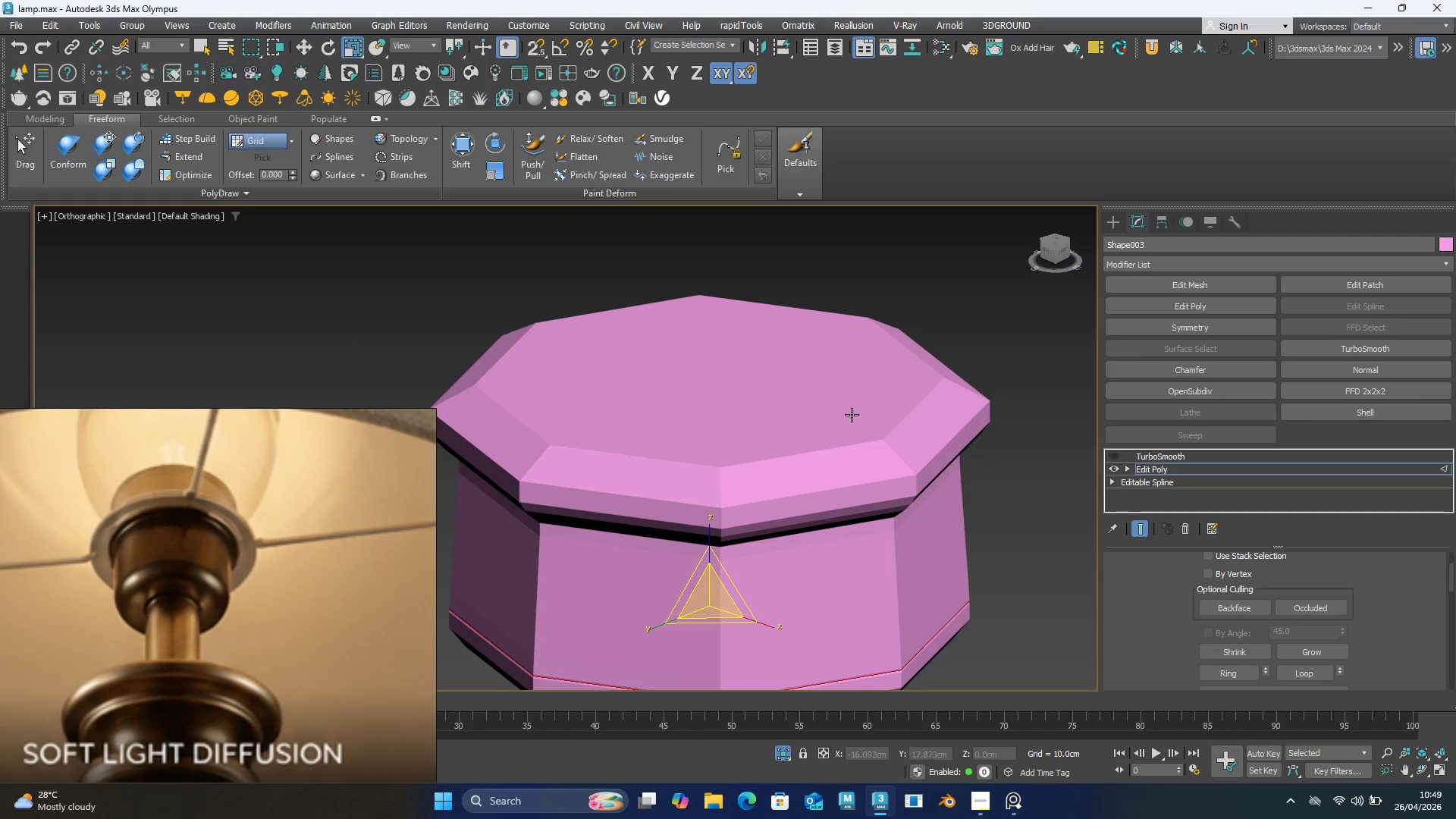 
key(F4)
 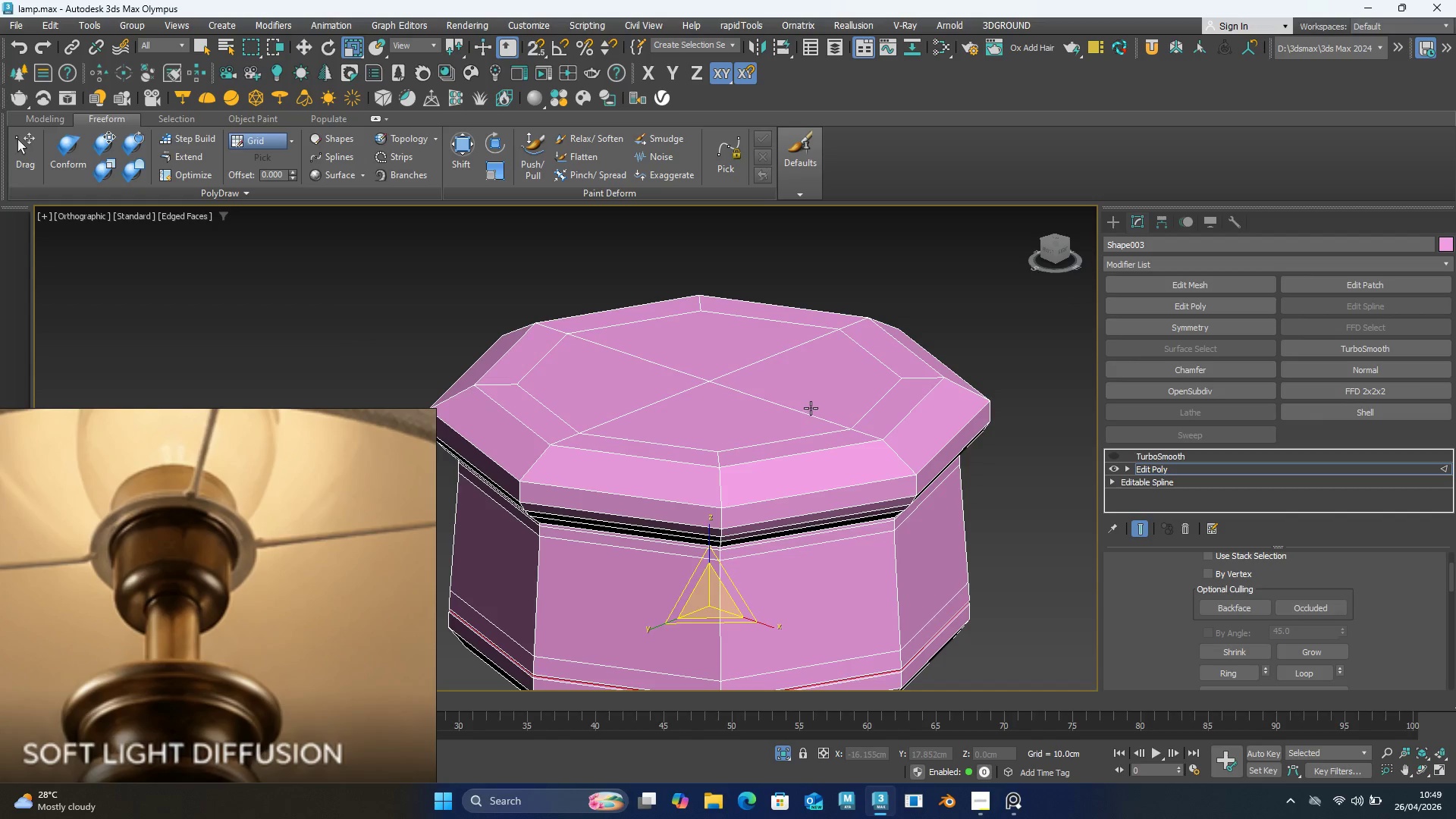 
left_click([811, 408])
 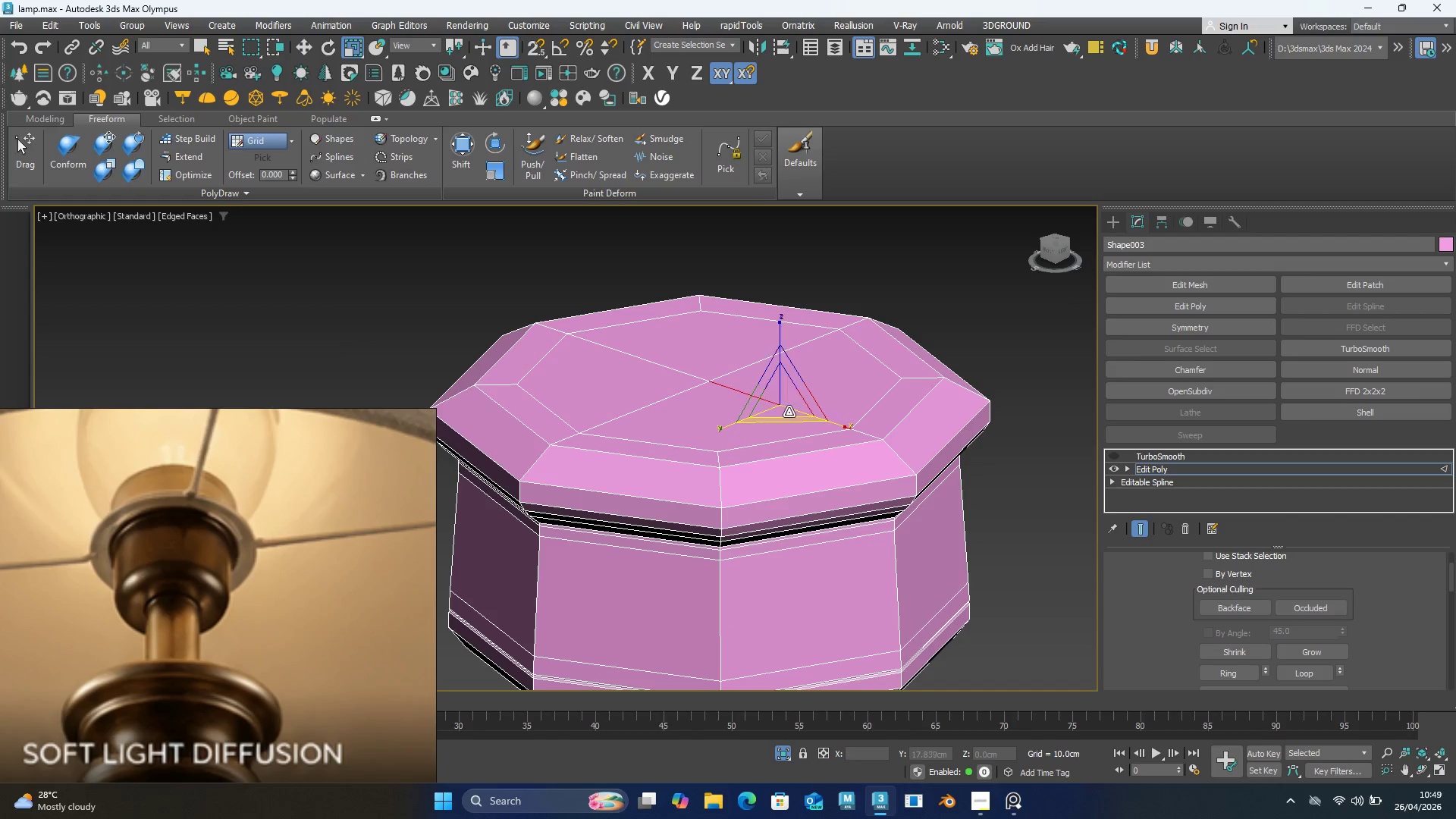 
key(Control+ControlLeft)
 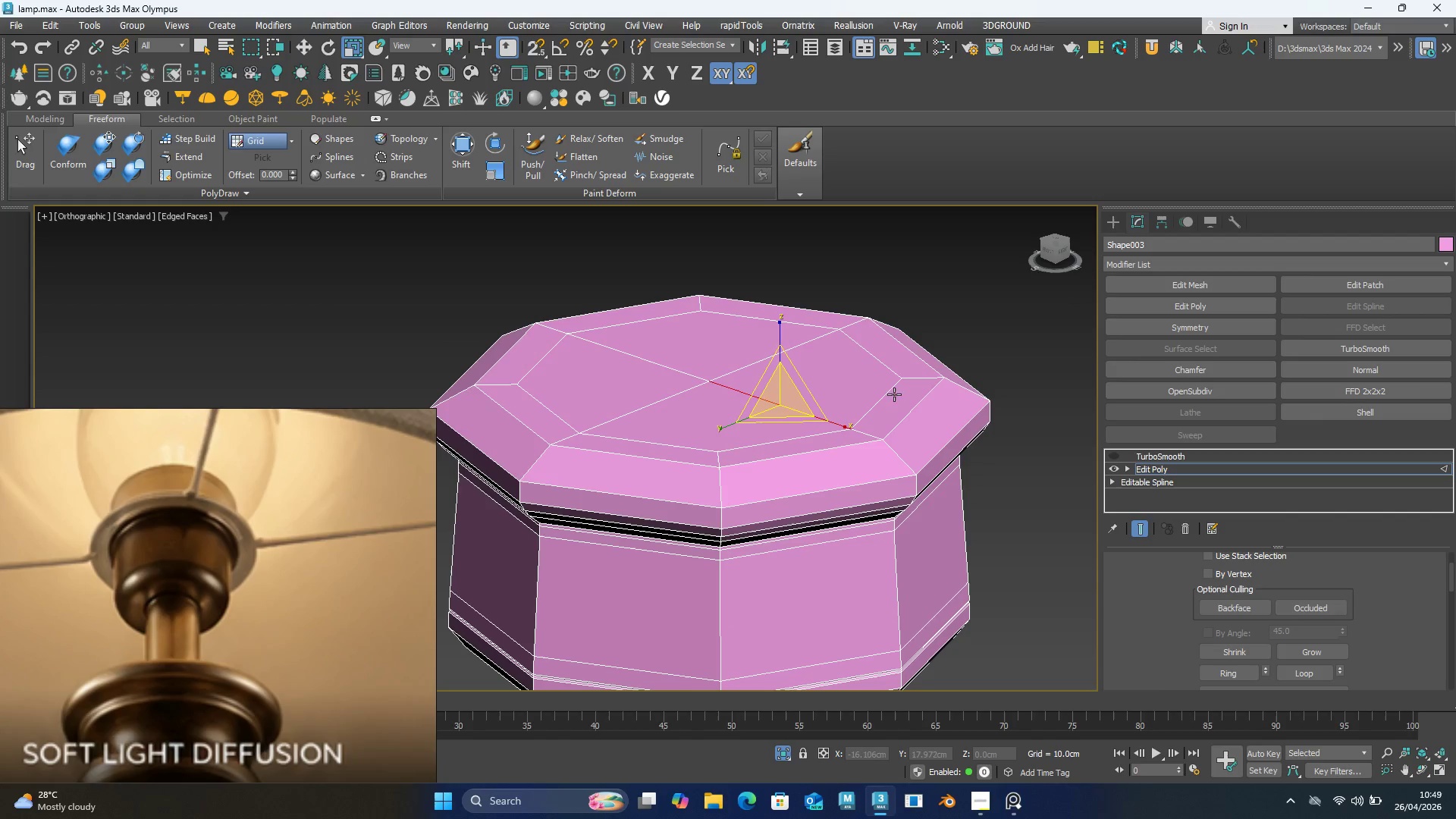 
key(4)
 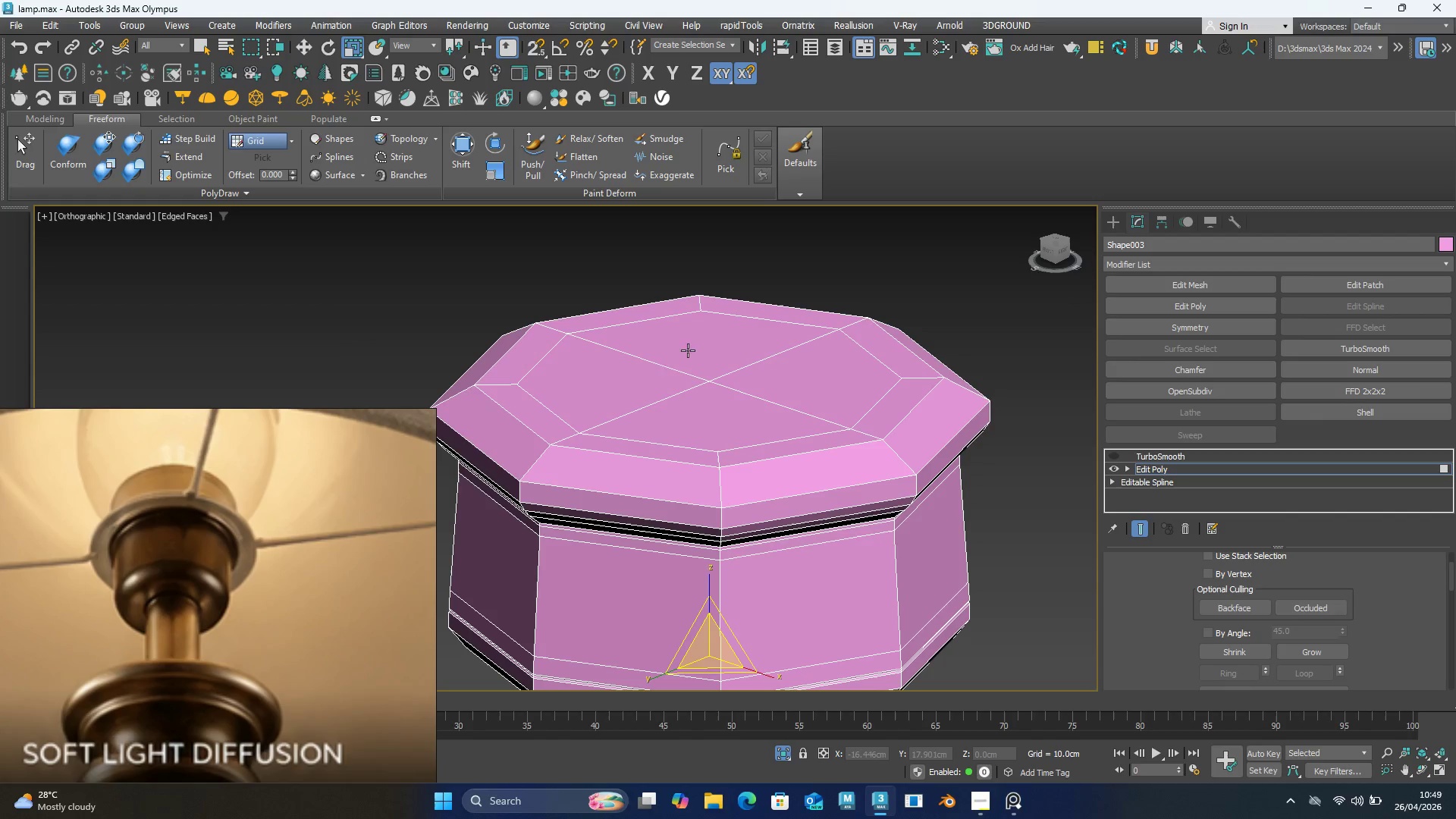 
left_click([664, 369])
 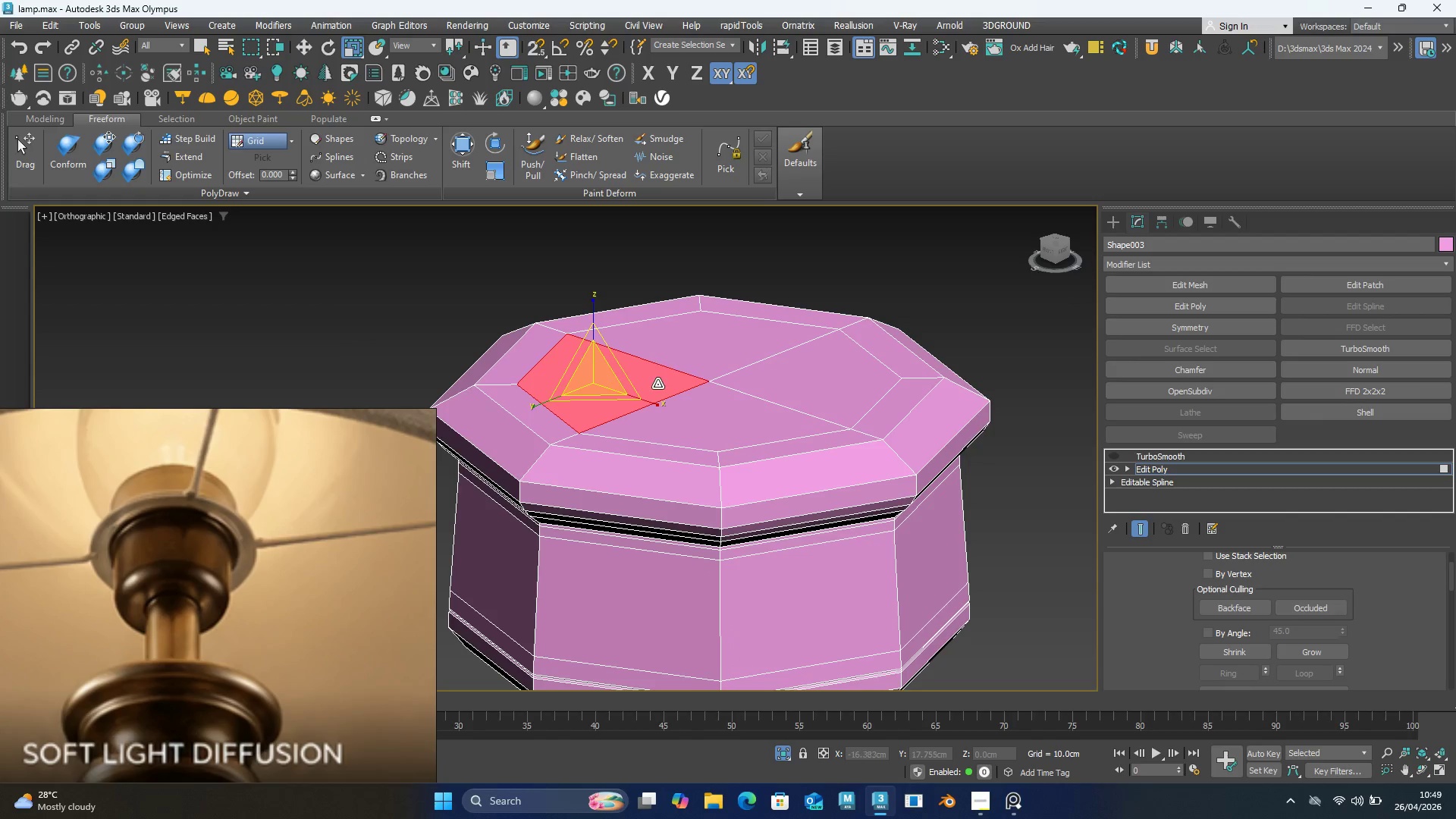 
hold_key(key=ControlLeft, duration=1.5)
left_click([686, 439])
 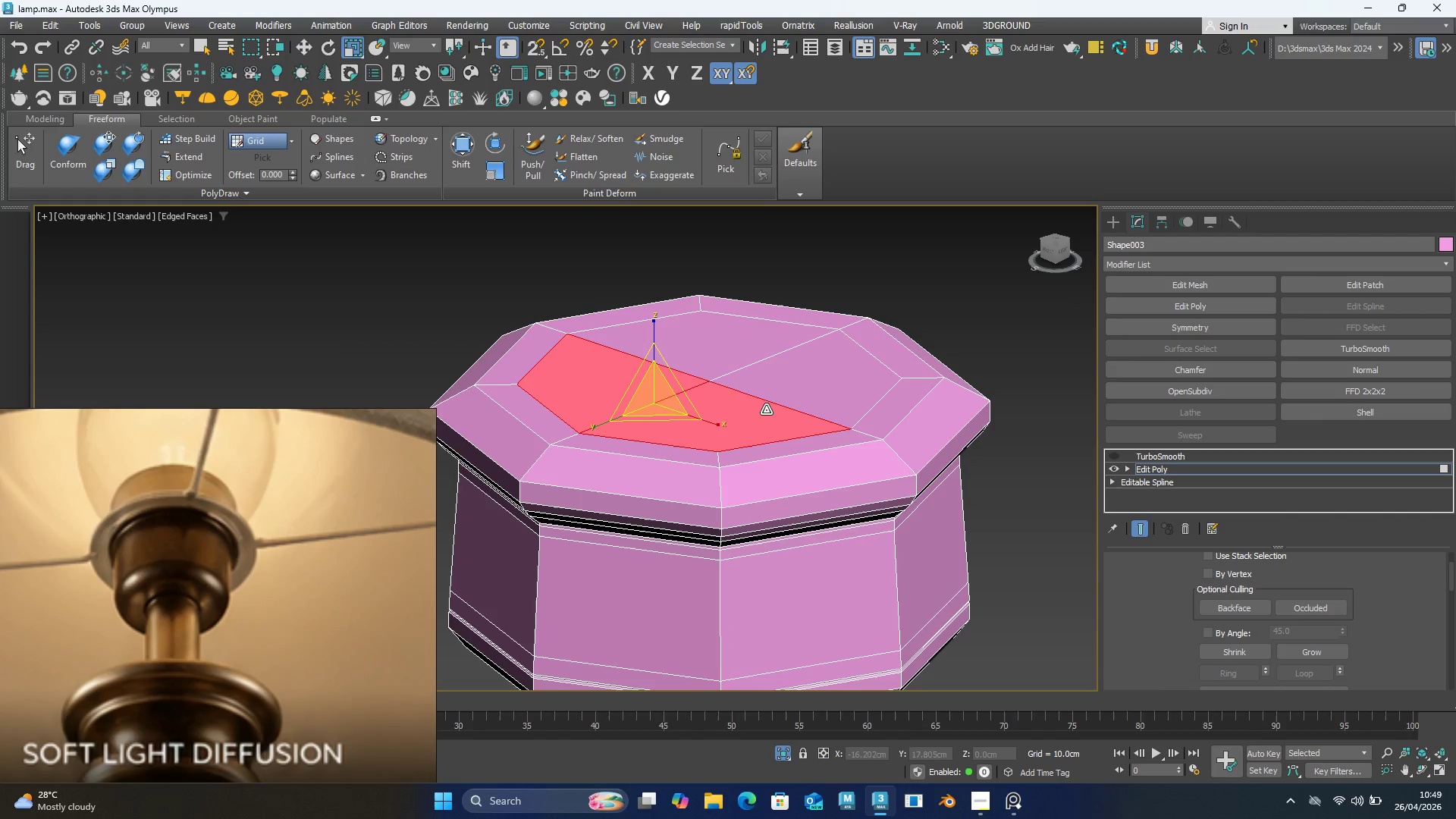 
left_click([766, 406])
 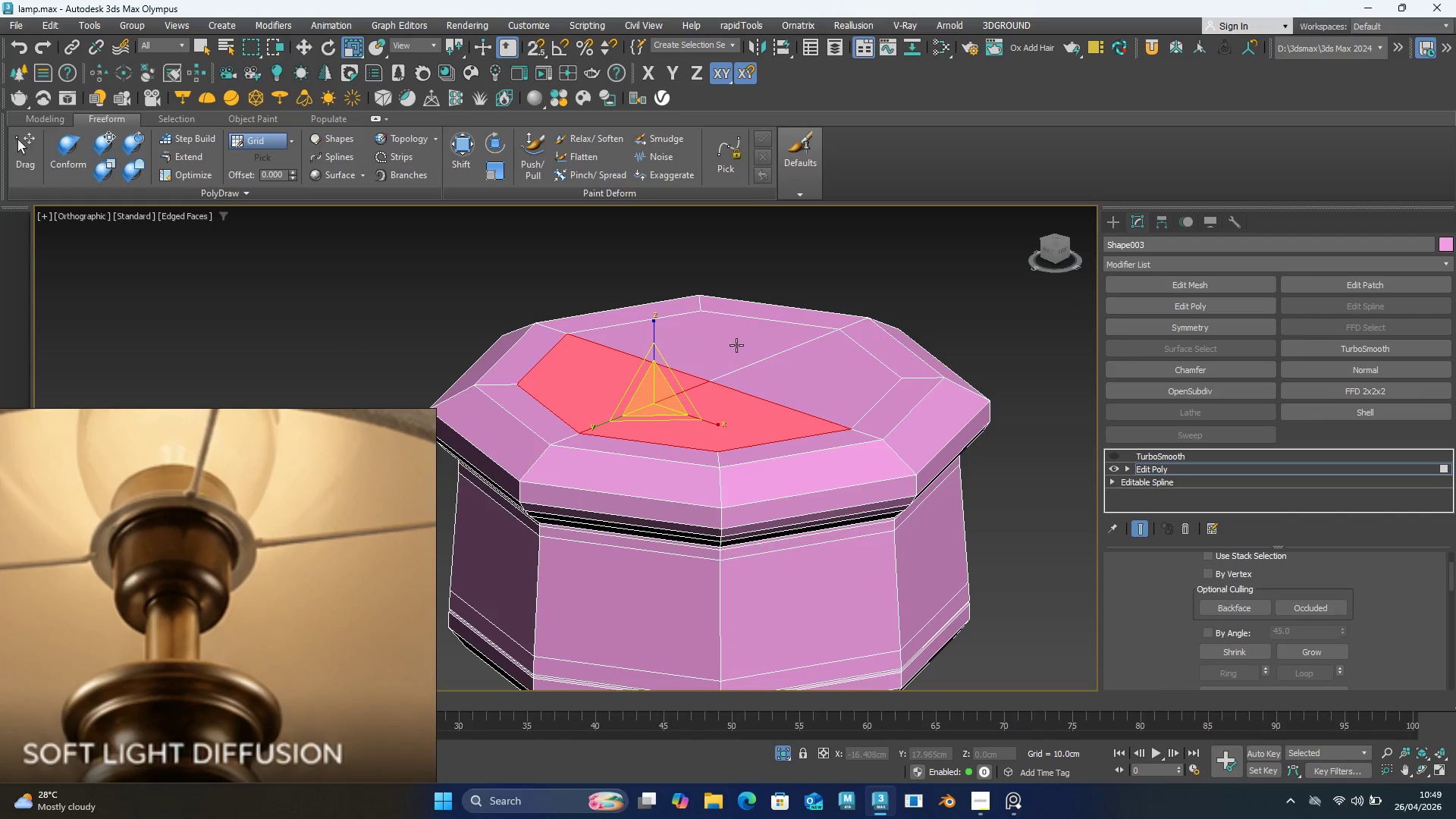 
hold_key(key=ControlLeft, duration=1.16)
left_click([724, 348])
 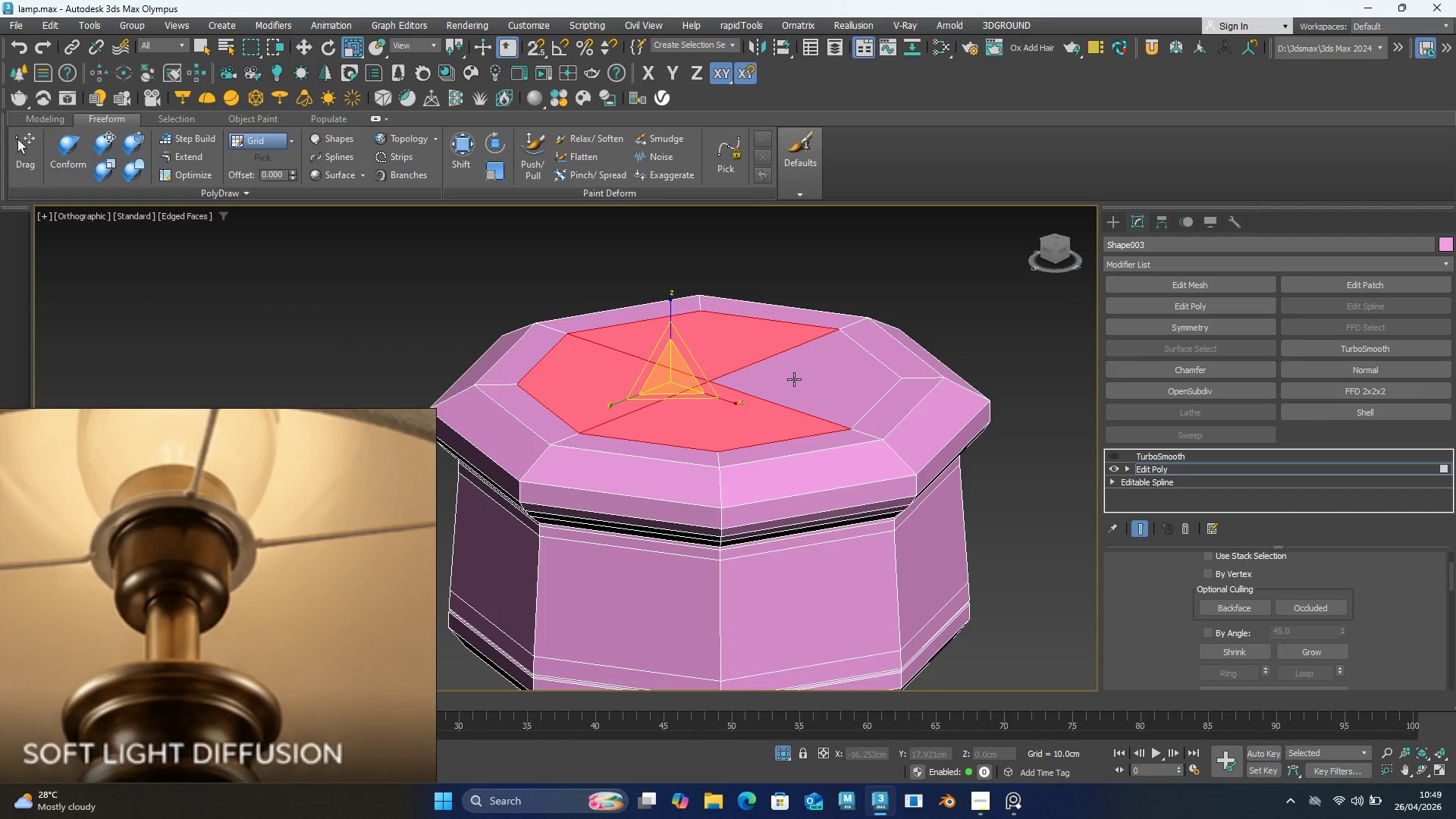 
left_click([794, 379])
 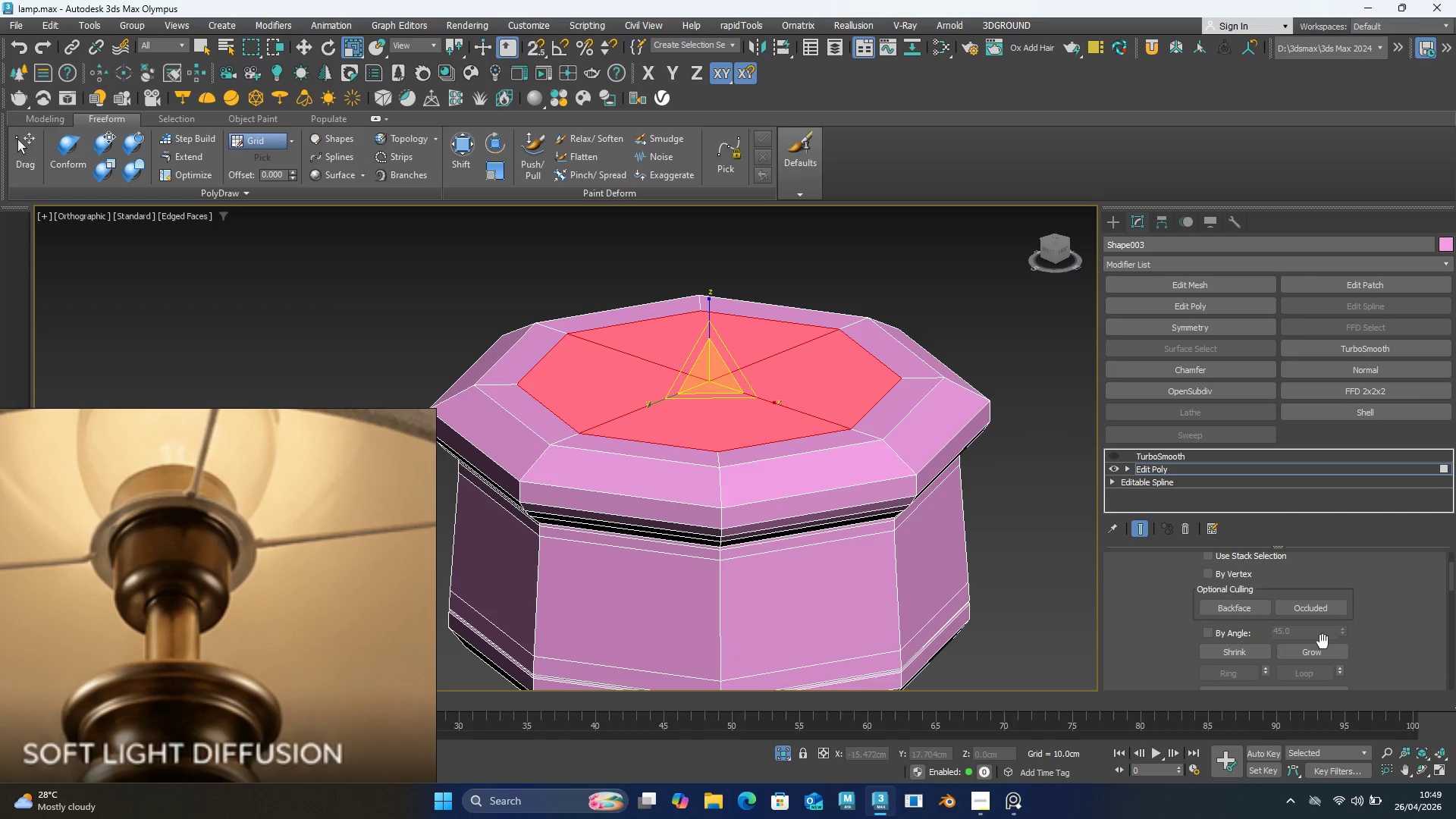 
left_click([1323, 652])
 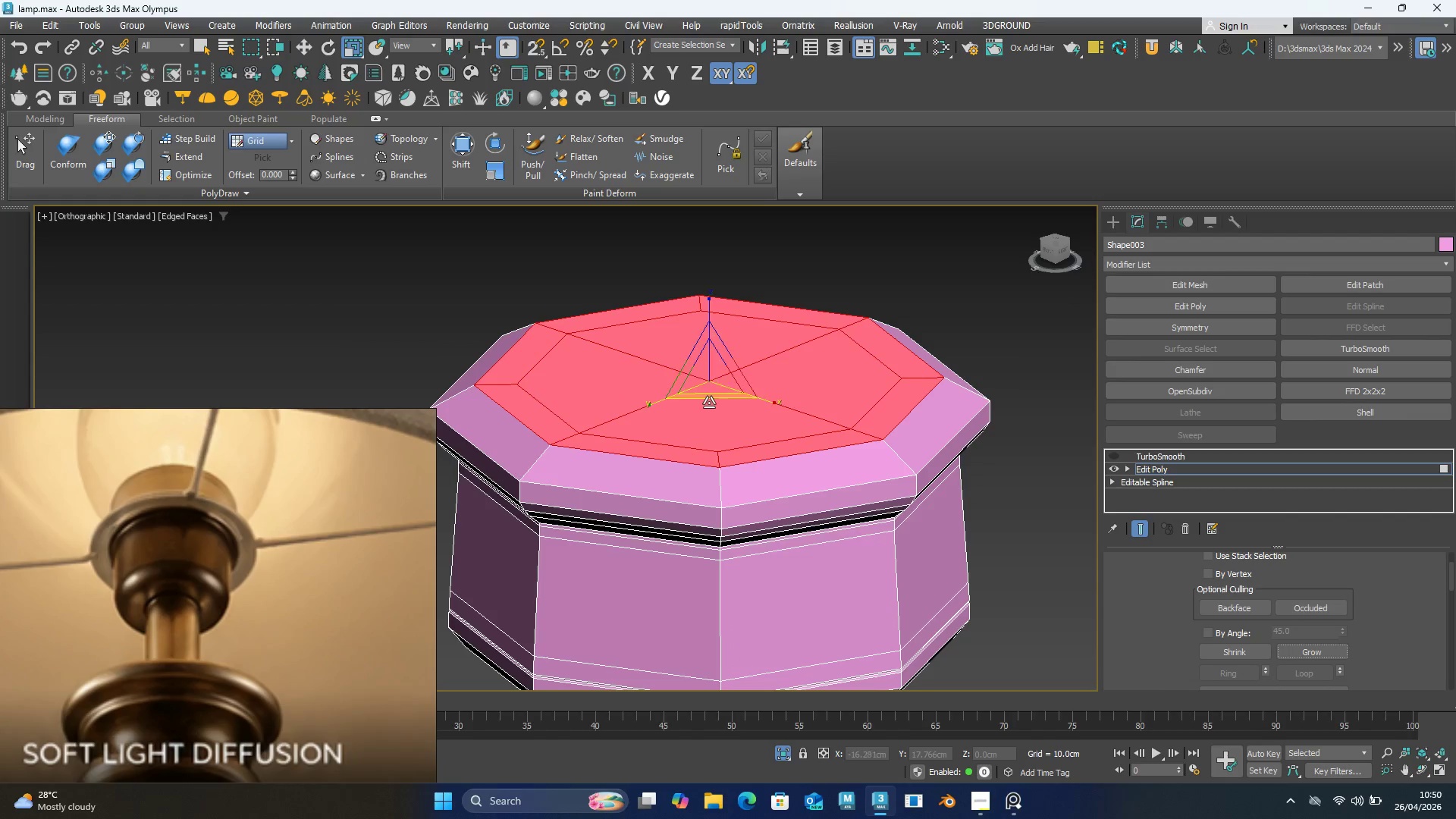 
left_click_drag(start_coordinate=[710, 400], to_coordinate=[709, 406])
 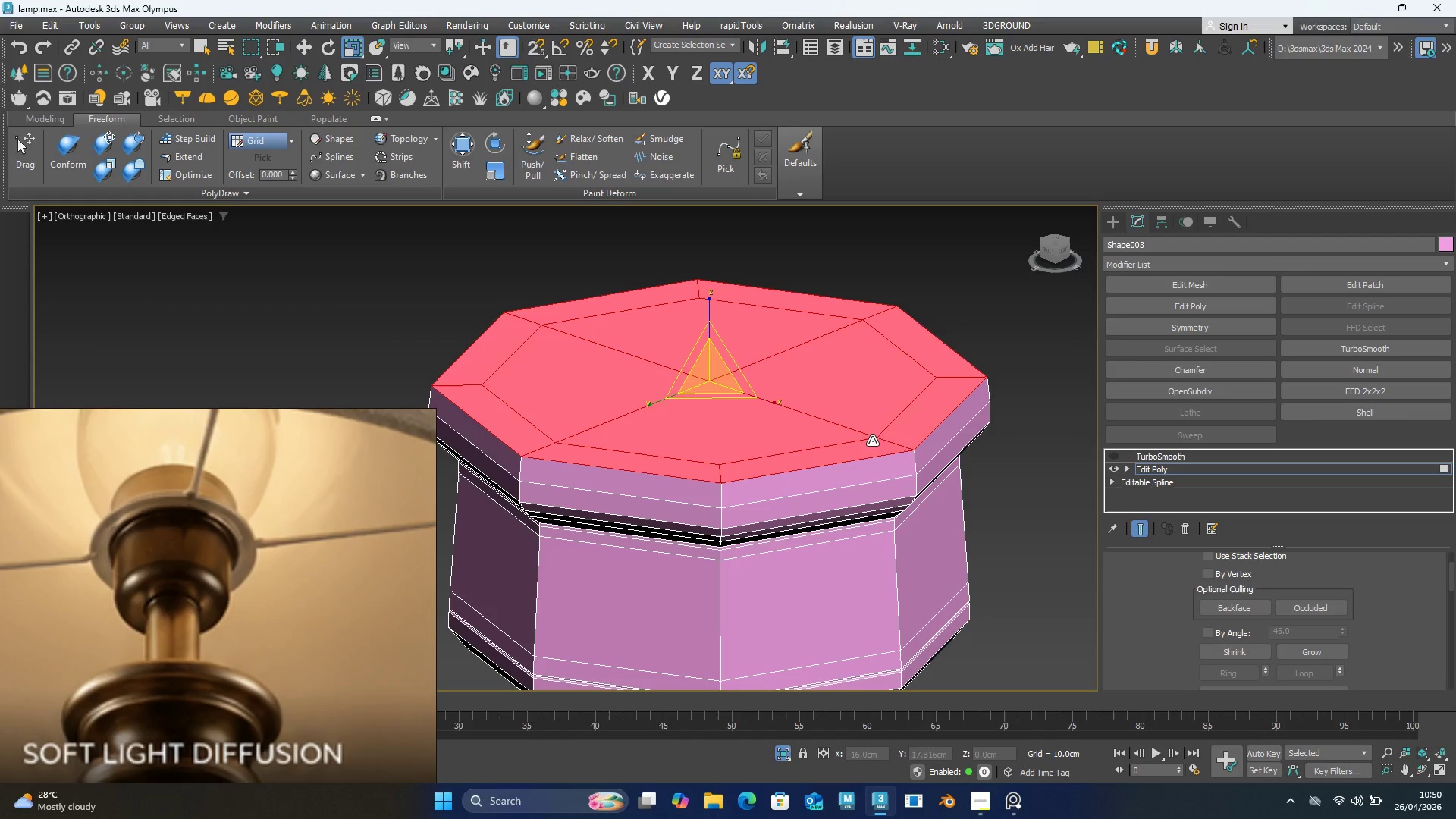 
key(Alt+AltLeft)
 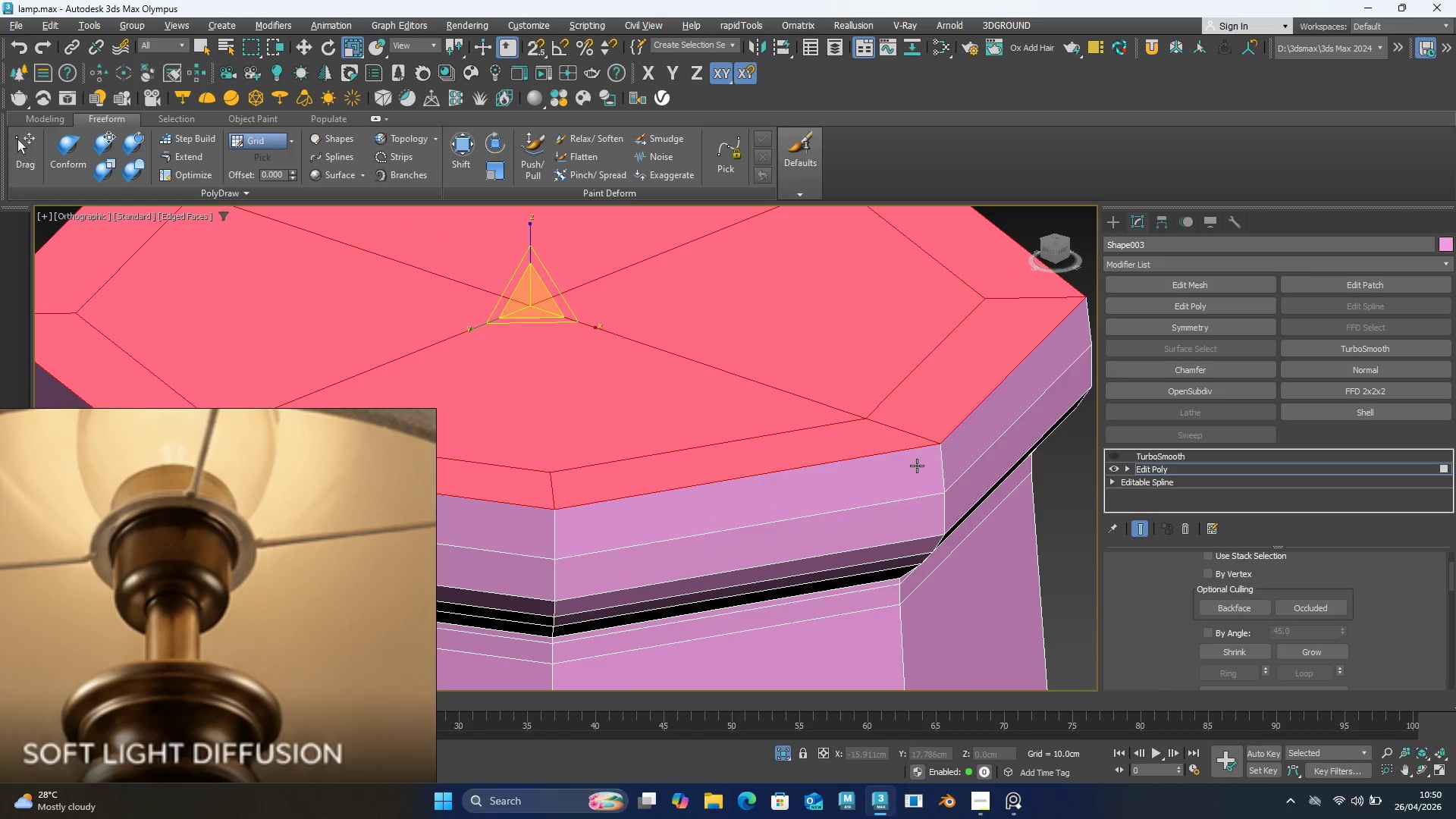 
key(Alt+1)
 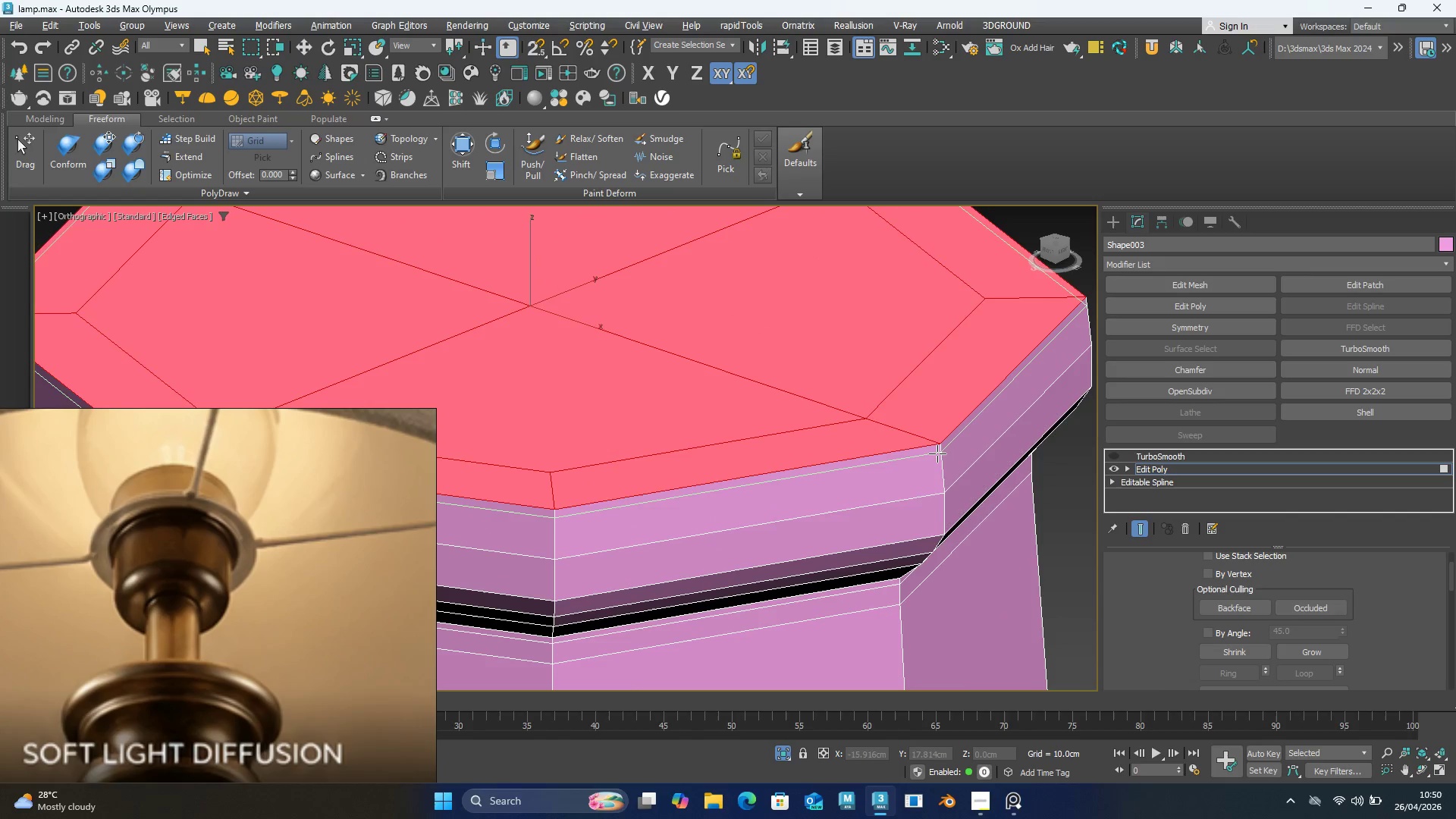 
scroll: coordinate [893, 460], scroll_direction: up, amount: 2.0
 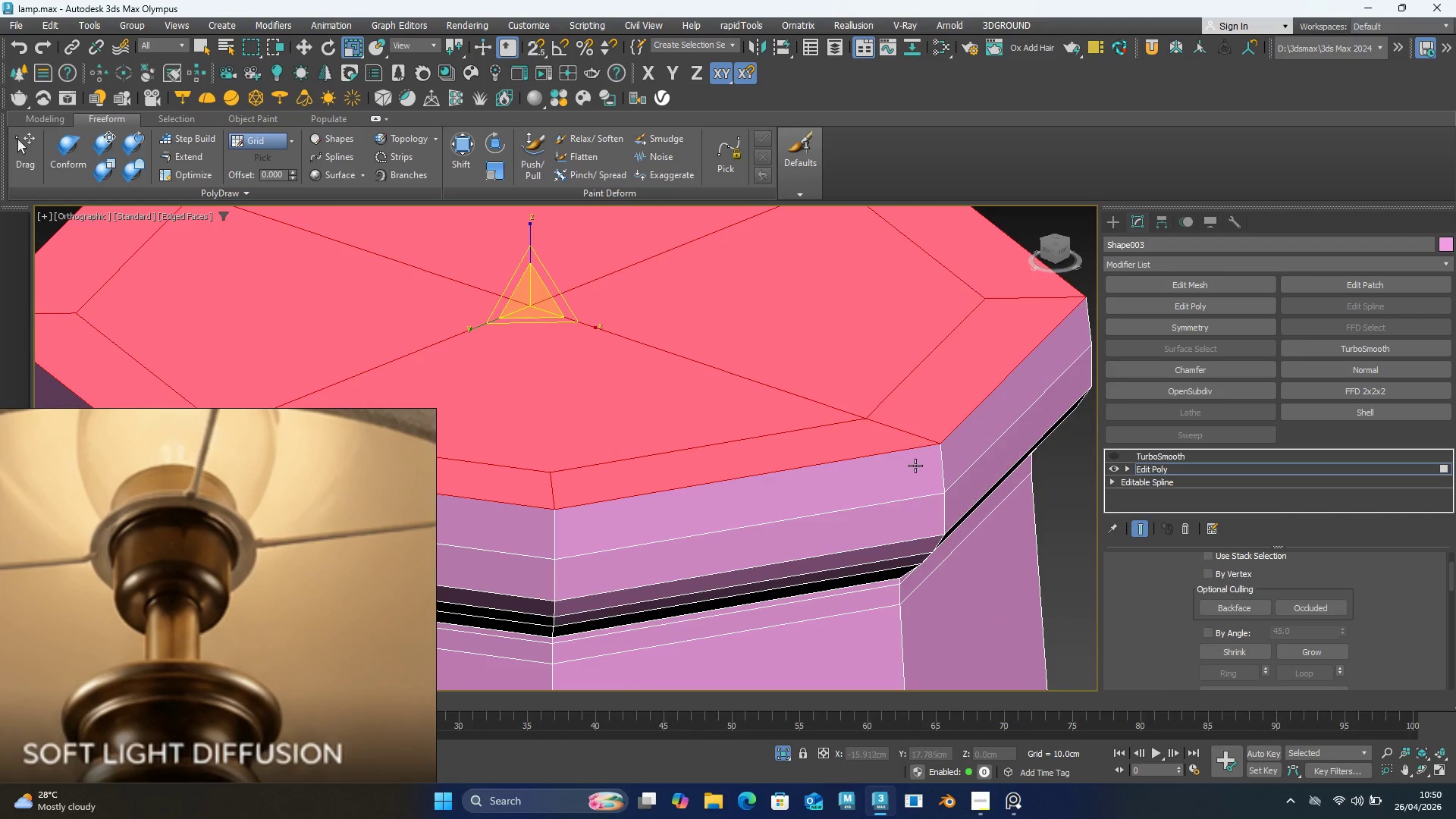 
left_click([937, 453])
 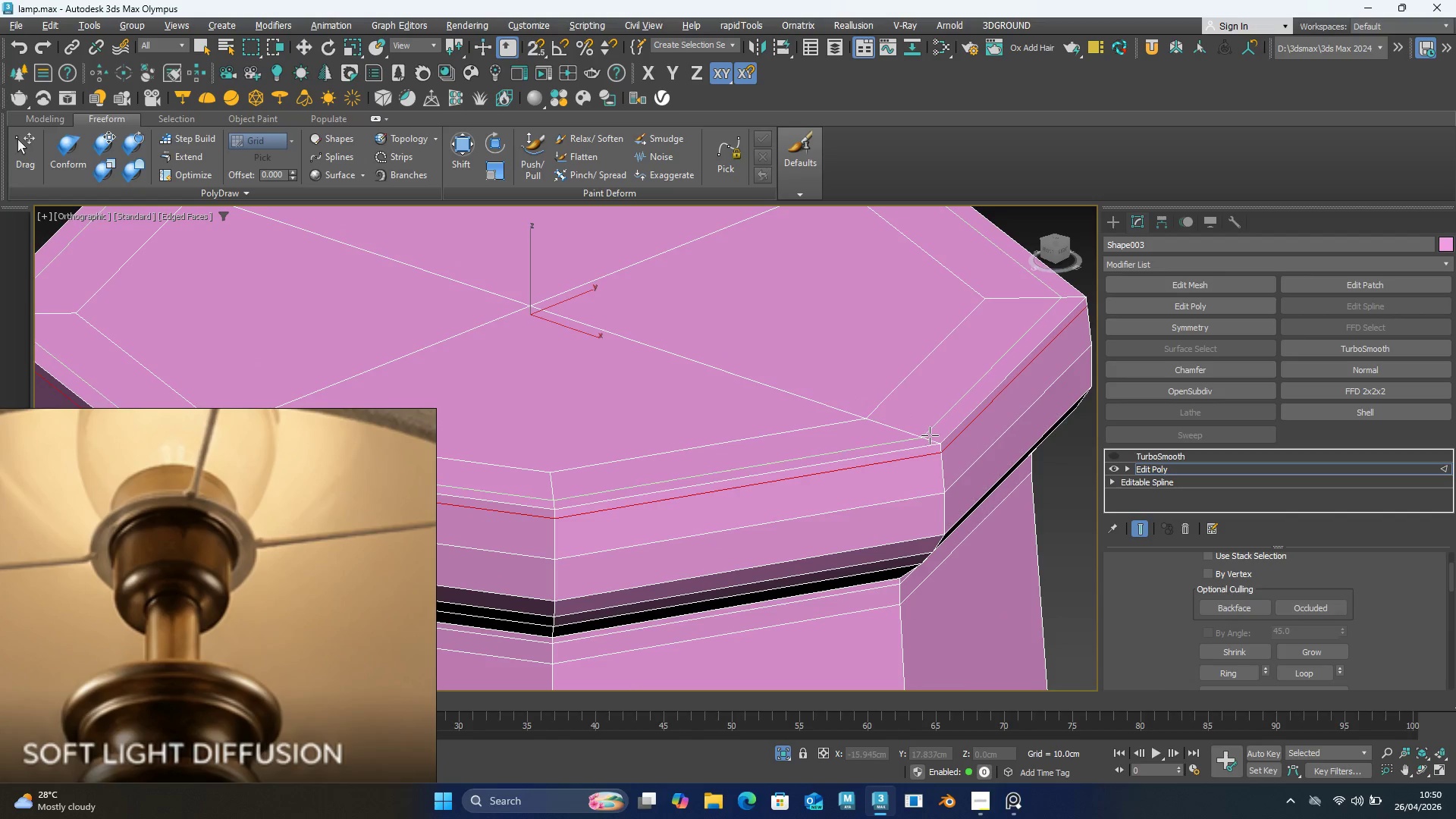 
left_click([927, 436])
 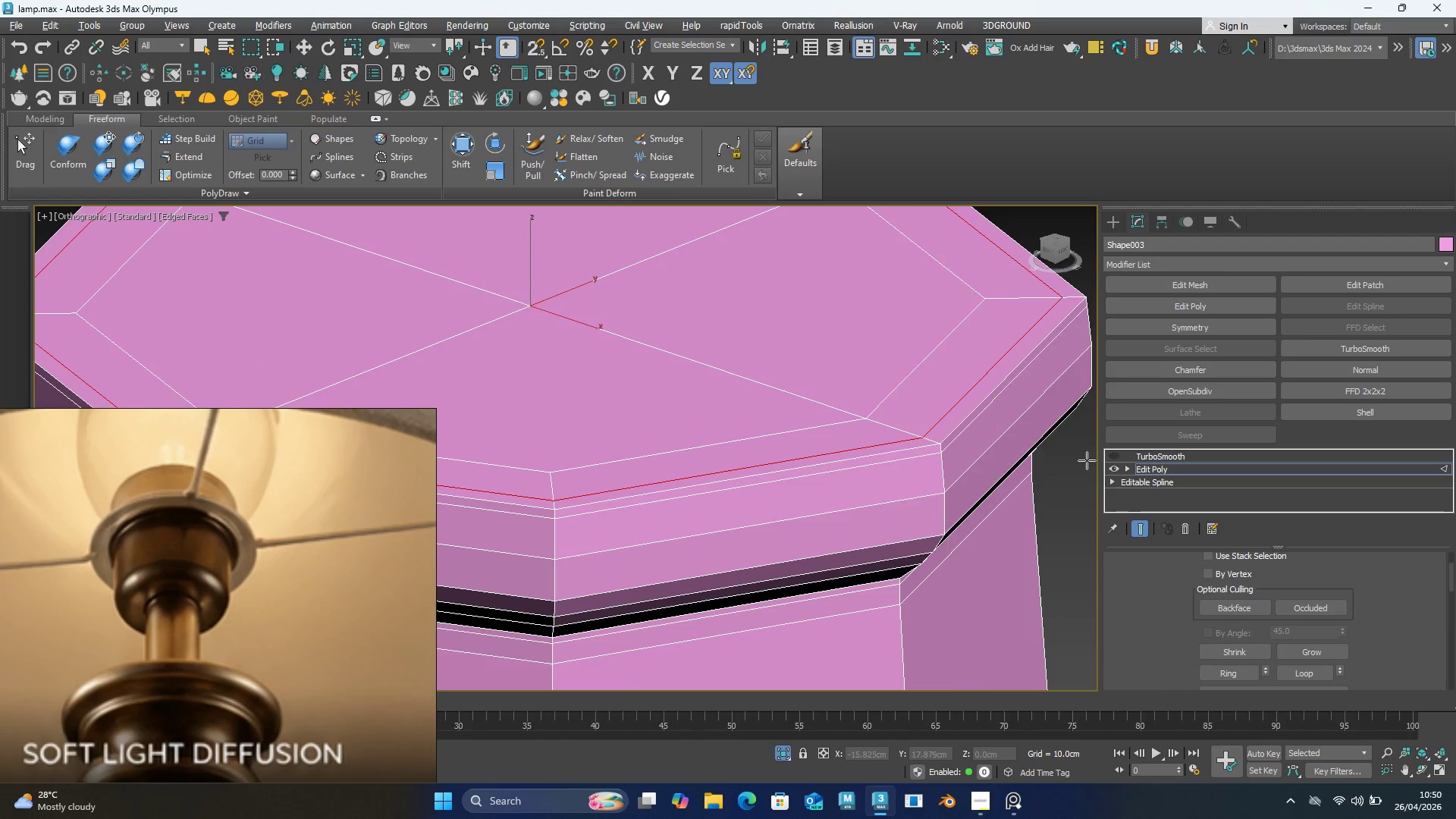 
right_click([1084, 460])
 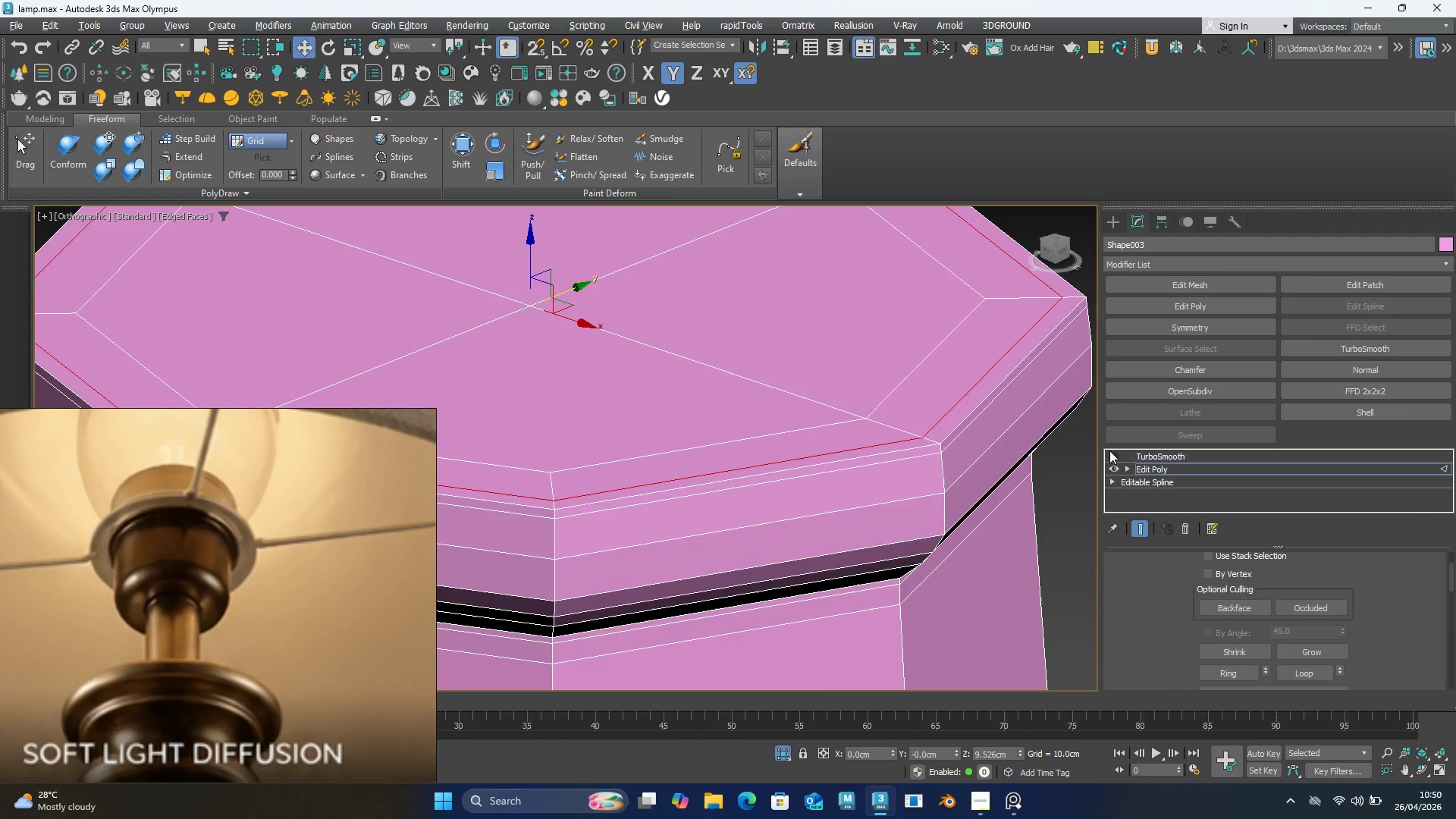 
left_click([1111, 457])
 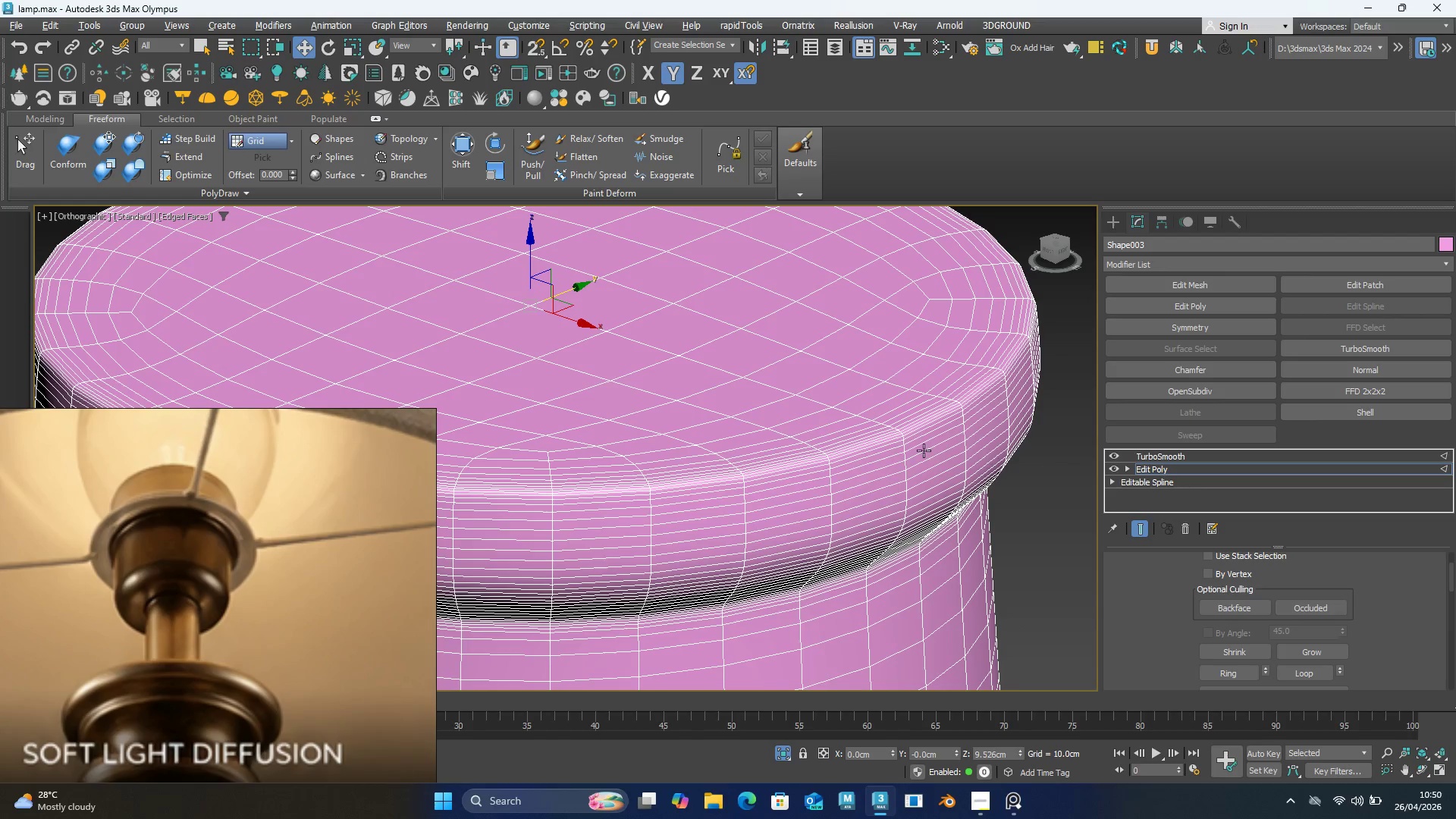 
hold_key(key=AltLeft, duration=1.5)
 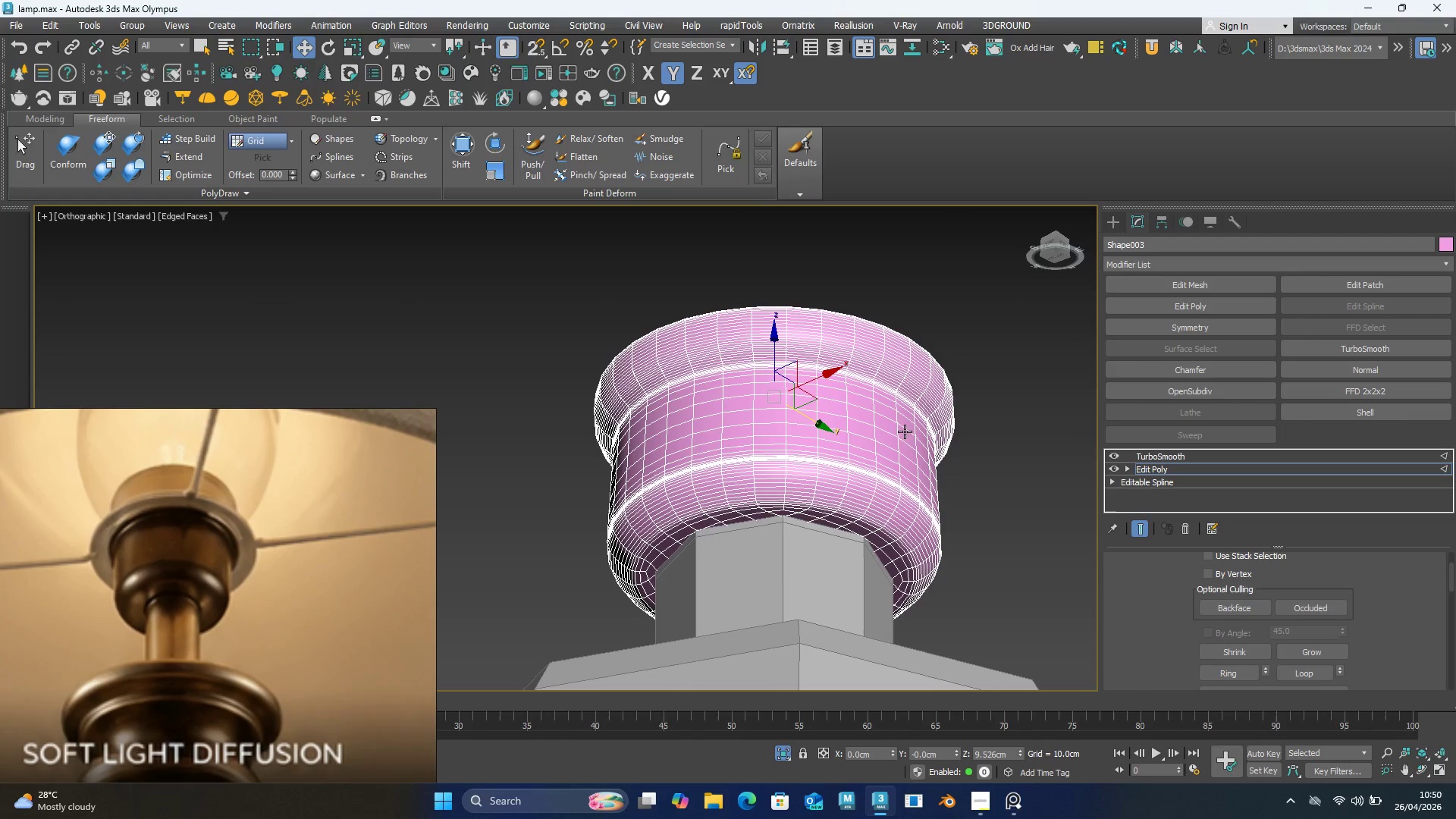 
scroll: coordinate [908, 447], scroll_direction: down, amount: 3.0
 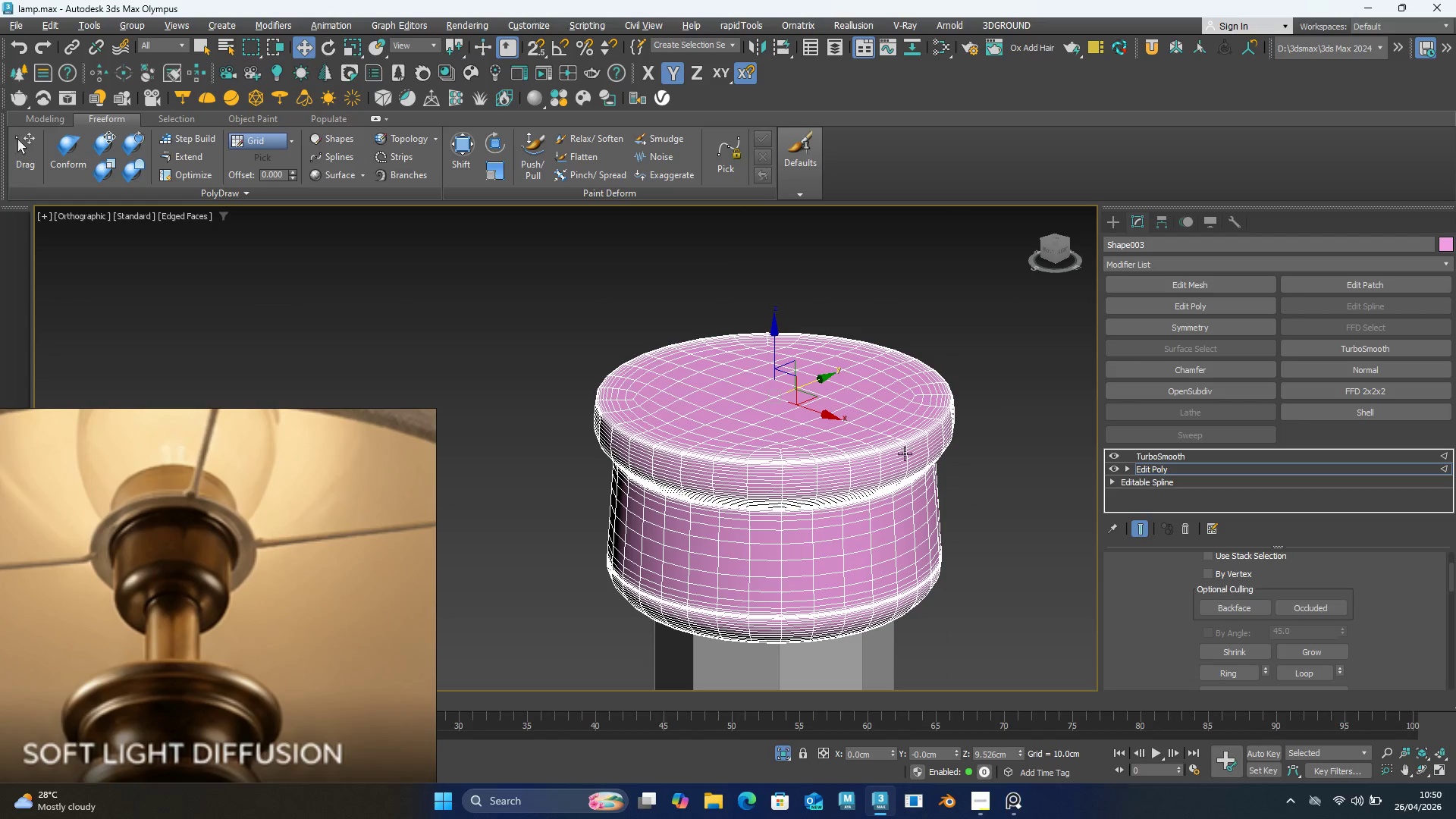 
key(F4)
 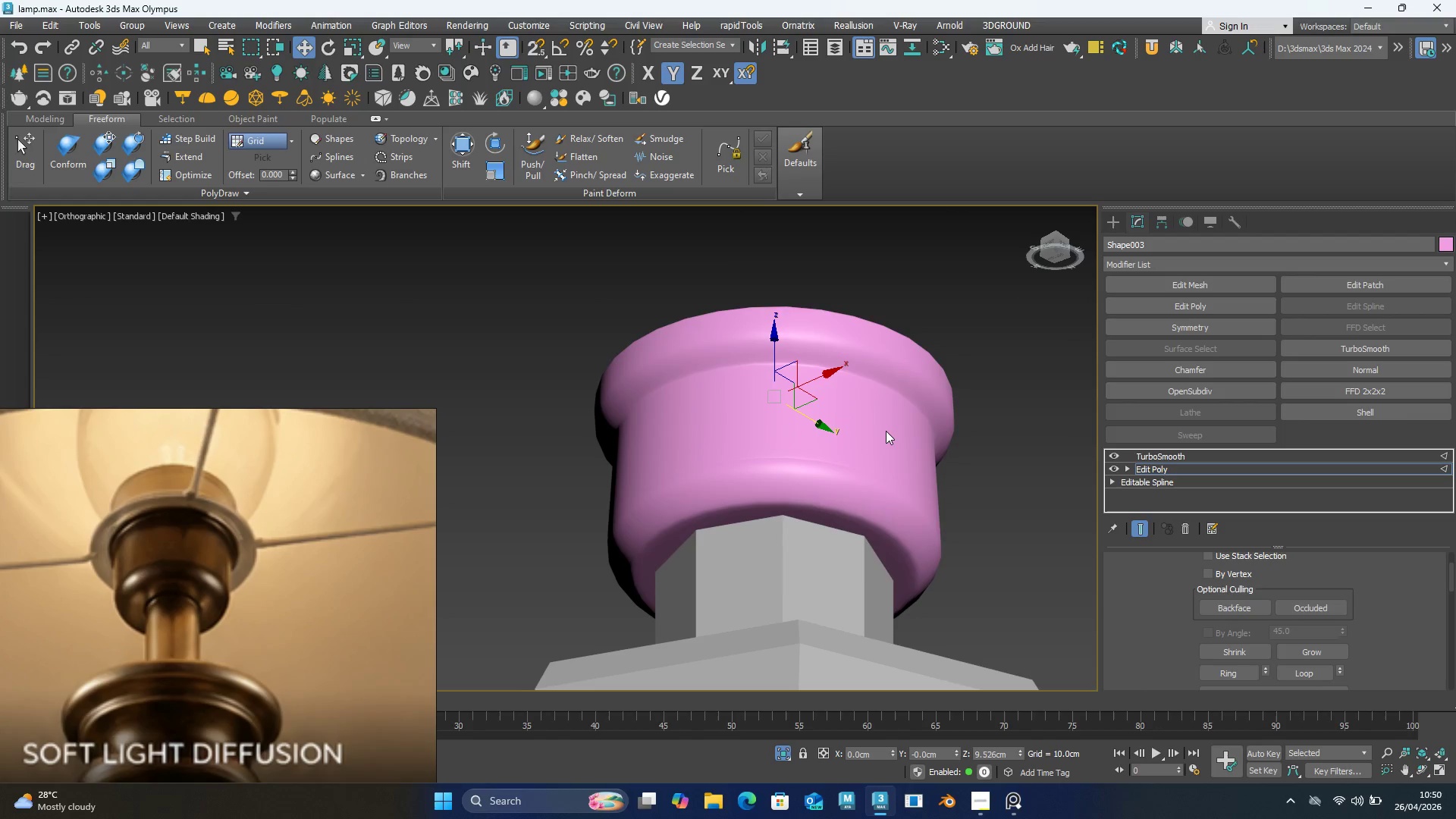 
hold_key(key=AltLeft, duration=0.97)
 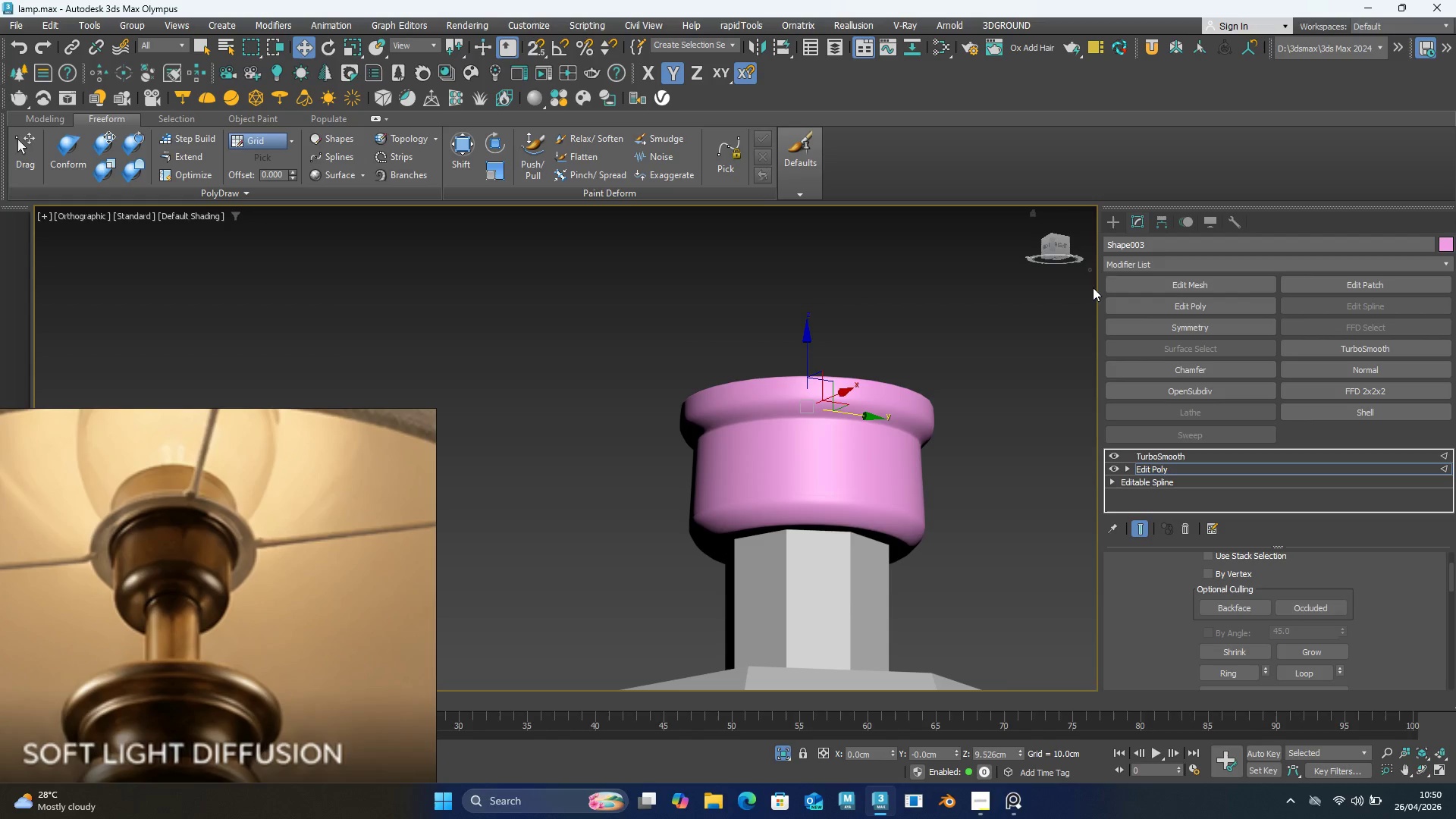 
scroll: coordinate [886, 431], scroll_direction: down, amount: 1.0
 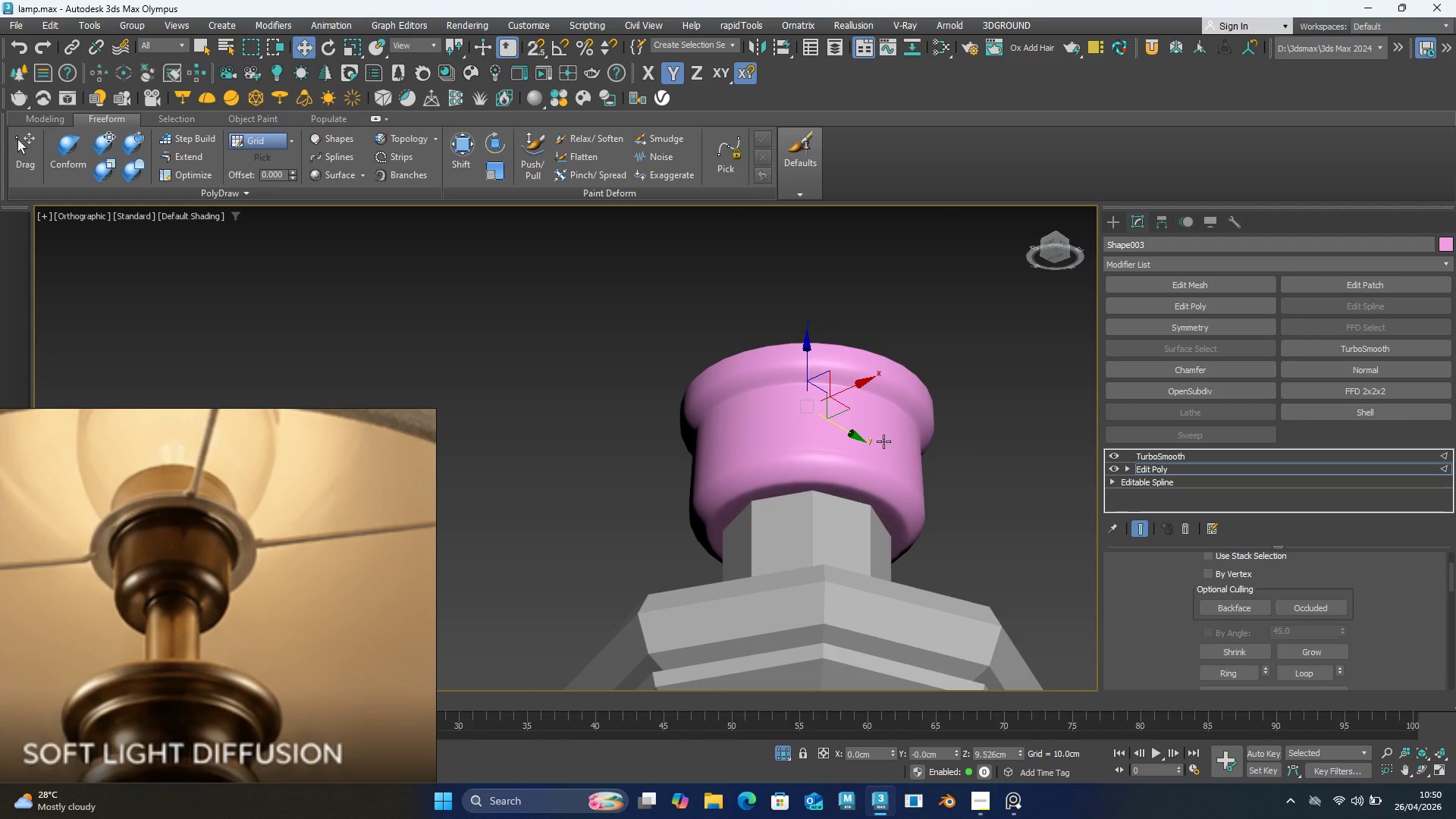 
hold_key(key=AltLeft, duration=4.25)
left_click([1118, 222])
 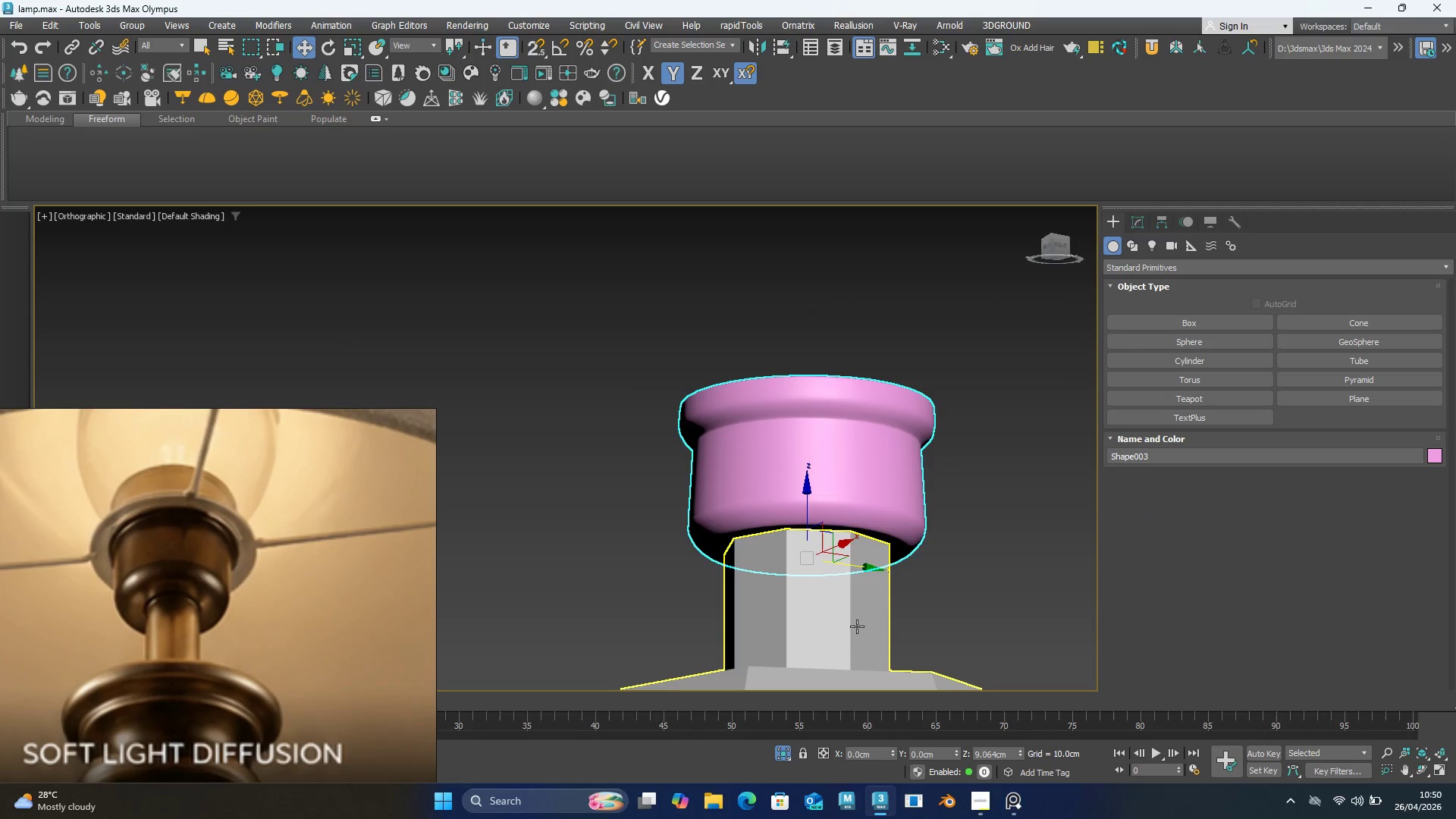 
left_click([848, 626])
 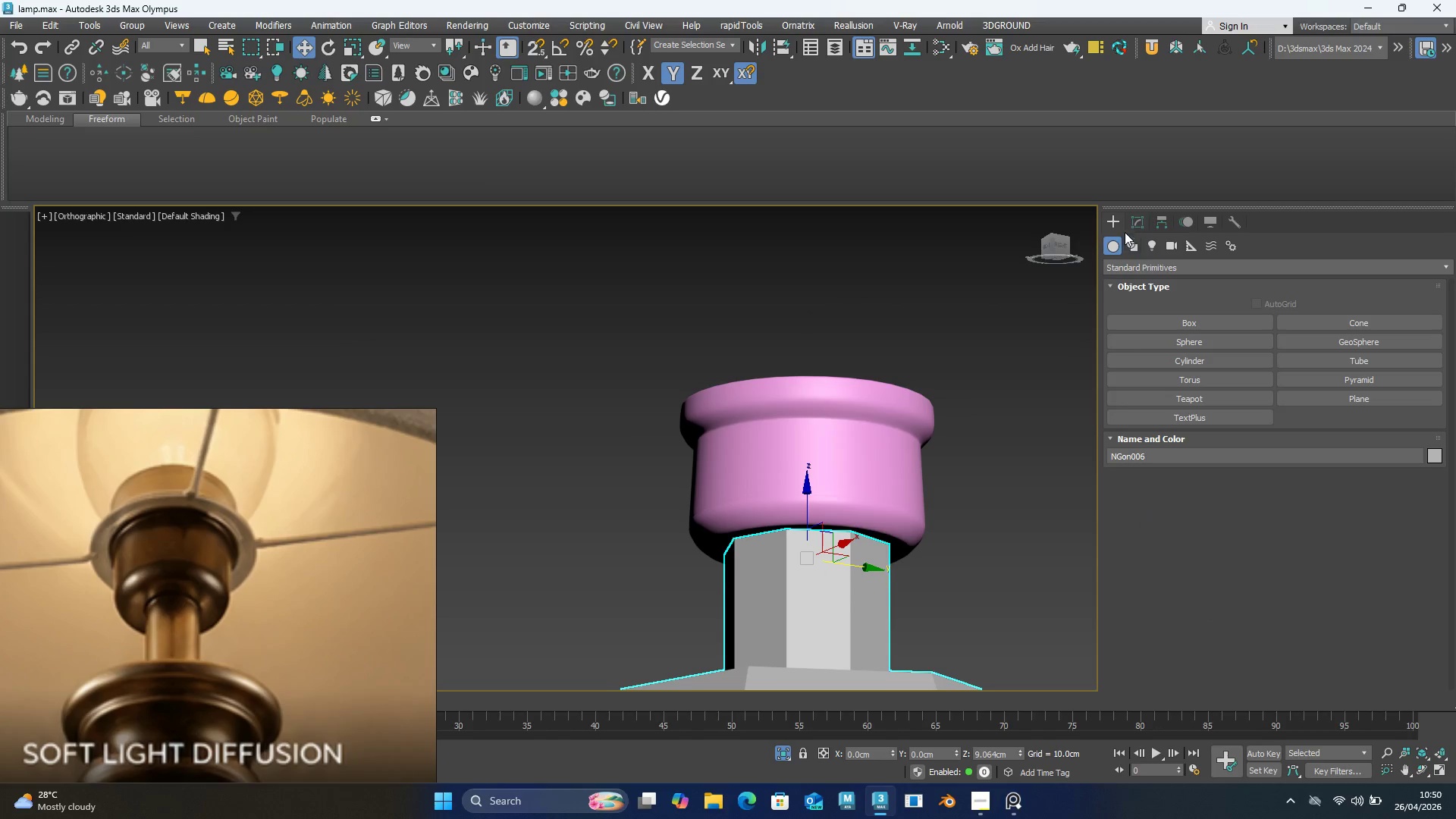 
left_click([1141, 224])
 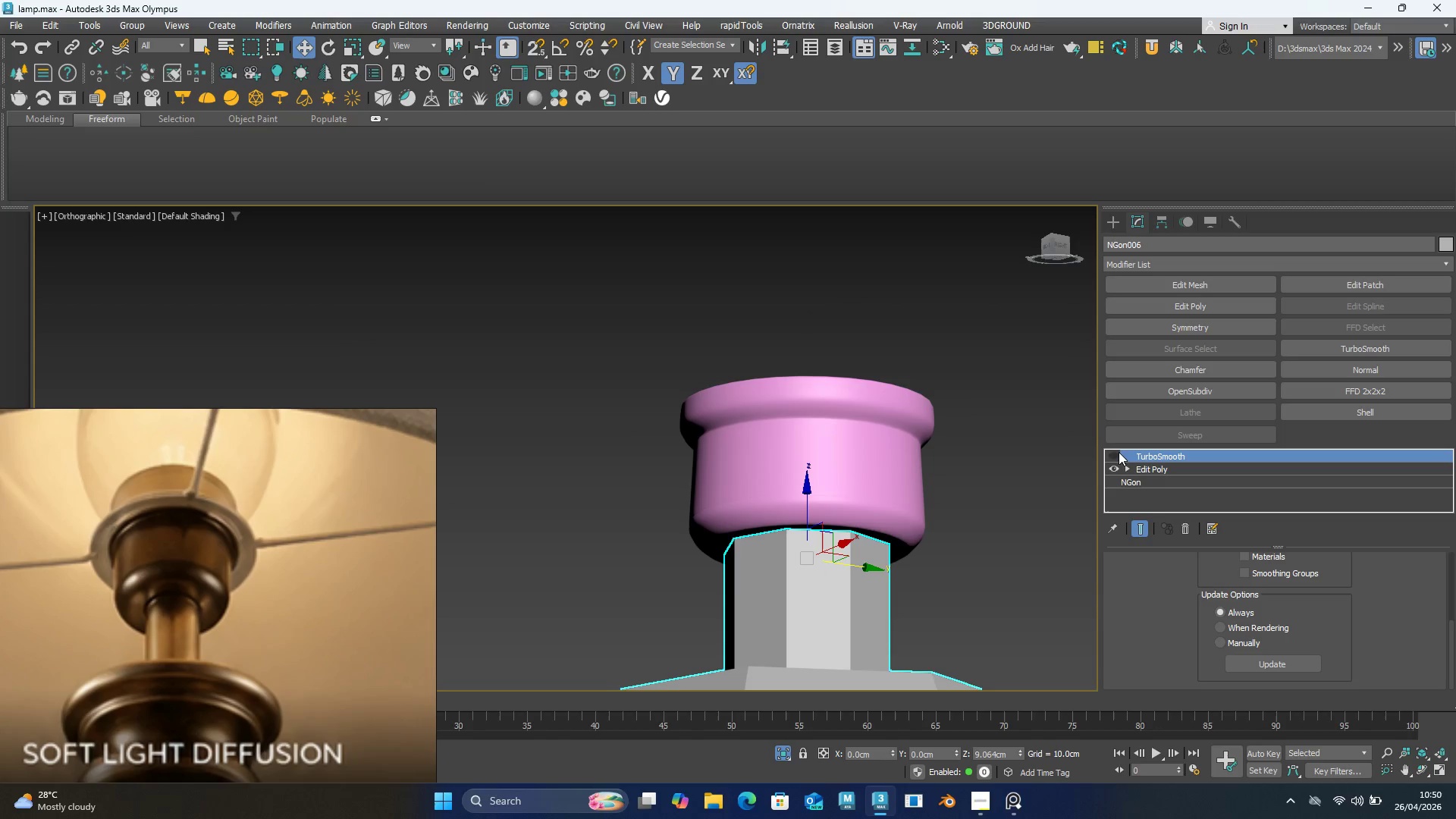 
left_click([1114, 453])
 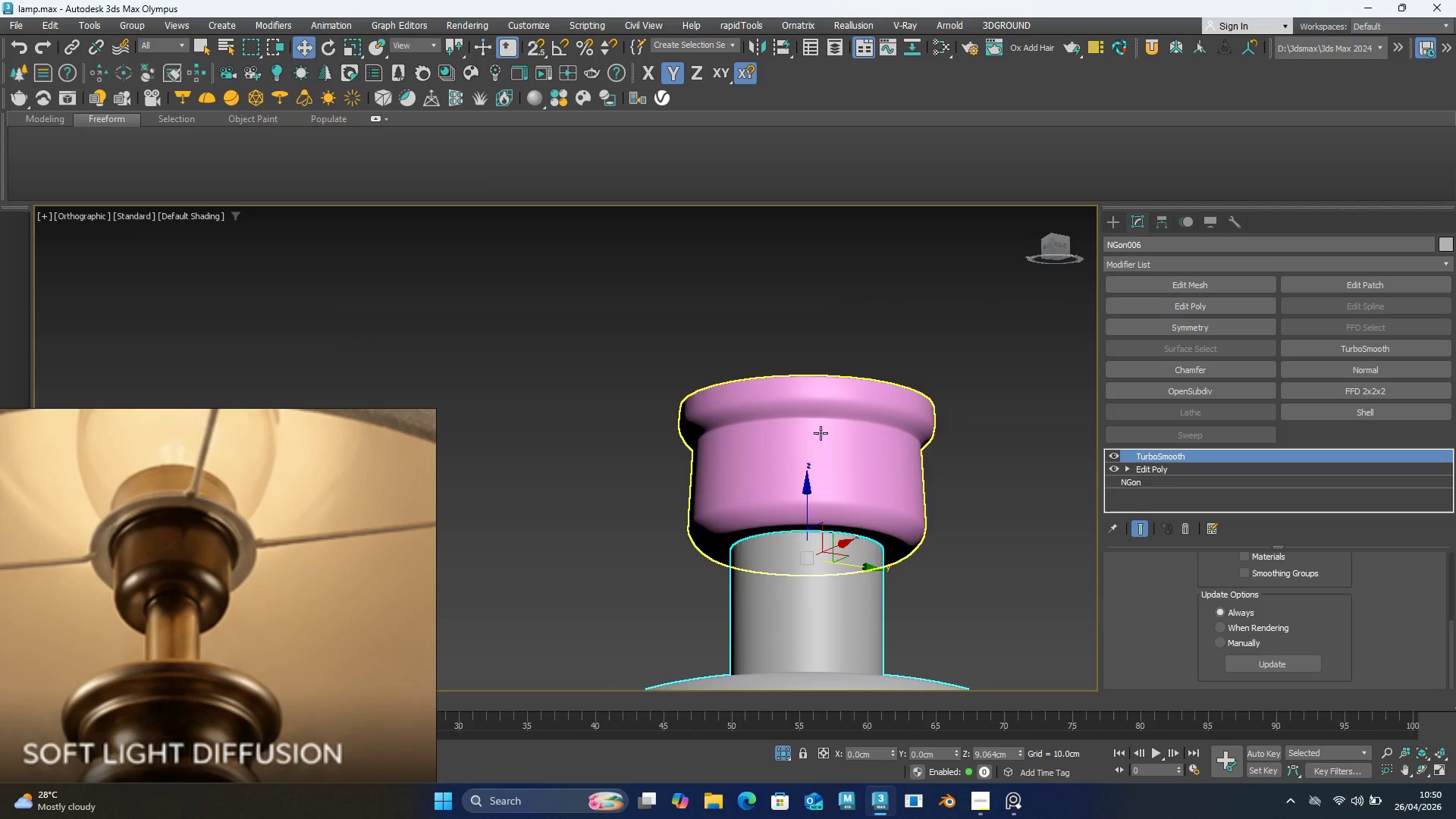 
hold_key(key=AltLeft, duration=0.8)
scroll: coordinate [856, 457], scroll_direction: down, amount: 3.0
 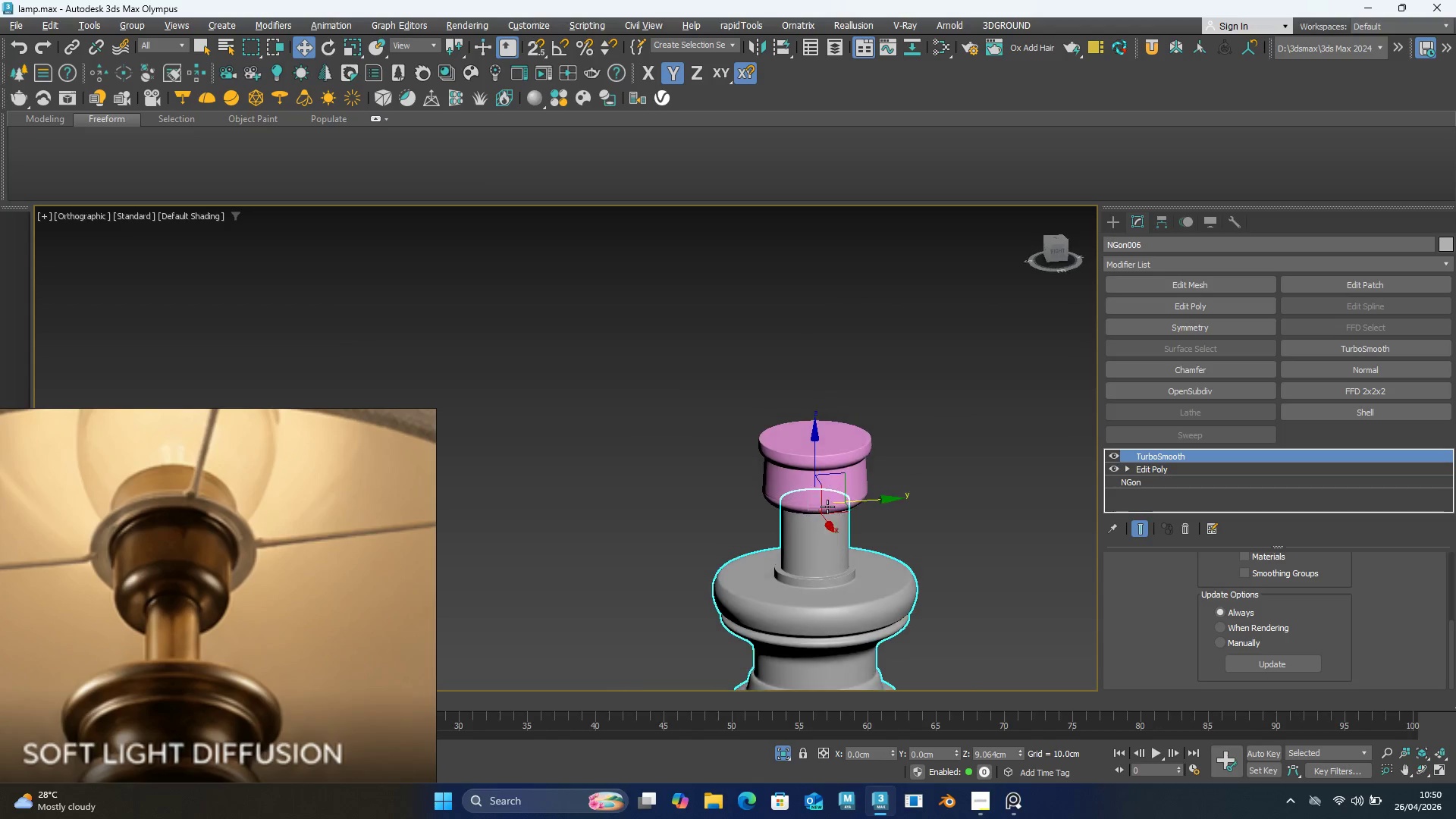 
scroll: coordinate [808, 420], scroll_direction: up, amount: 5.0
 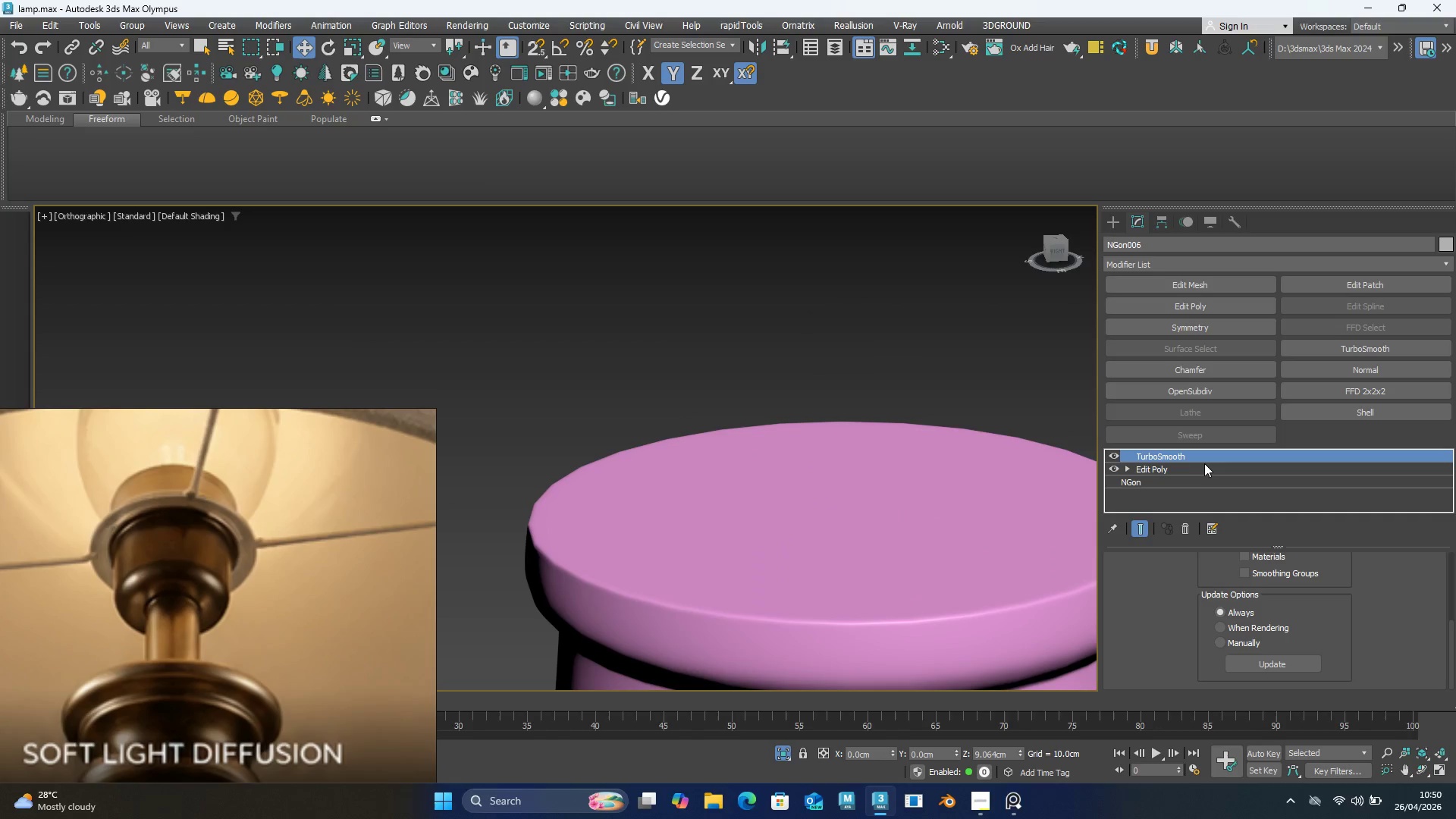 
left_click([881, 529])
 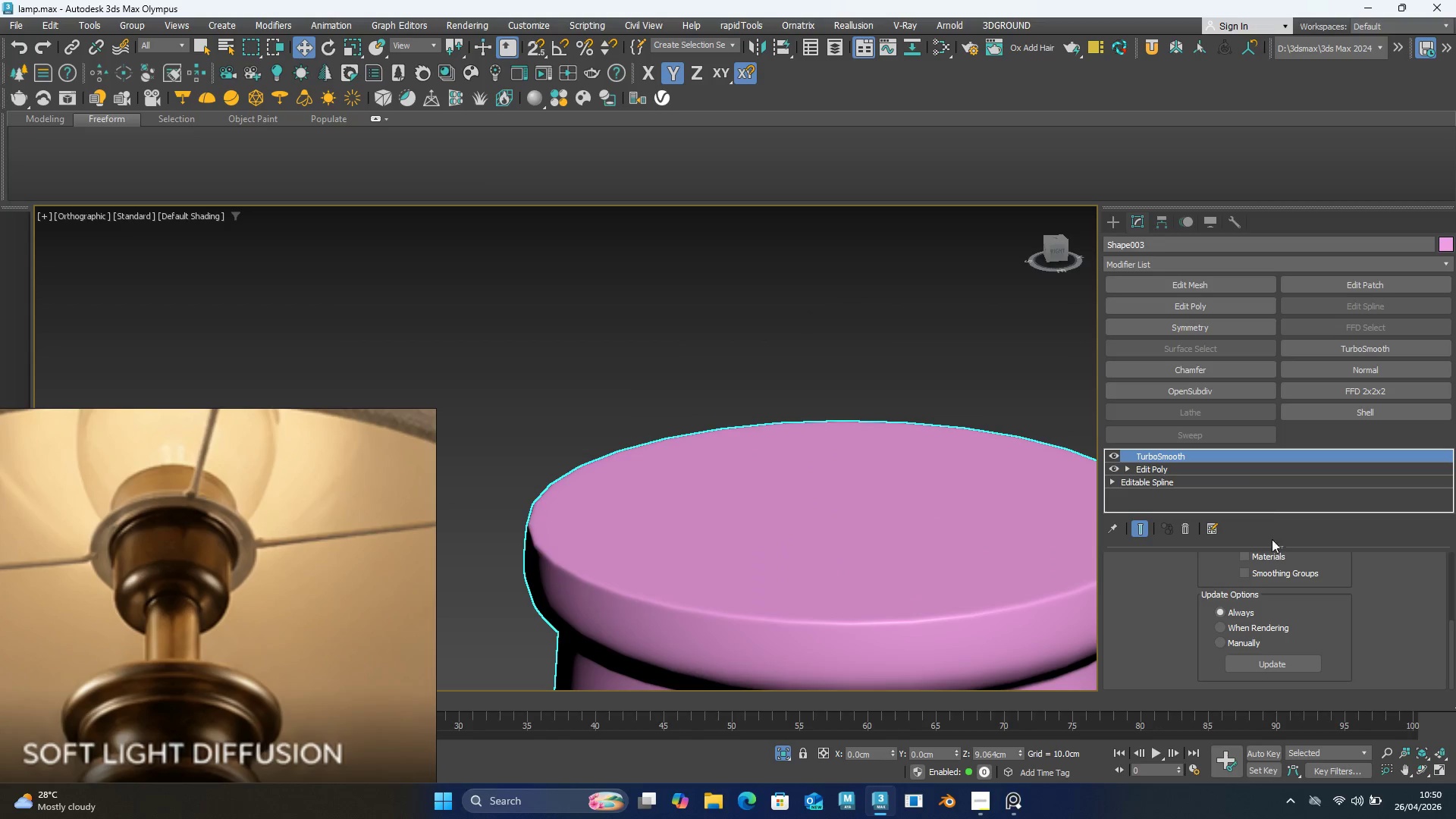 
scroll: coordinate [1356, 607], scroll_direction: up, amount: 8.0
 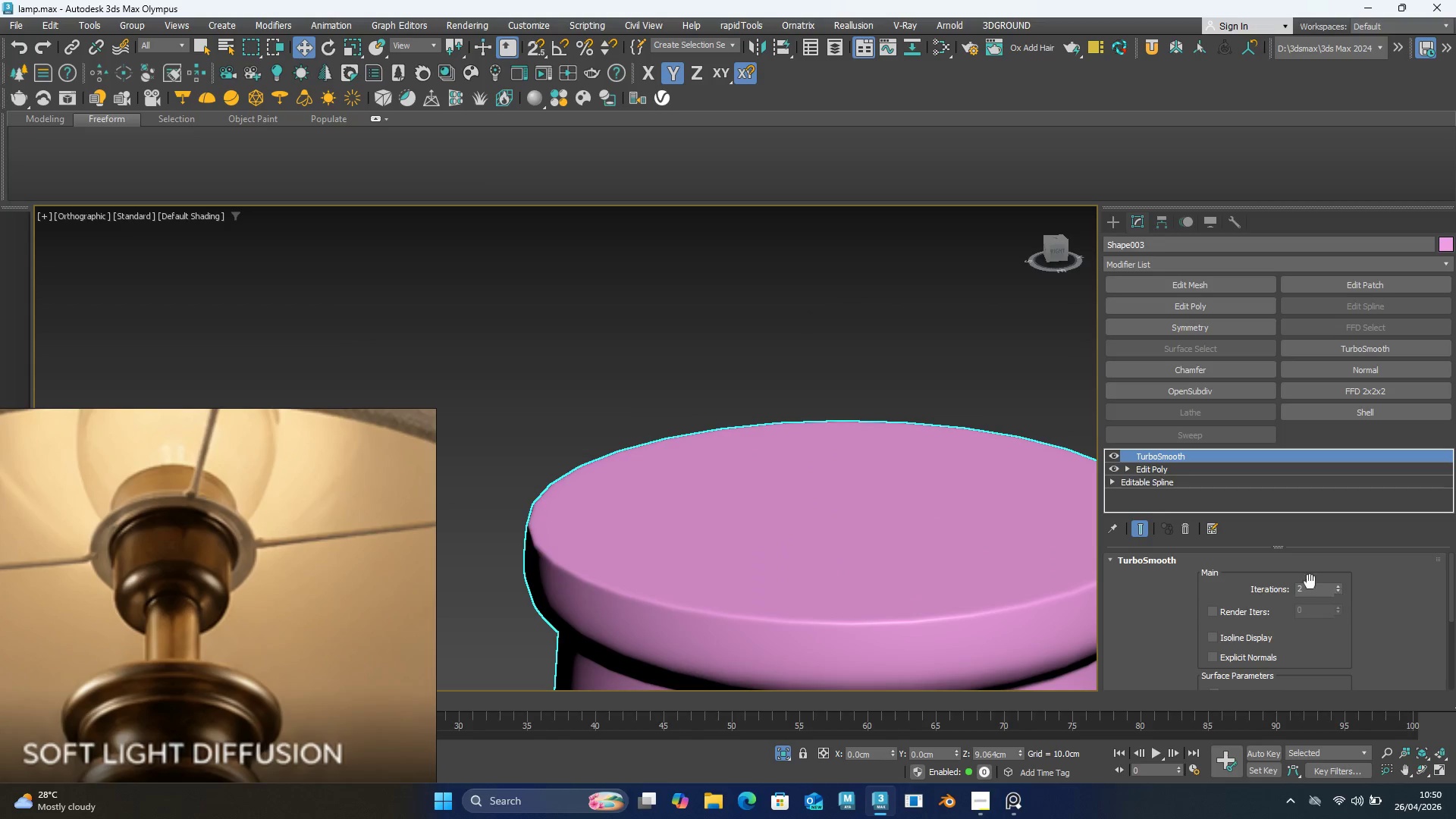 
hold_key(key=AltLeft, duration=0.5)
 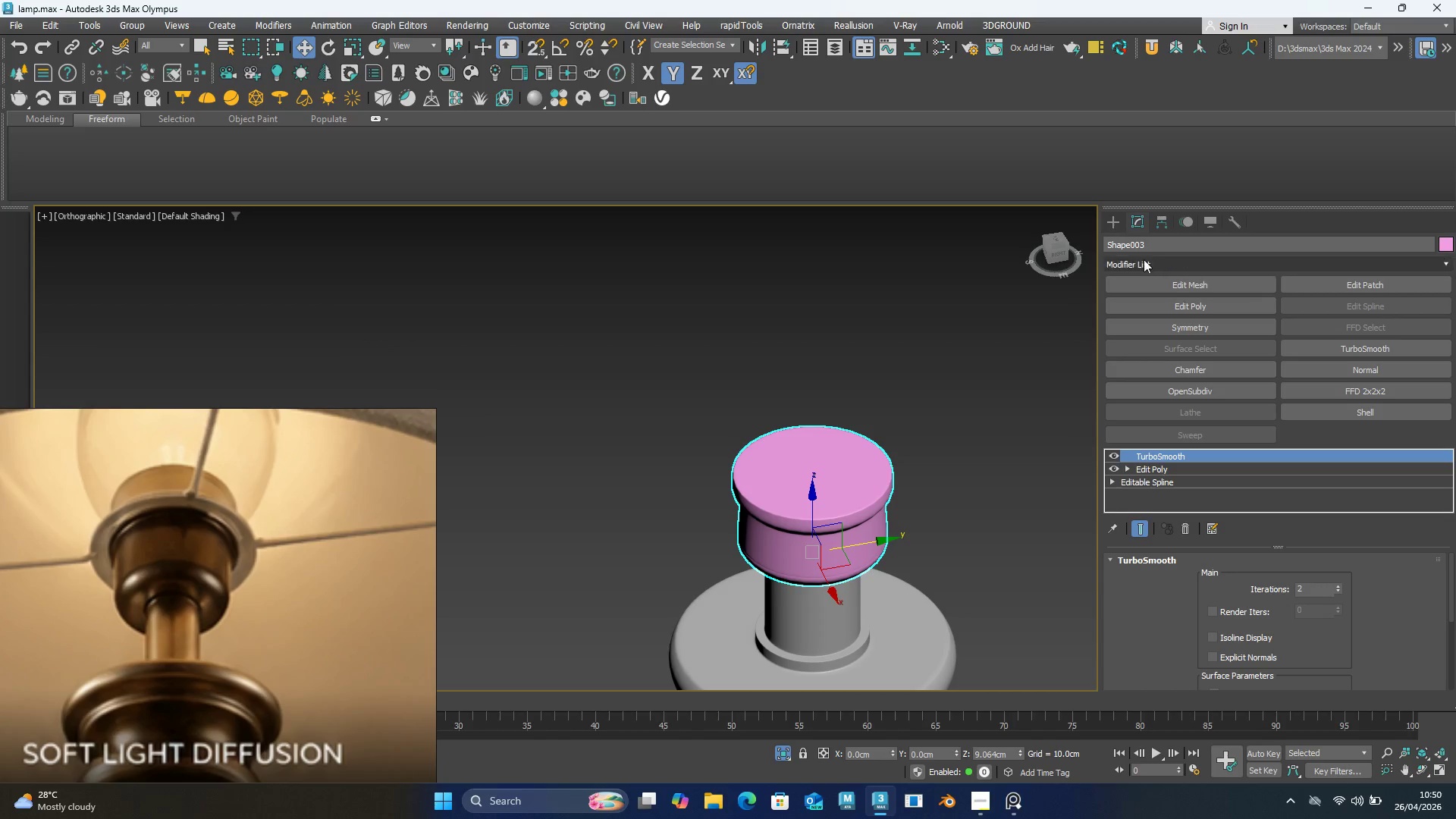 
scroll: coordinate [801, 448], scroll_direction: down, amount: 4.0
 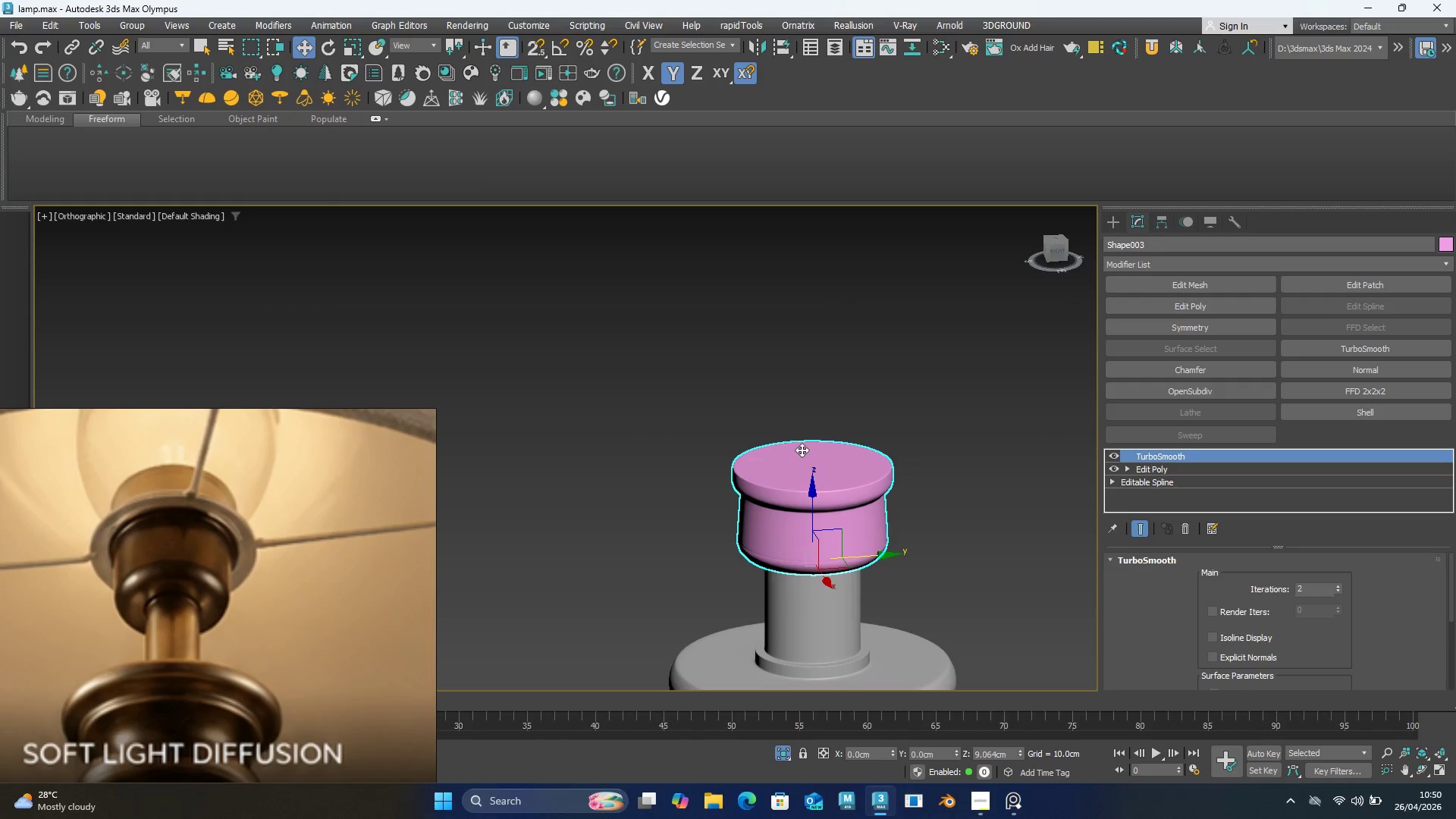 
left_click([1112, 228])
 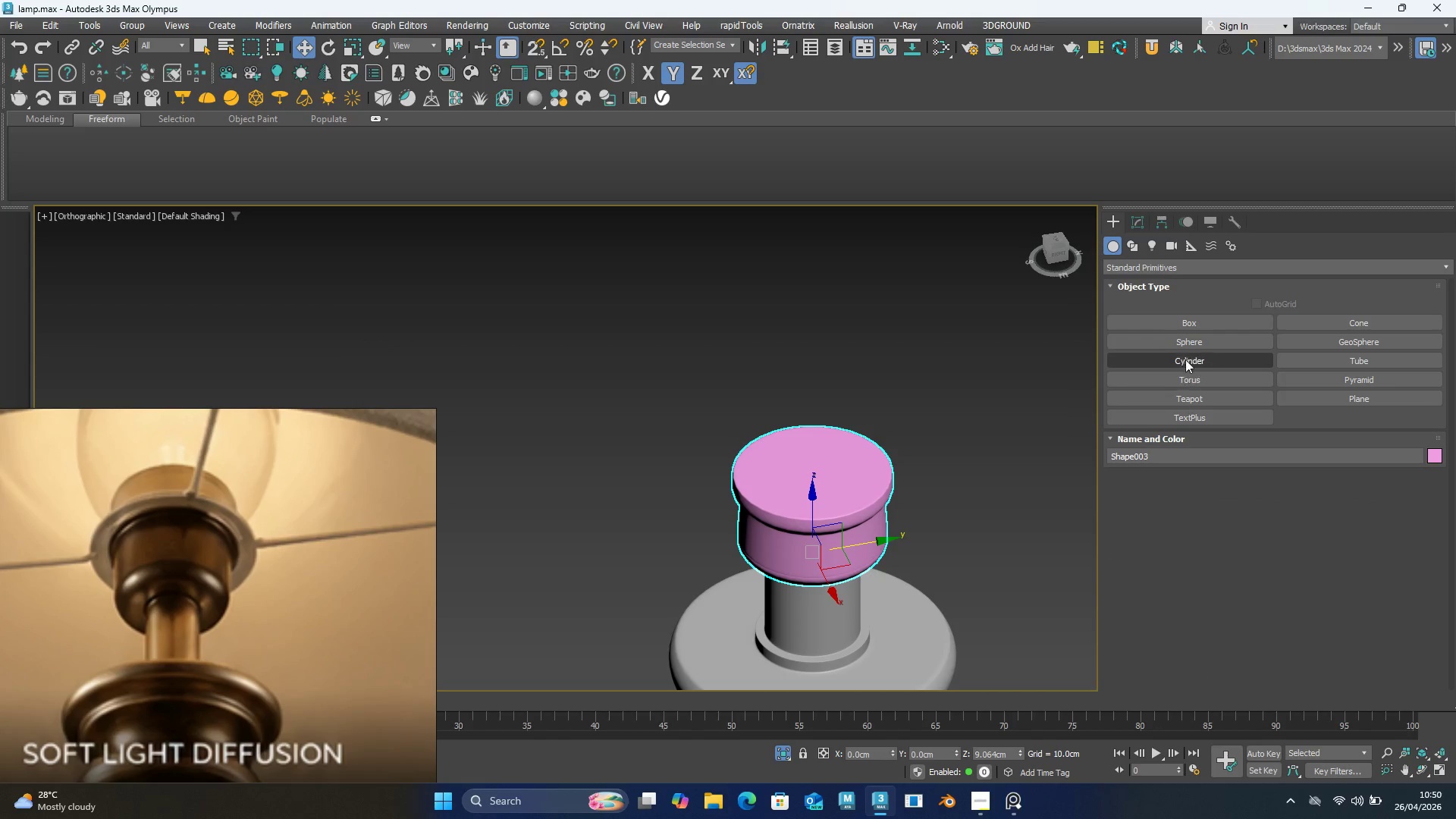 
left_click([1186, 358])
 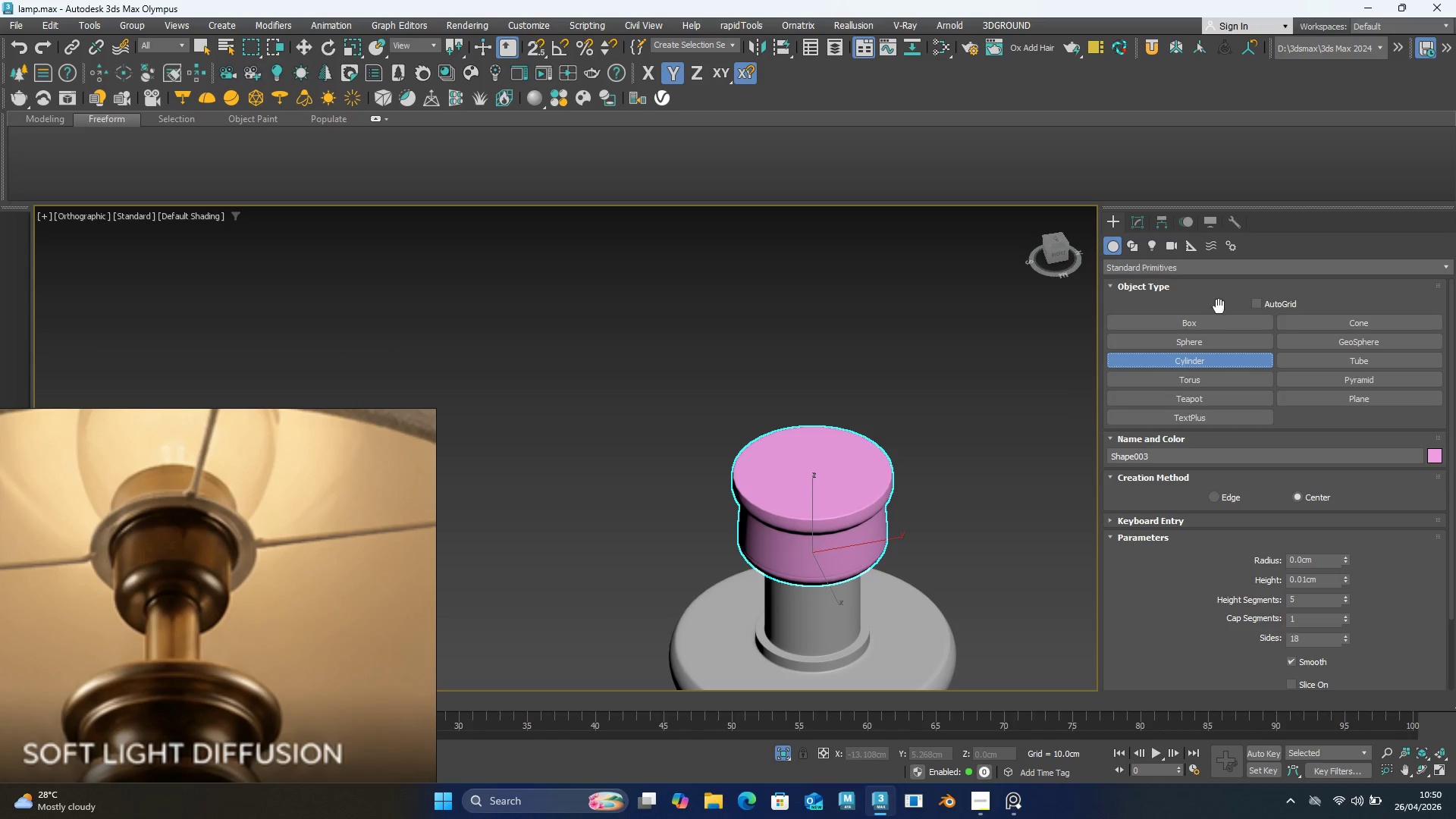 
left_click([1257, 301])
 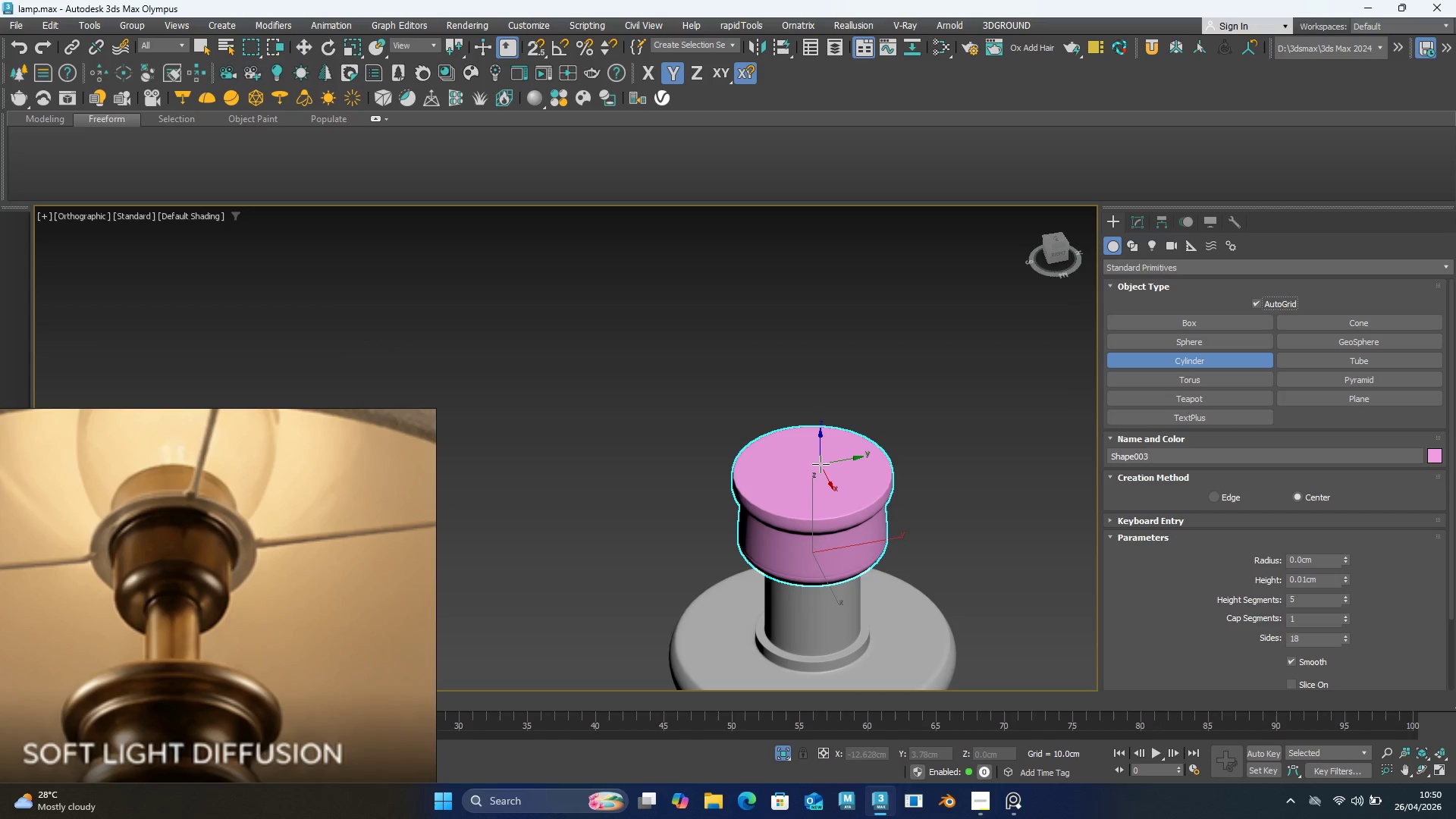 
left_click_drag(start_coordinate=[814, 469], to_coordinate=[918, 506])
 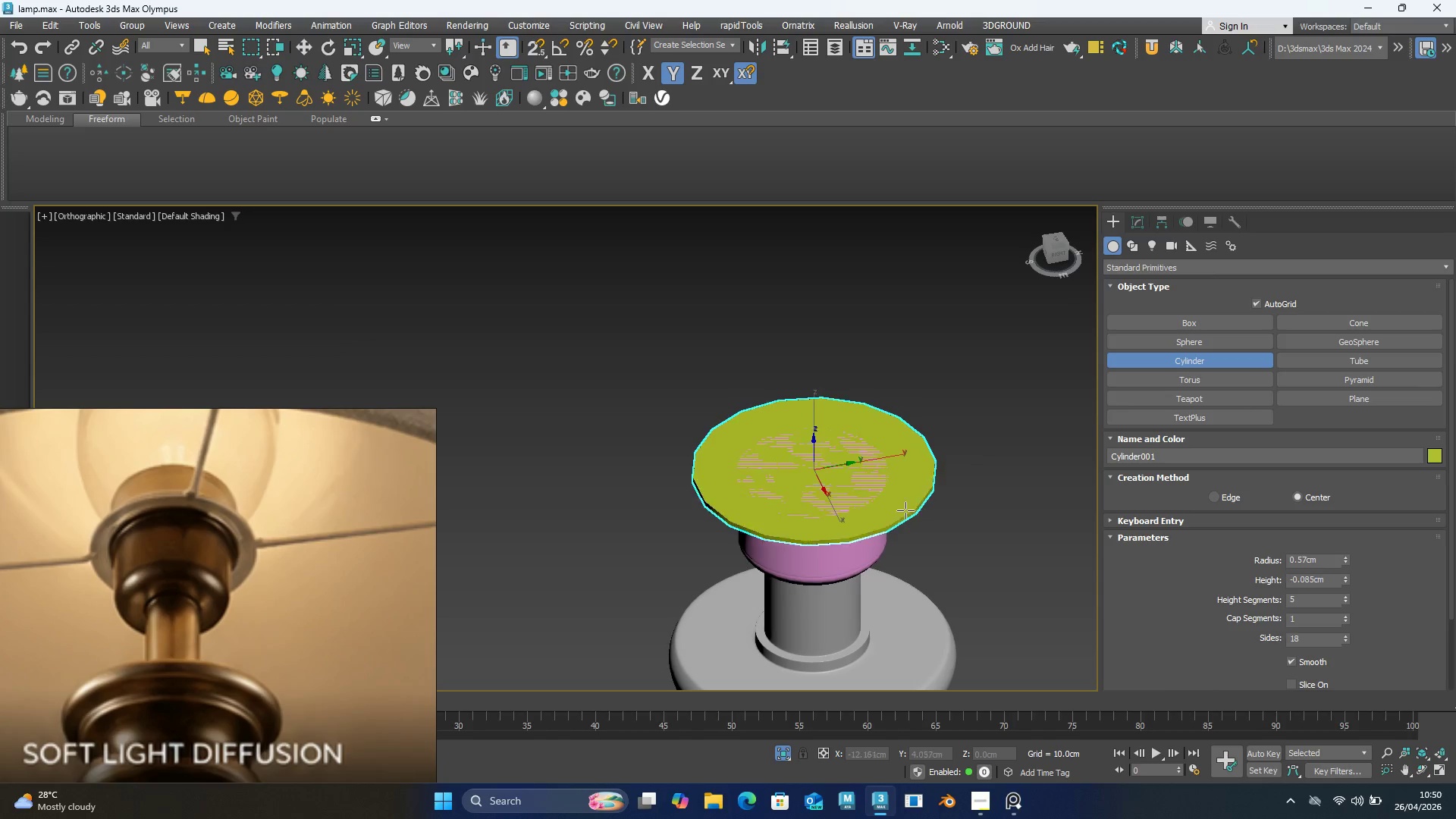 
hold_key(key=AltLeft, duration=0.91)
 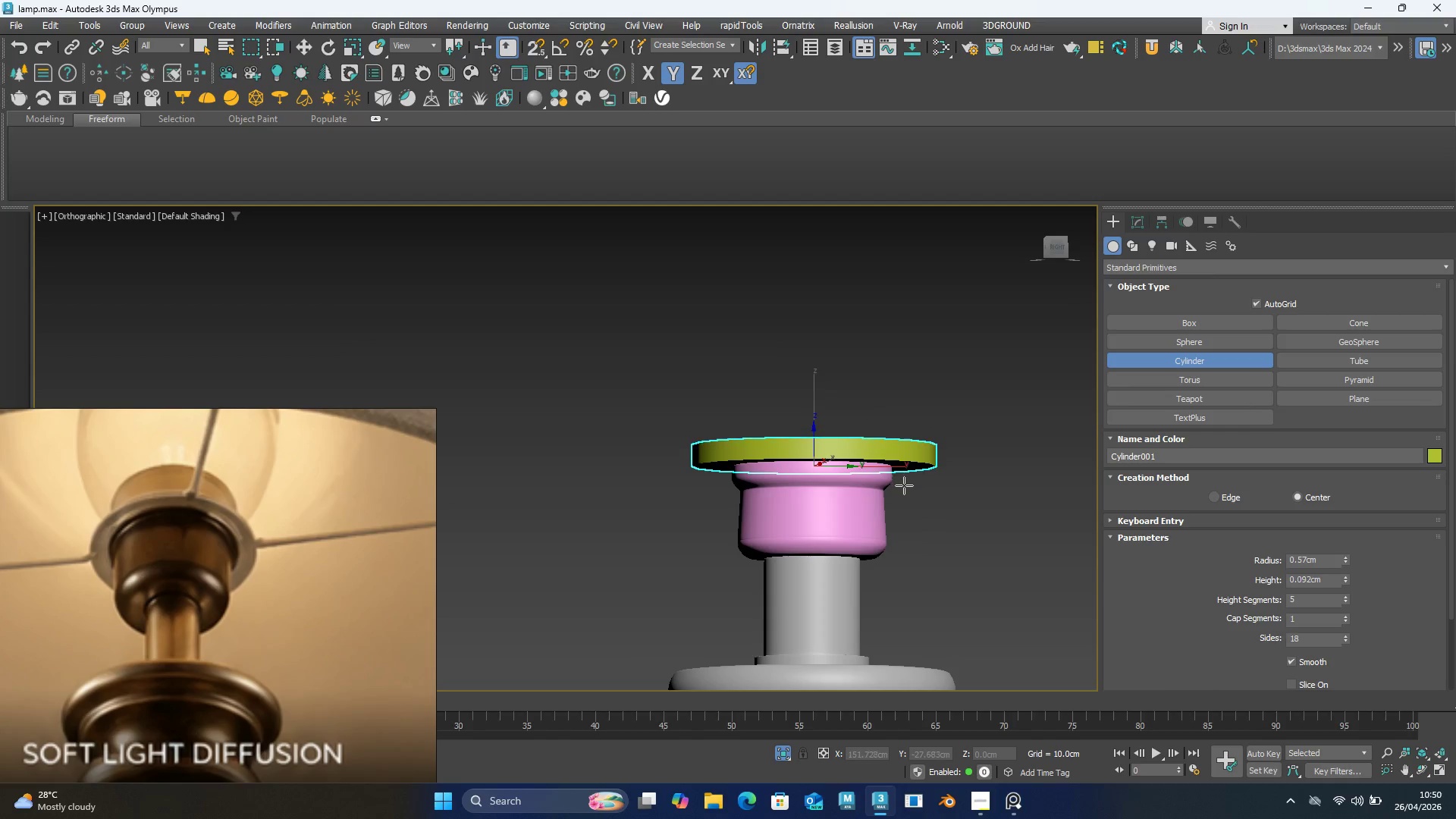 
scroll: coordinate [904, 491], scroll_direction: up, amount: 3.0
 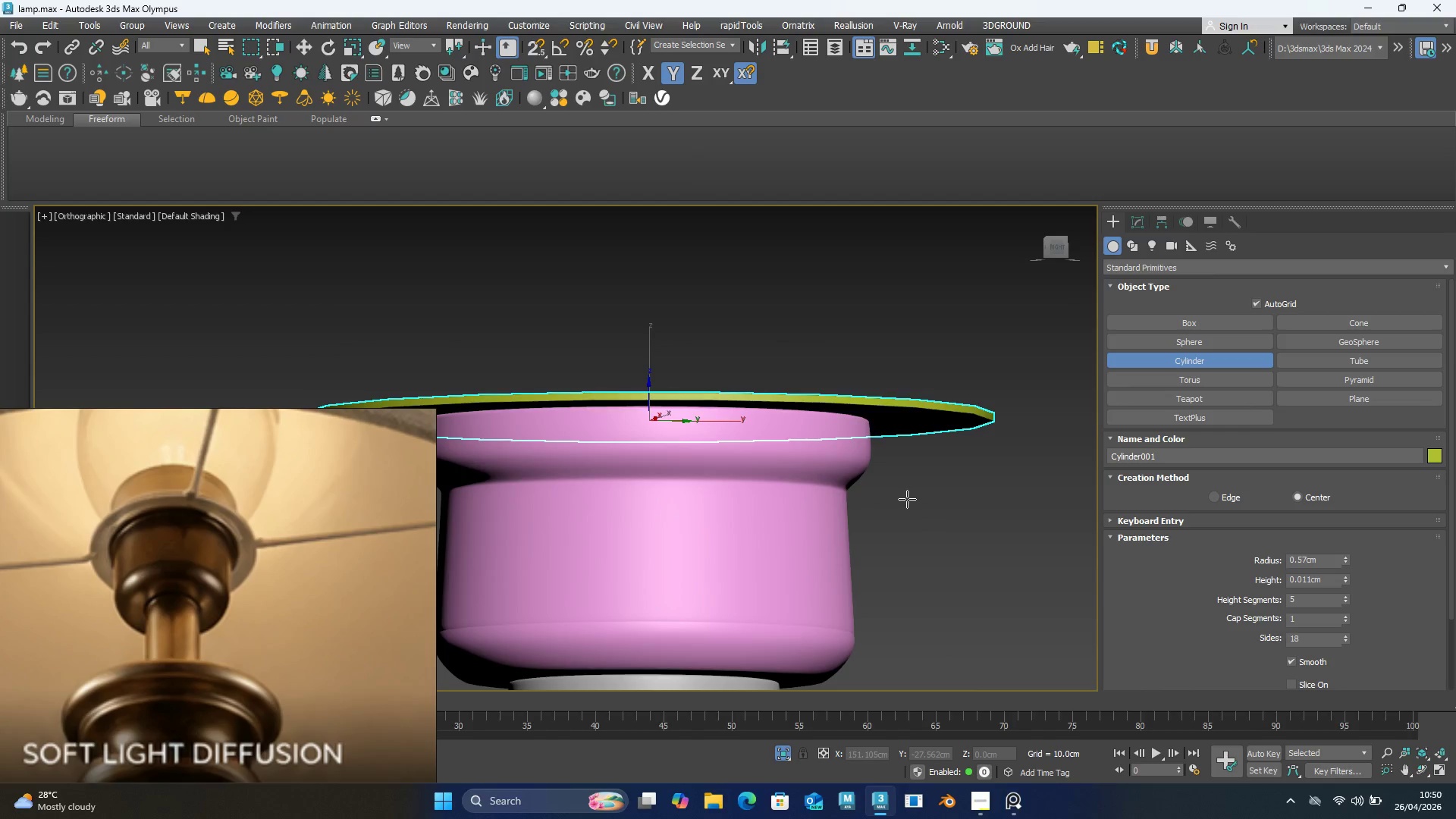 
left_click([907, 499])
 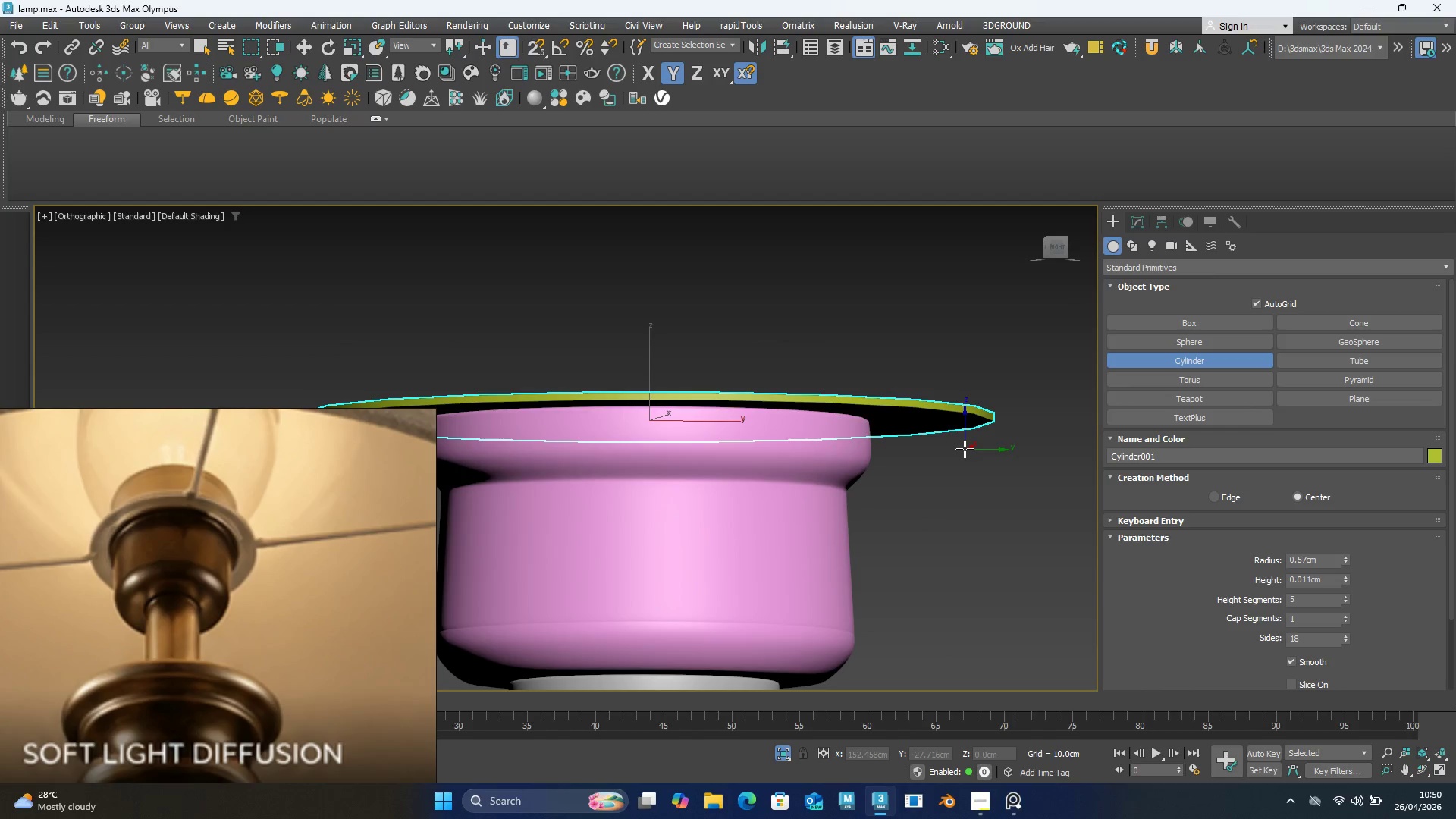 
right_click([965, 449])
 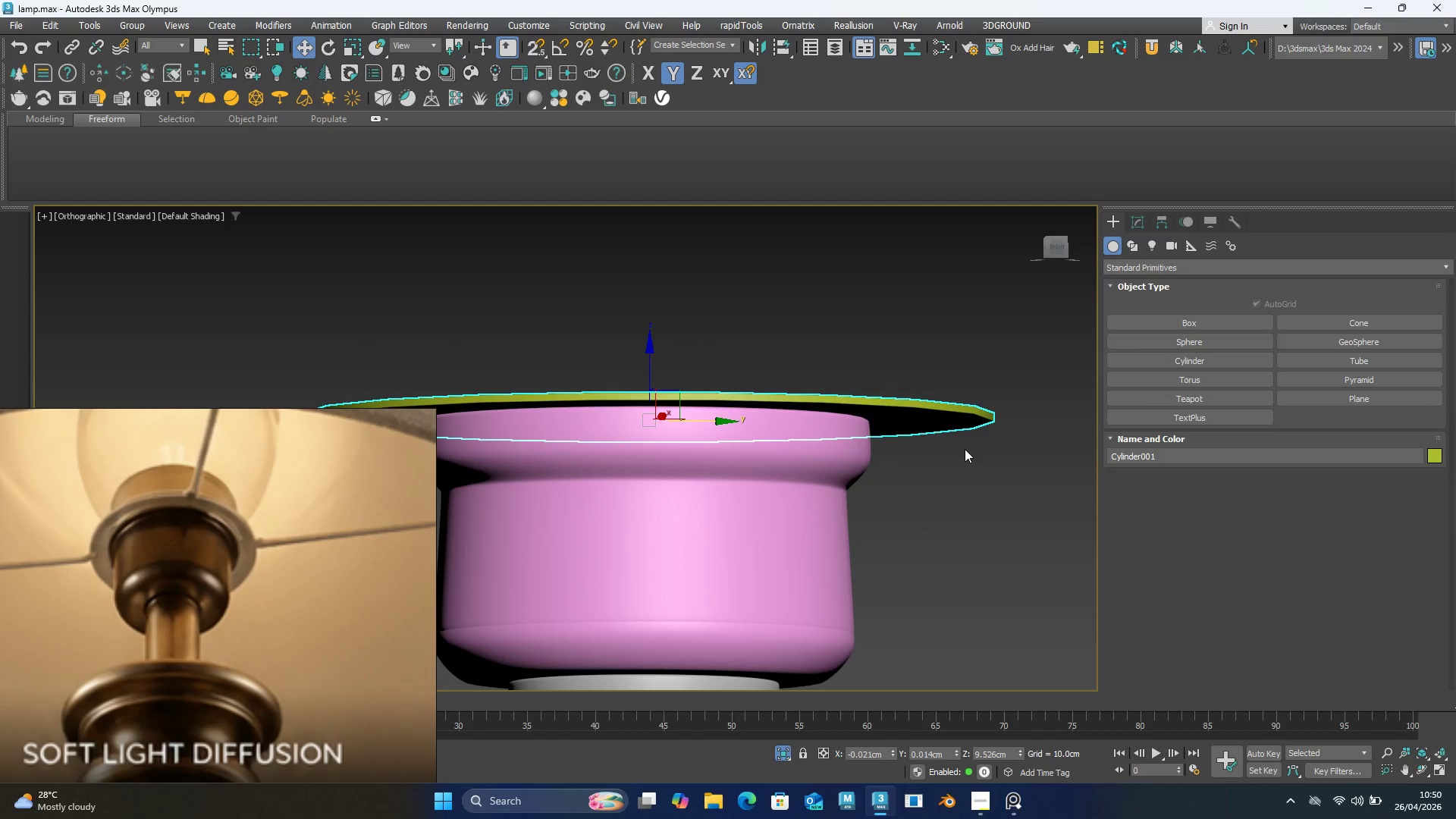 
key(Alt+AltLeft)
 